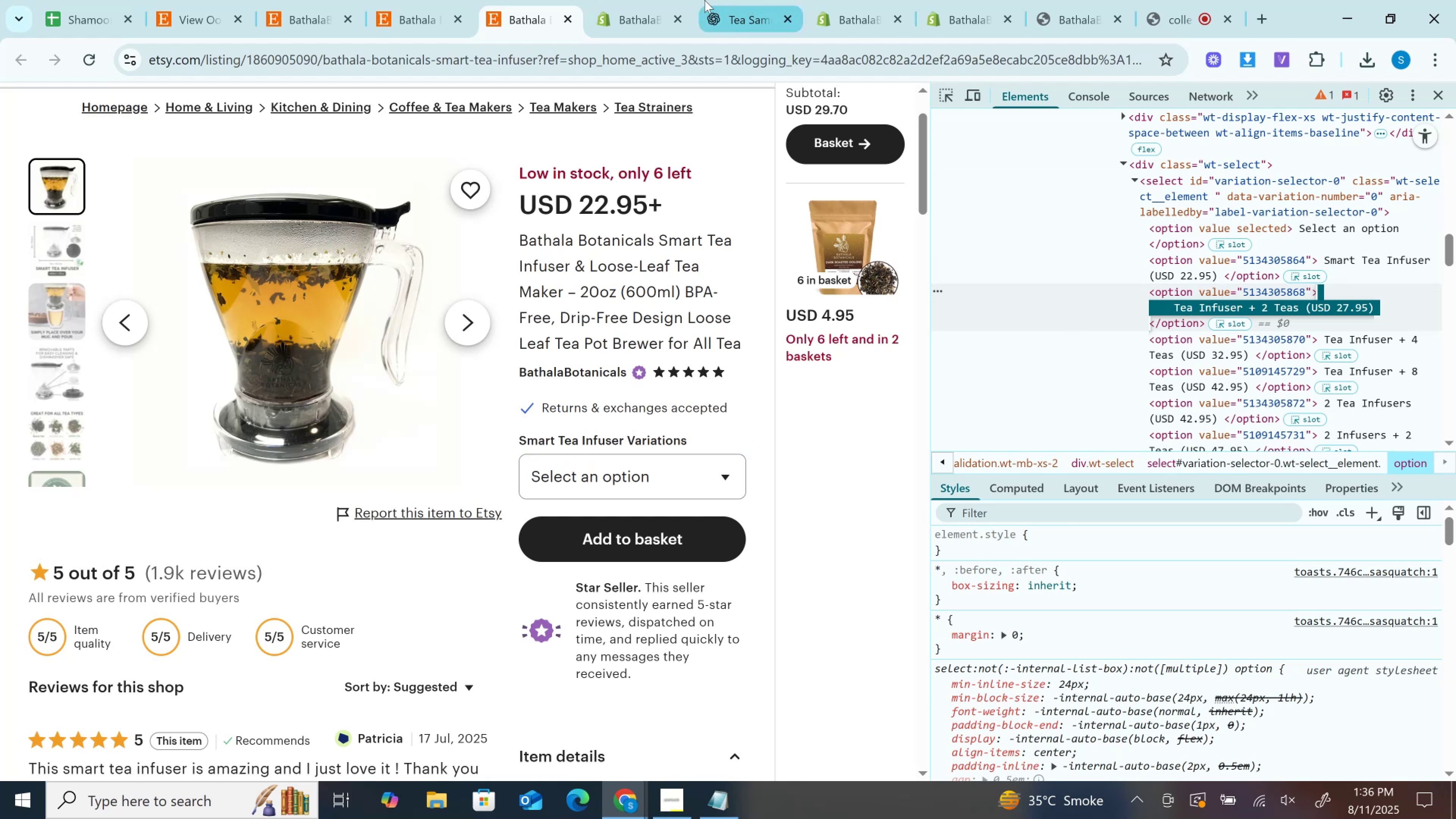 
left_click([704, 0])
 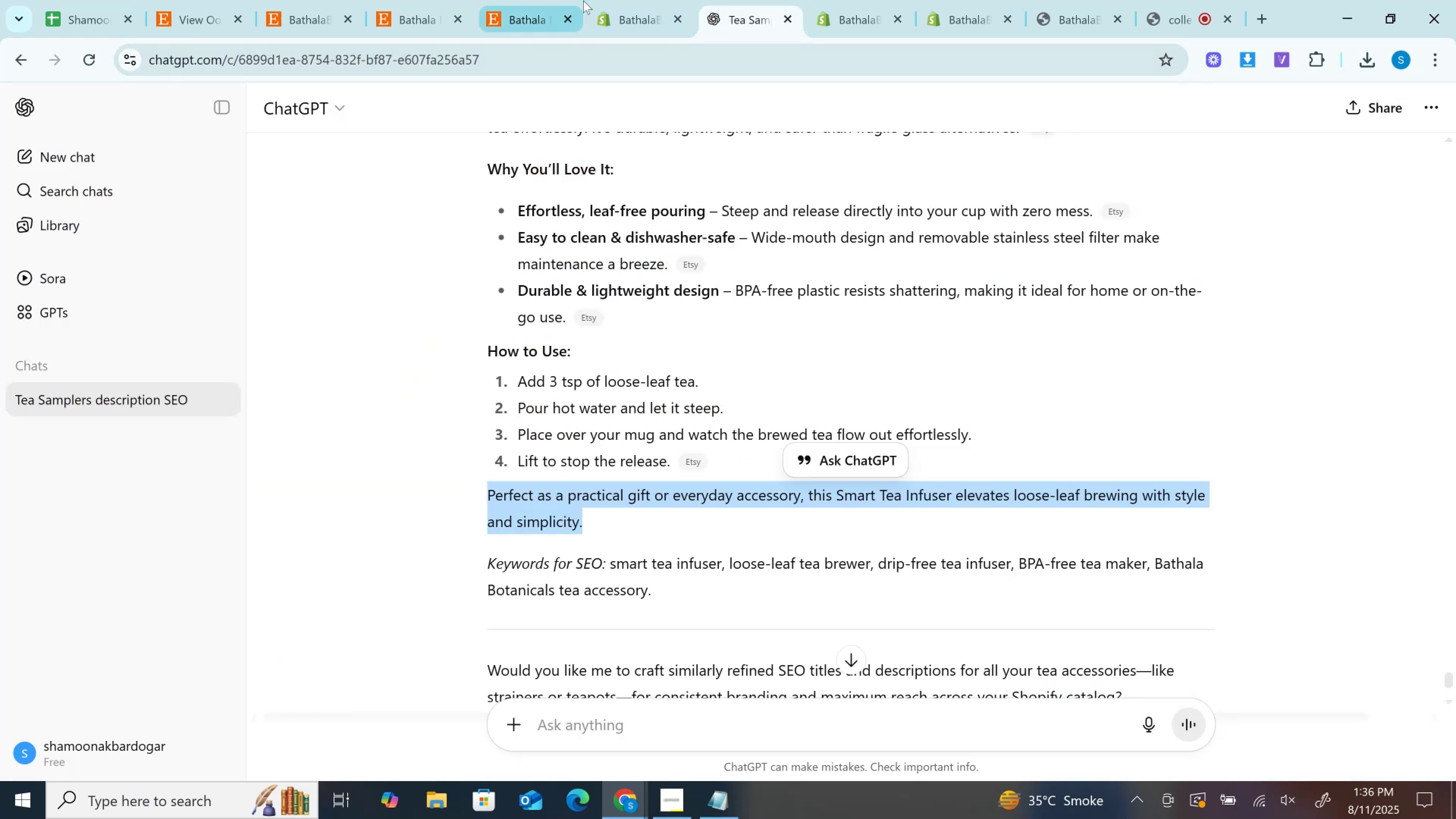 
left_click([602, 0])
 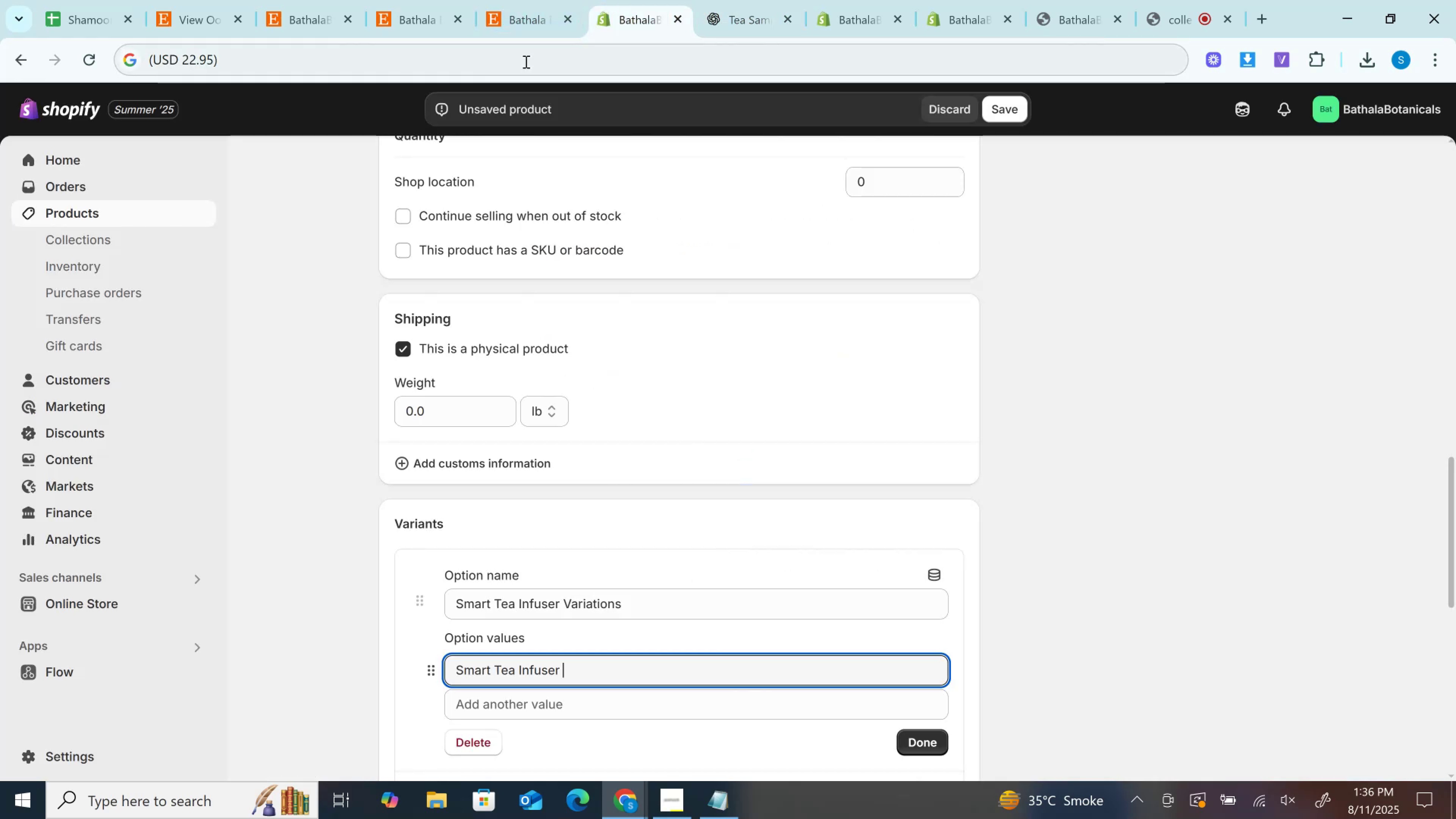 
left_click([524, 62])
 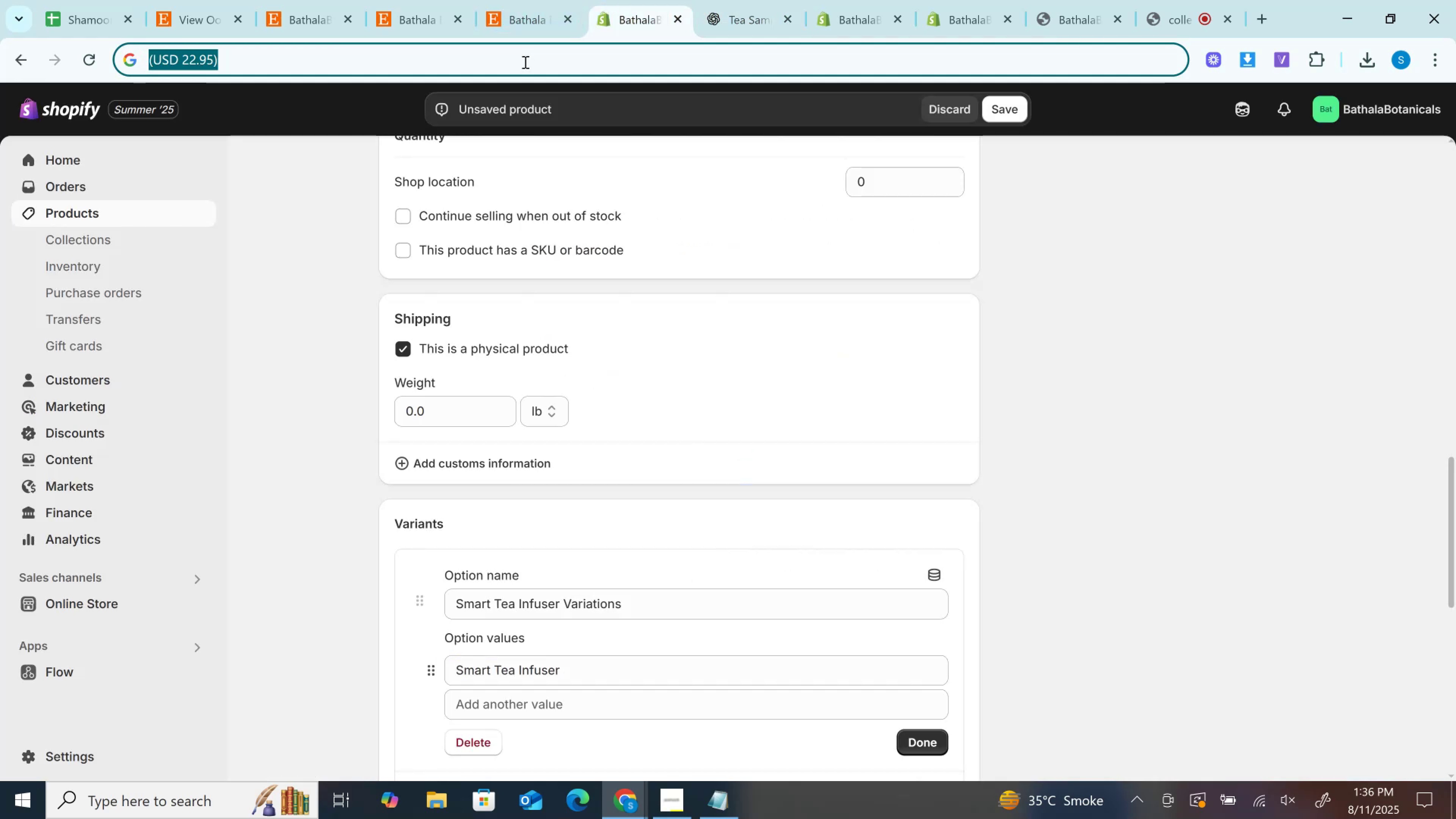 
key(Control+V)
 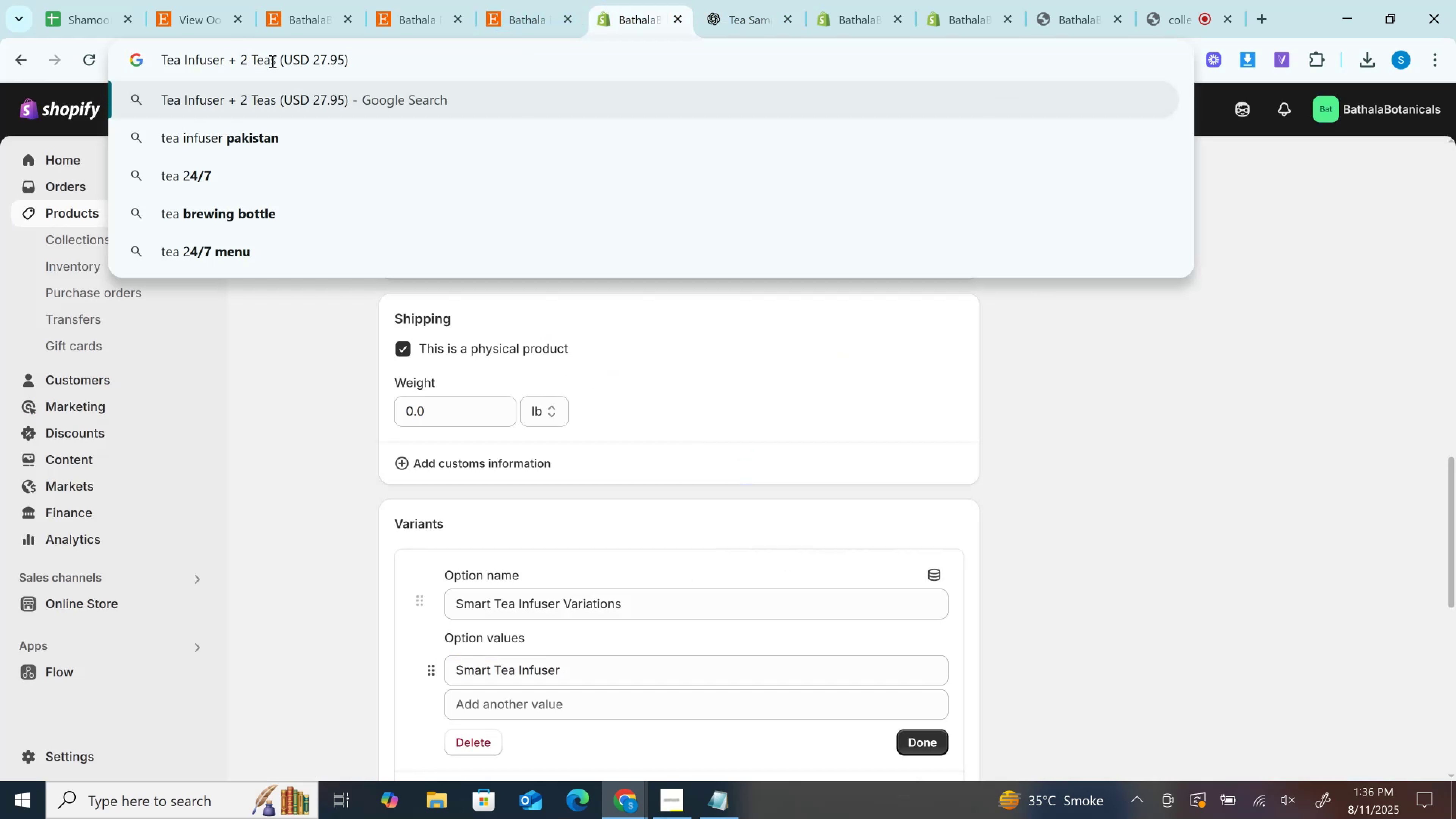 
left_click_drag(start_coordinate=[278, 61], to_coordinate=[100, 59])
 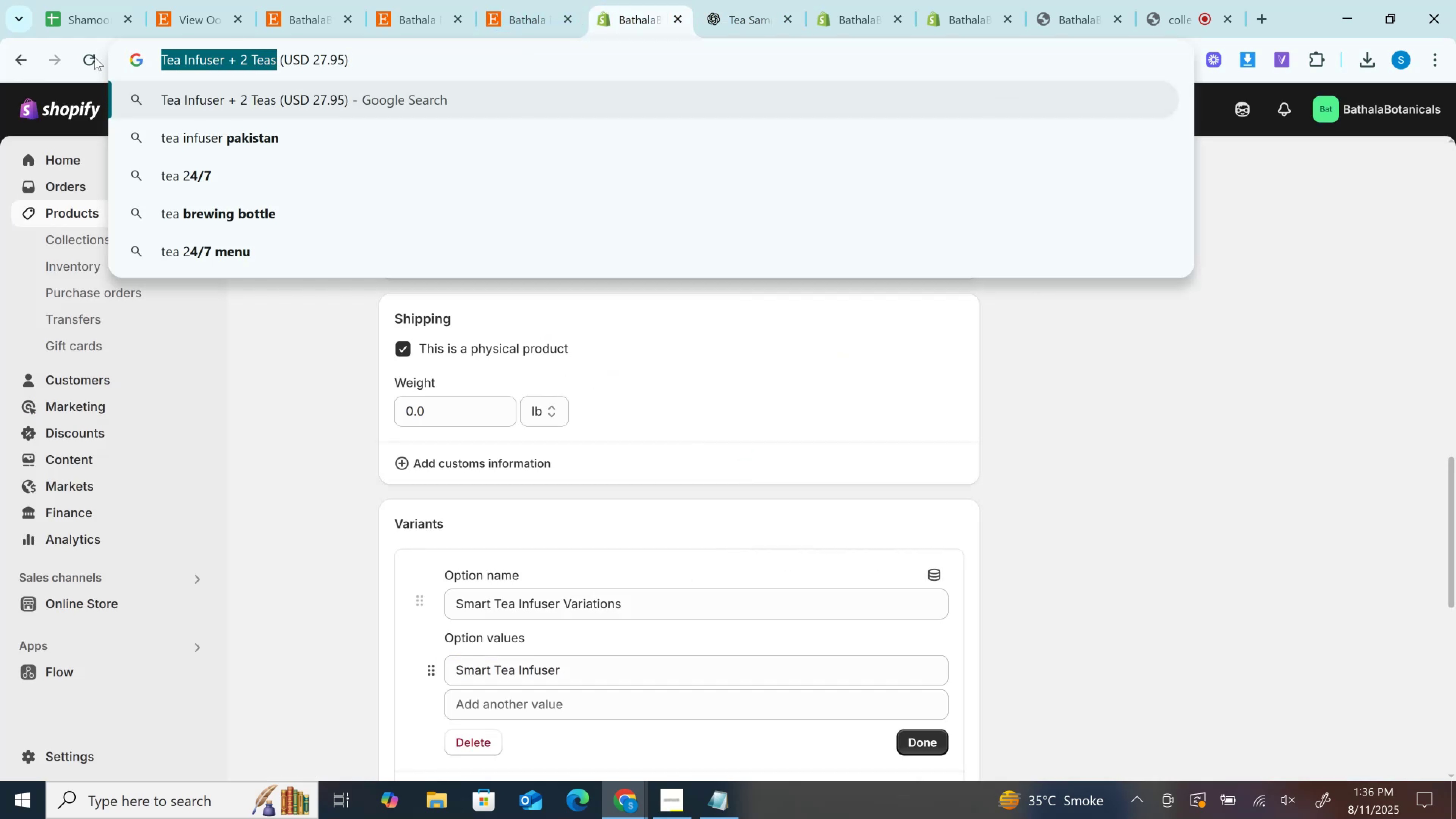 
key(Control+C)
 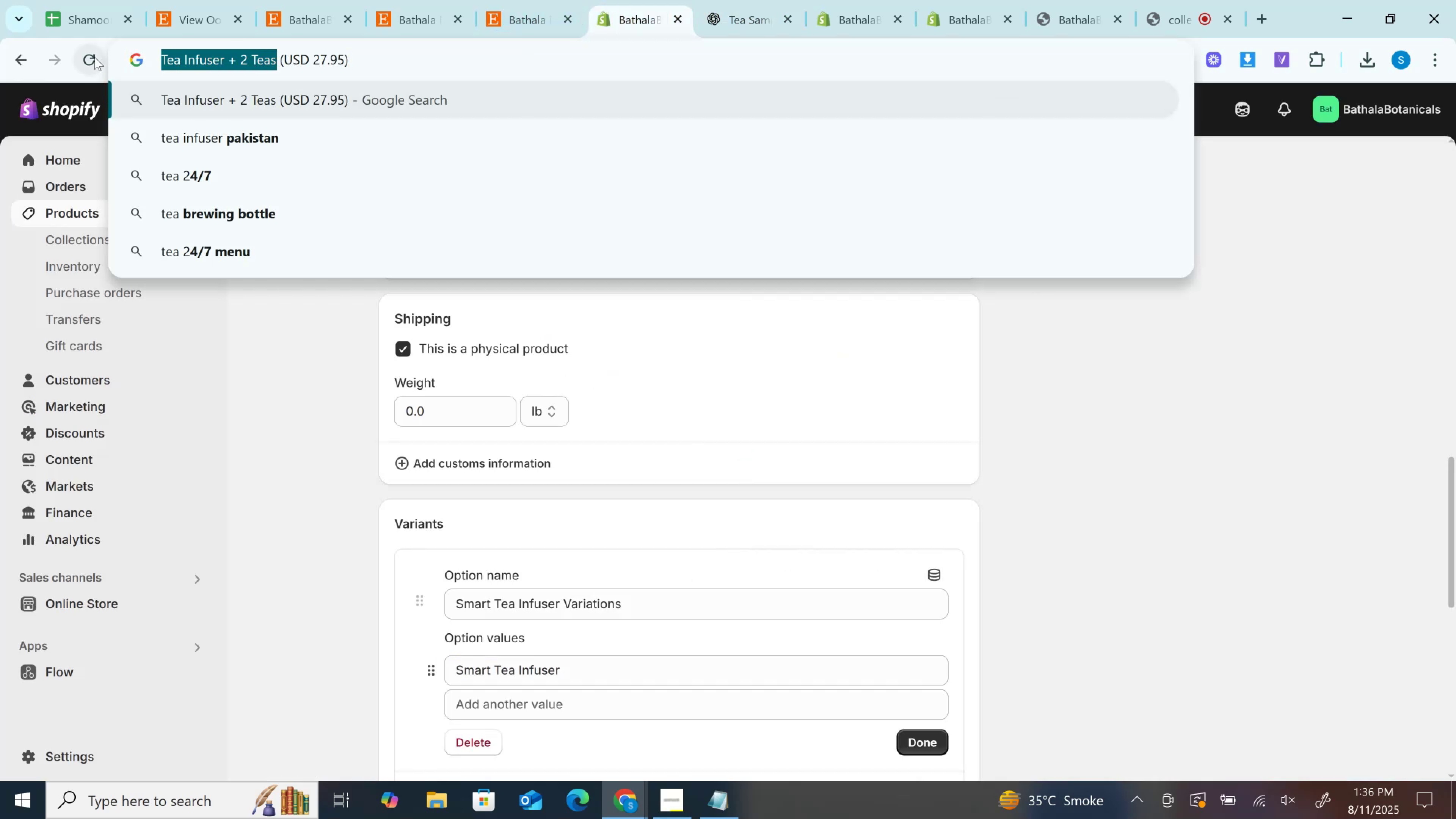 
key(Control+X)
 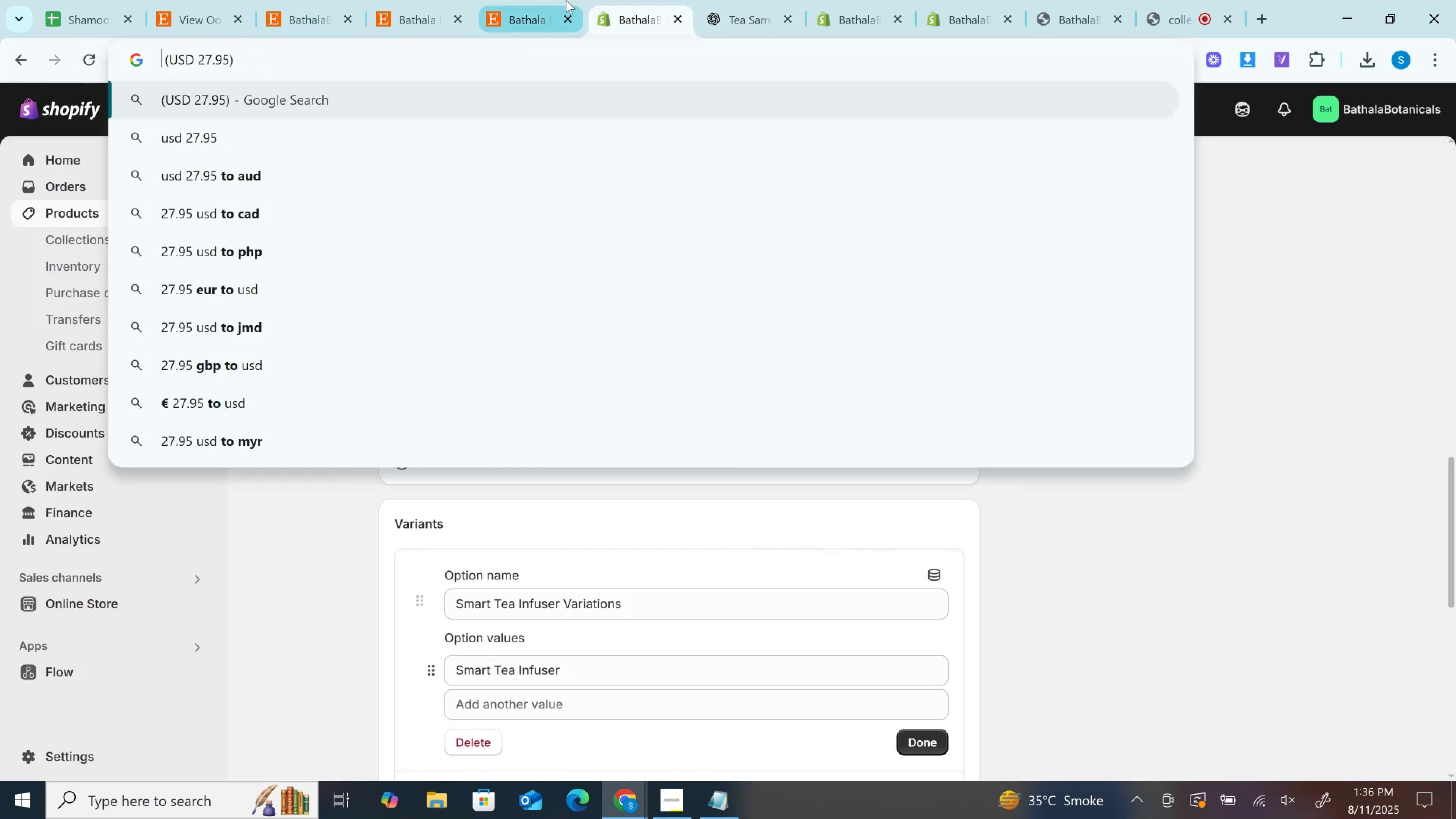 
left_click([566, 0])
 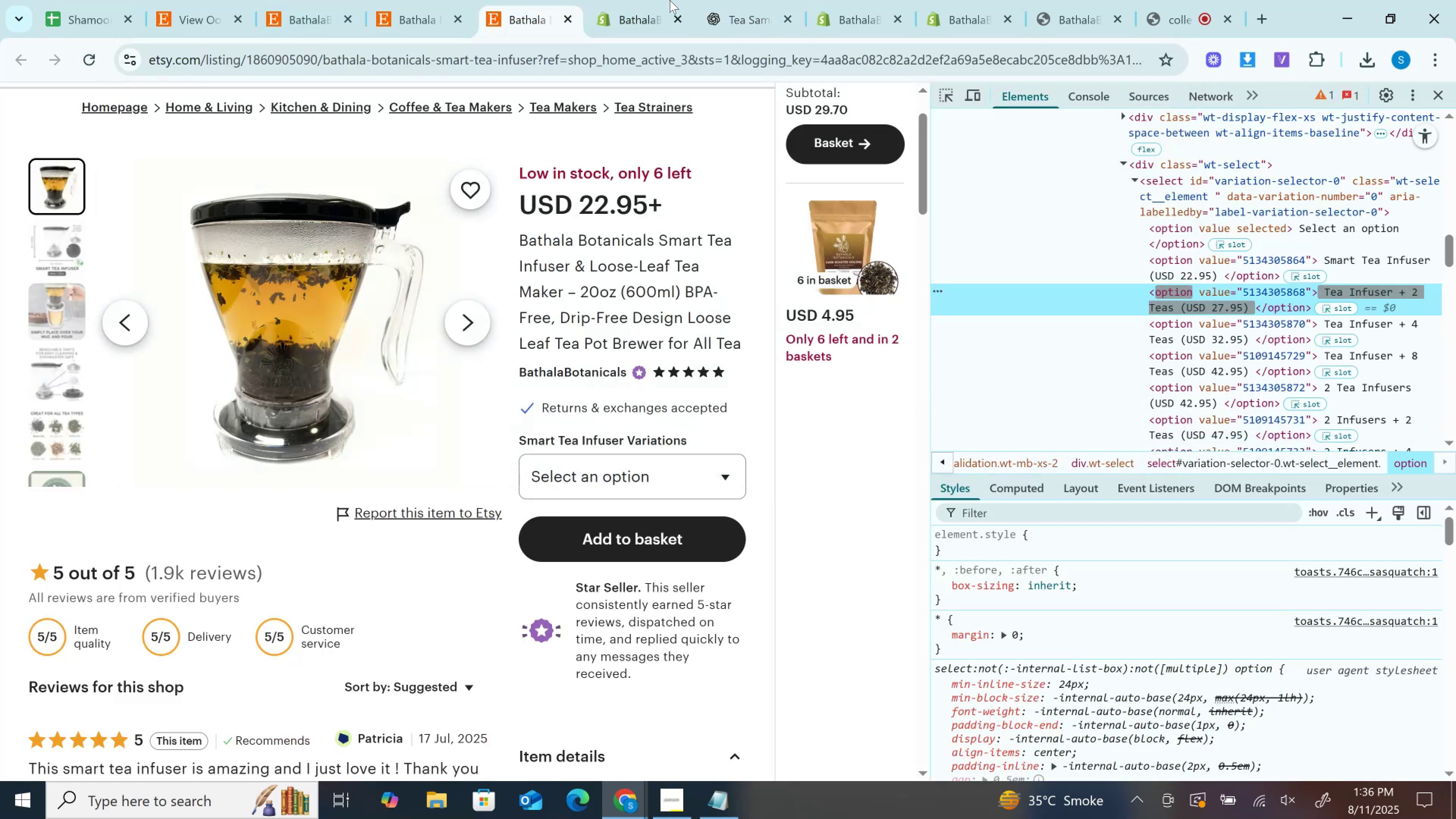 
left_click([675, 0])
 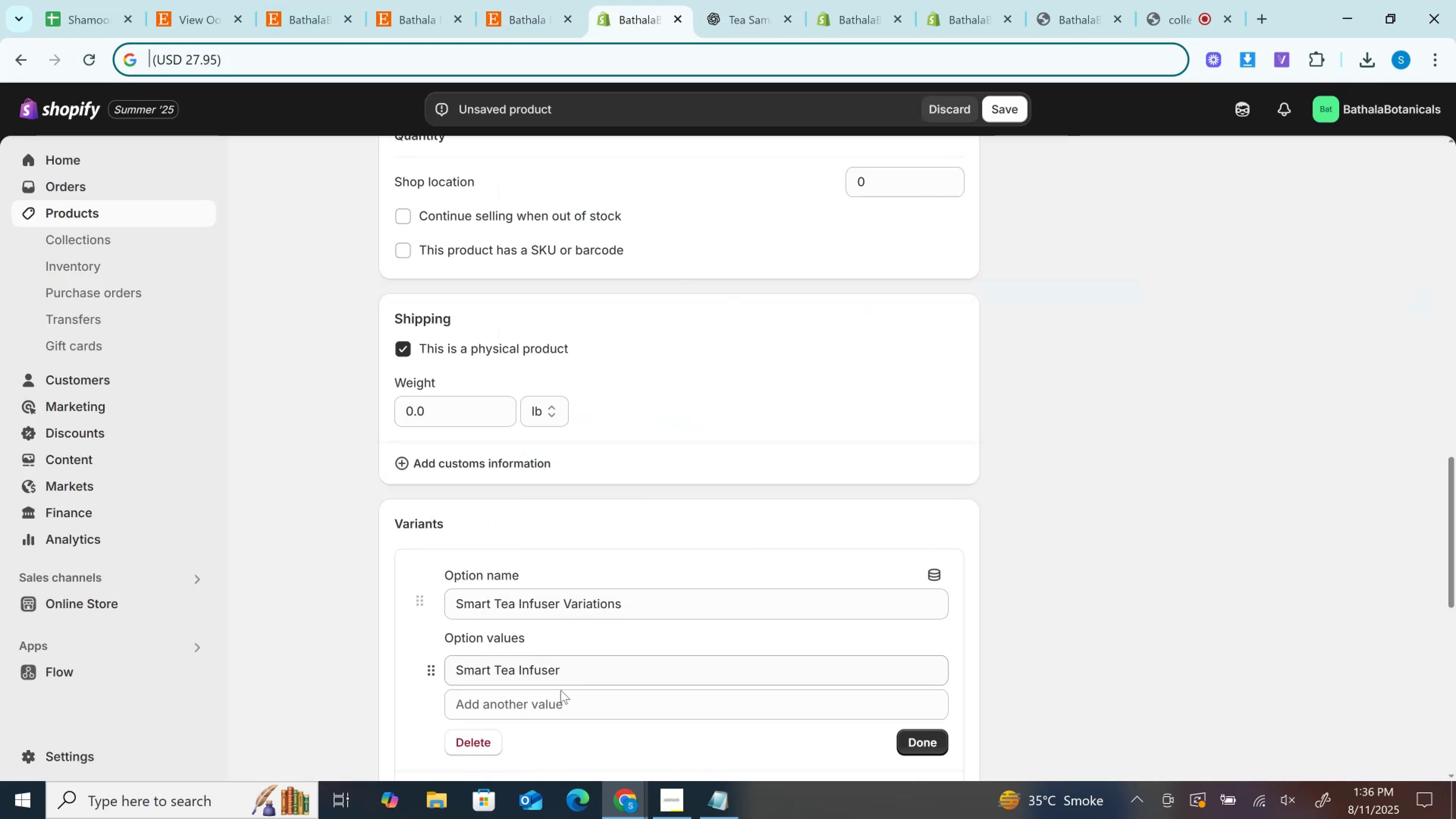 
left_click([554, 713])
 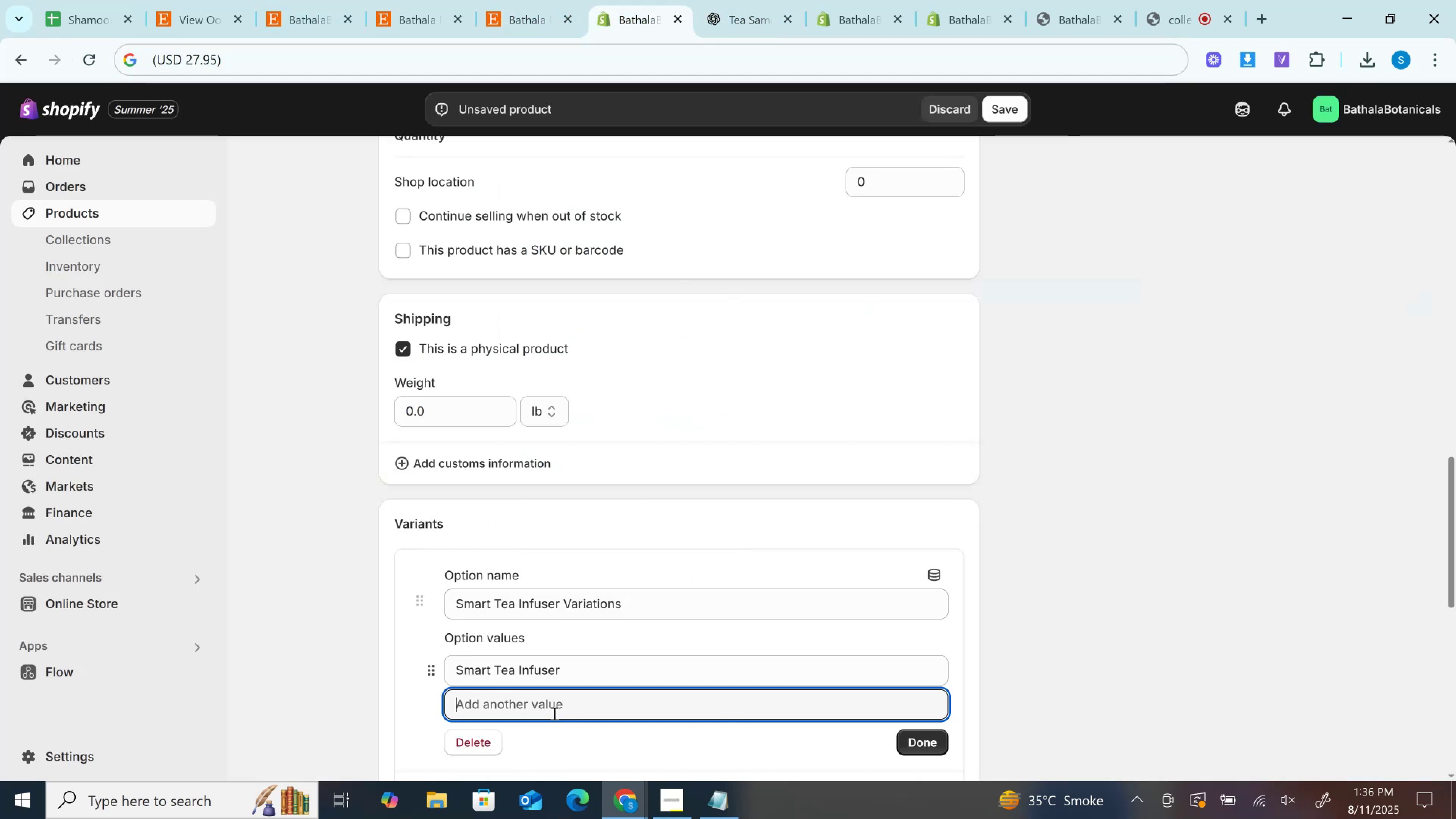 
key(Control+V)
 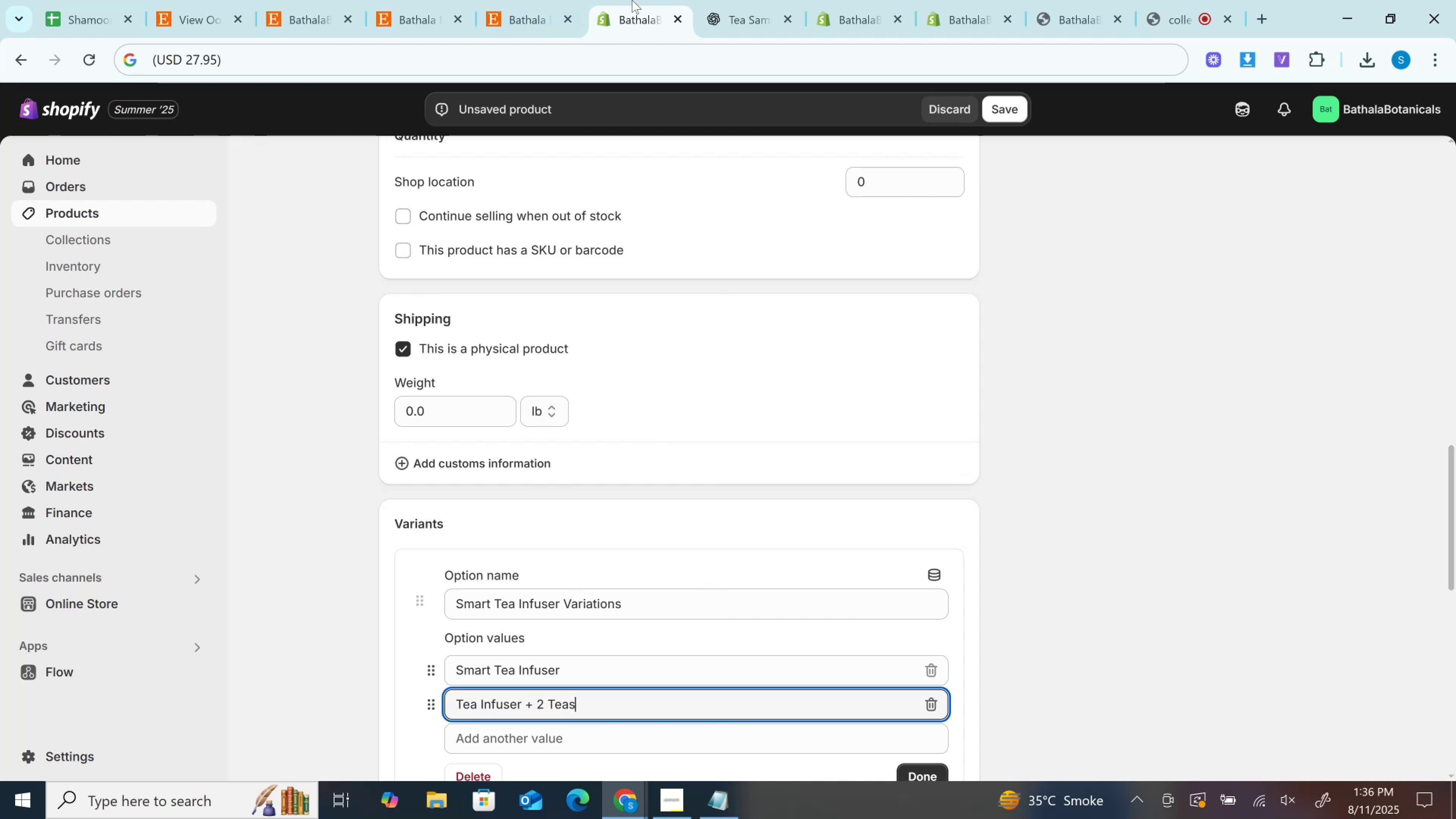 
left_click([544, 0])
 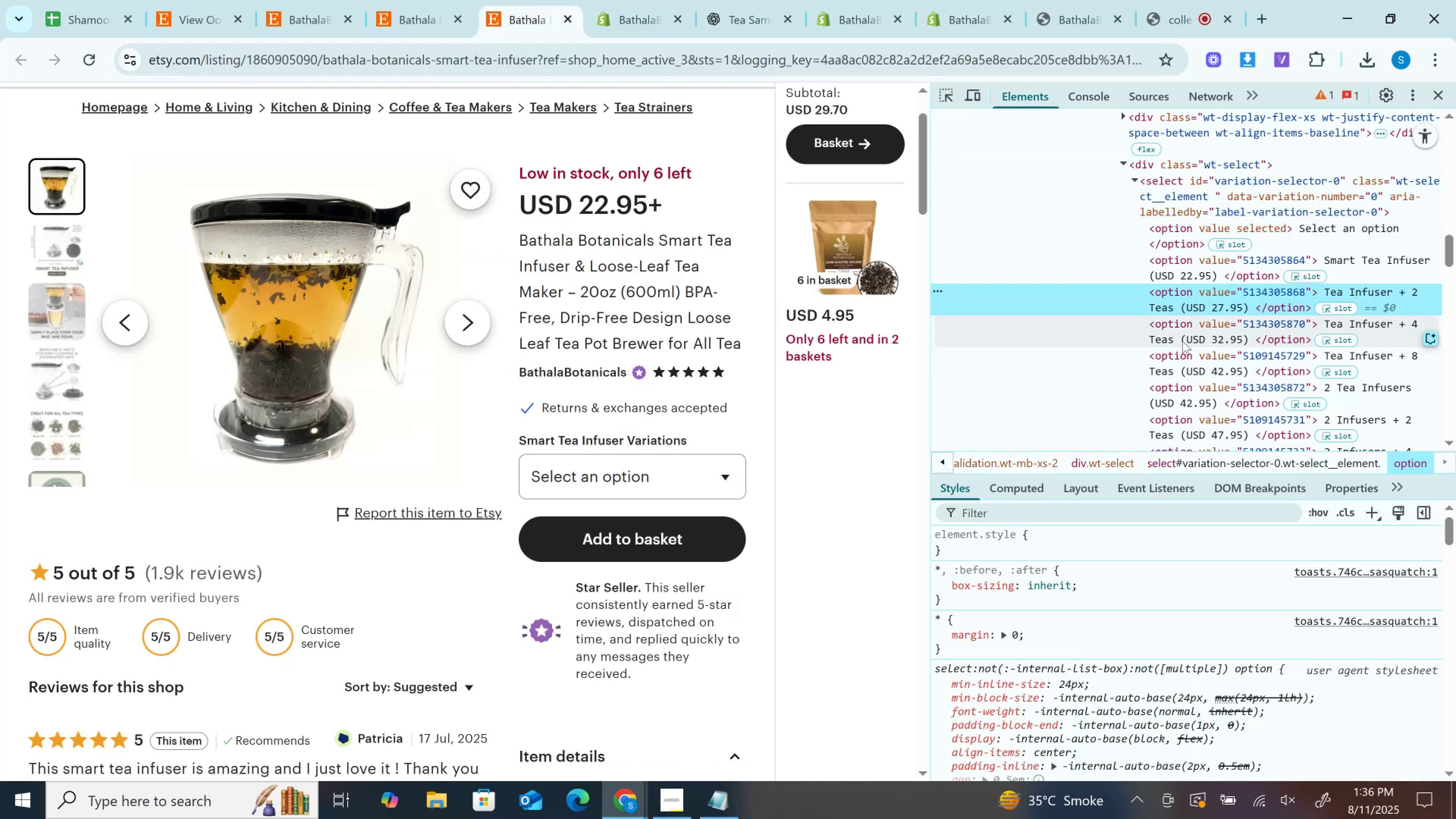 
double_click([1181, 337])
 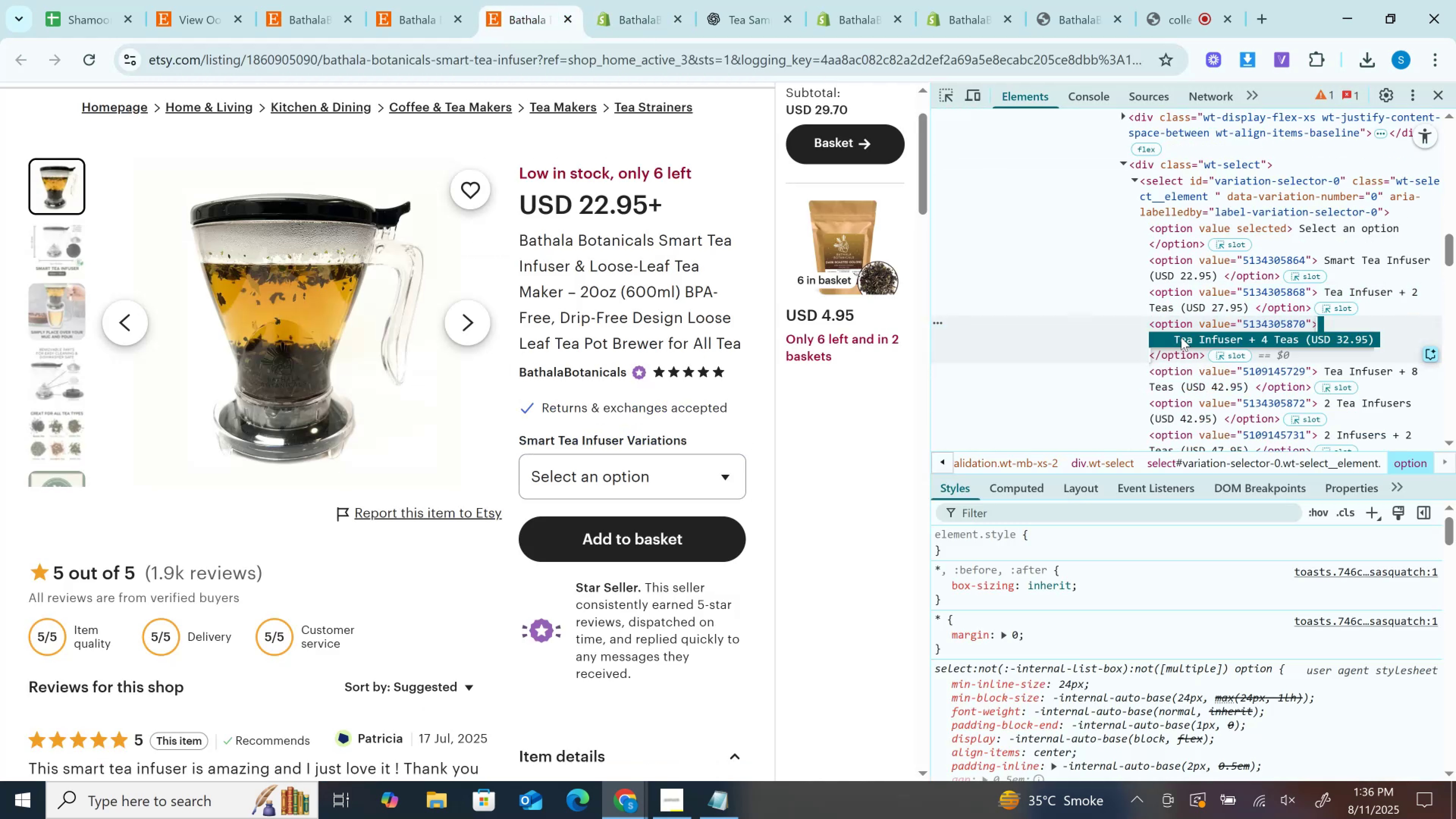 
key(Control+C)
 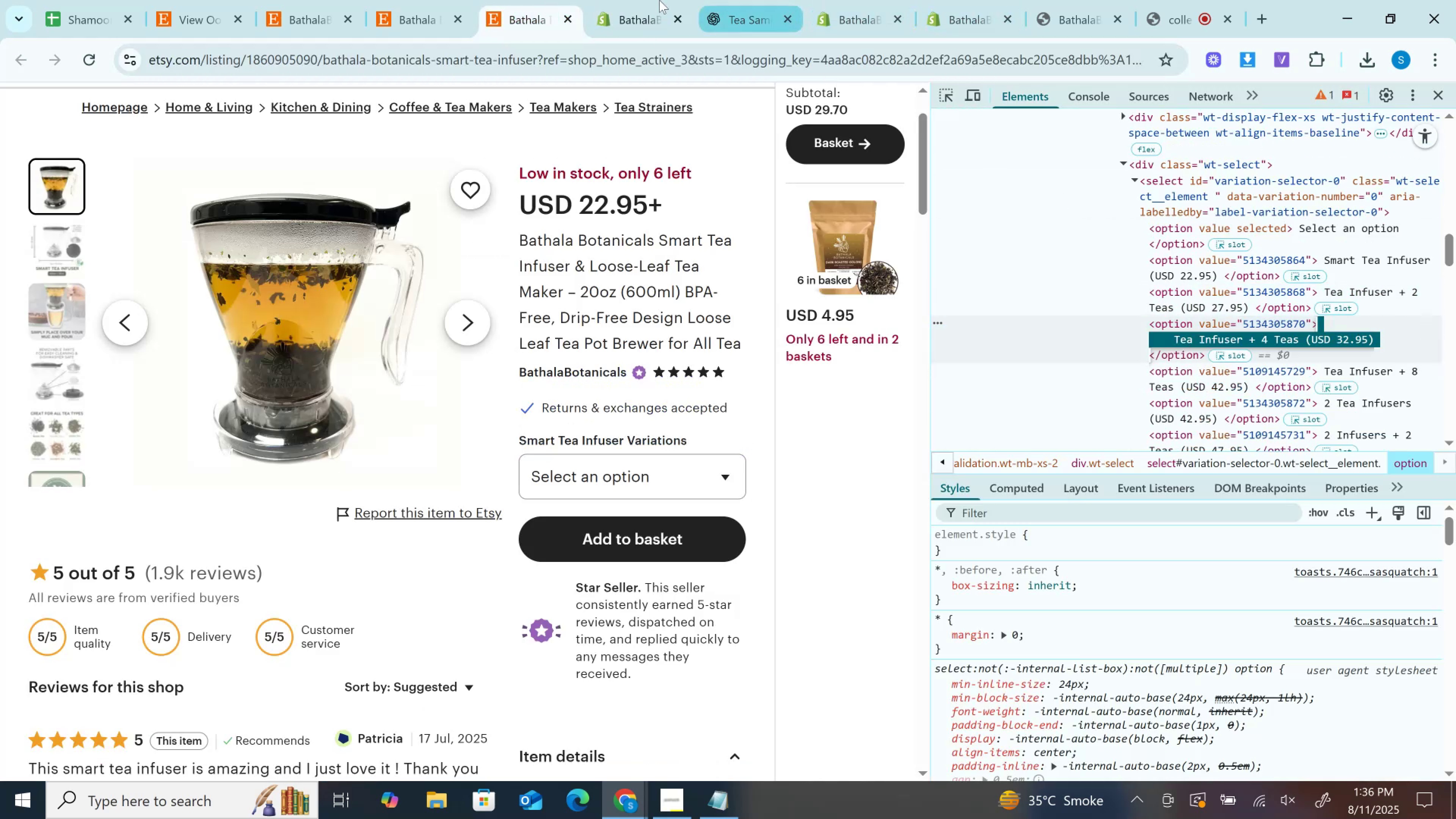 
left_click([653, 0])
 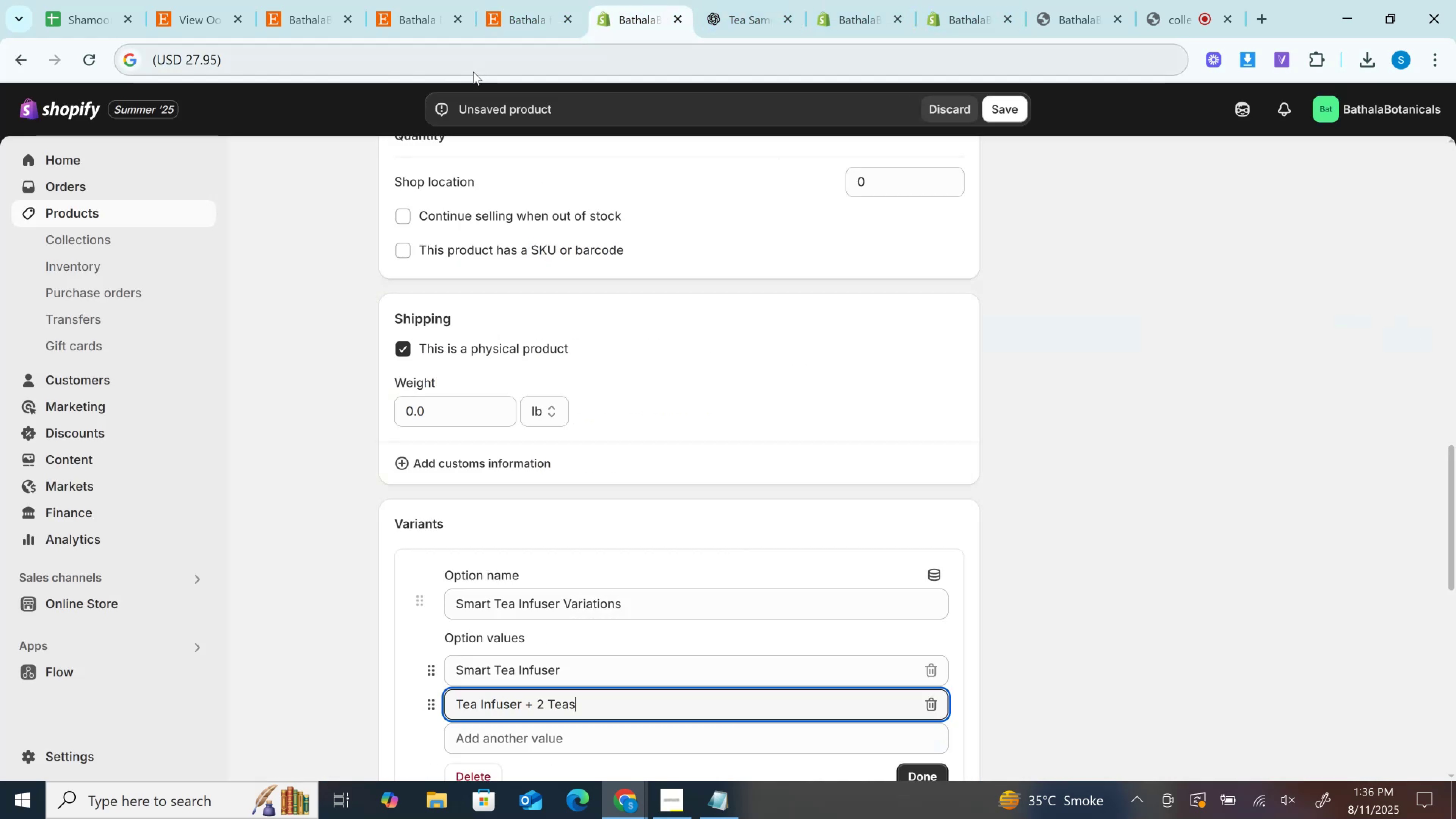 
left_click([472, 68])
 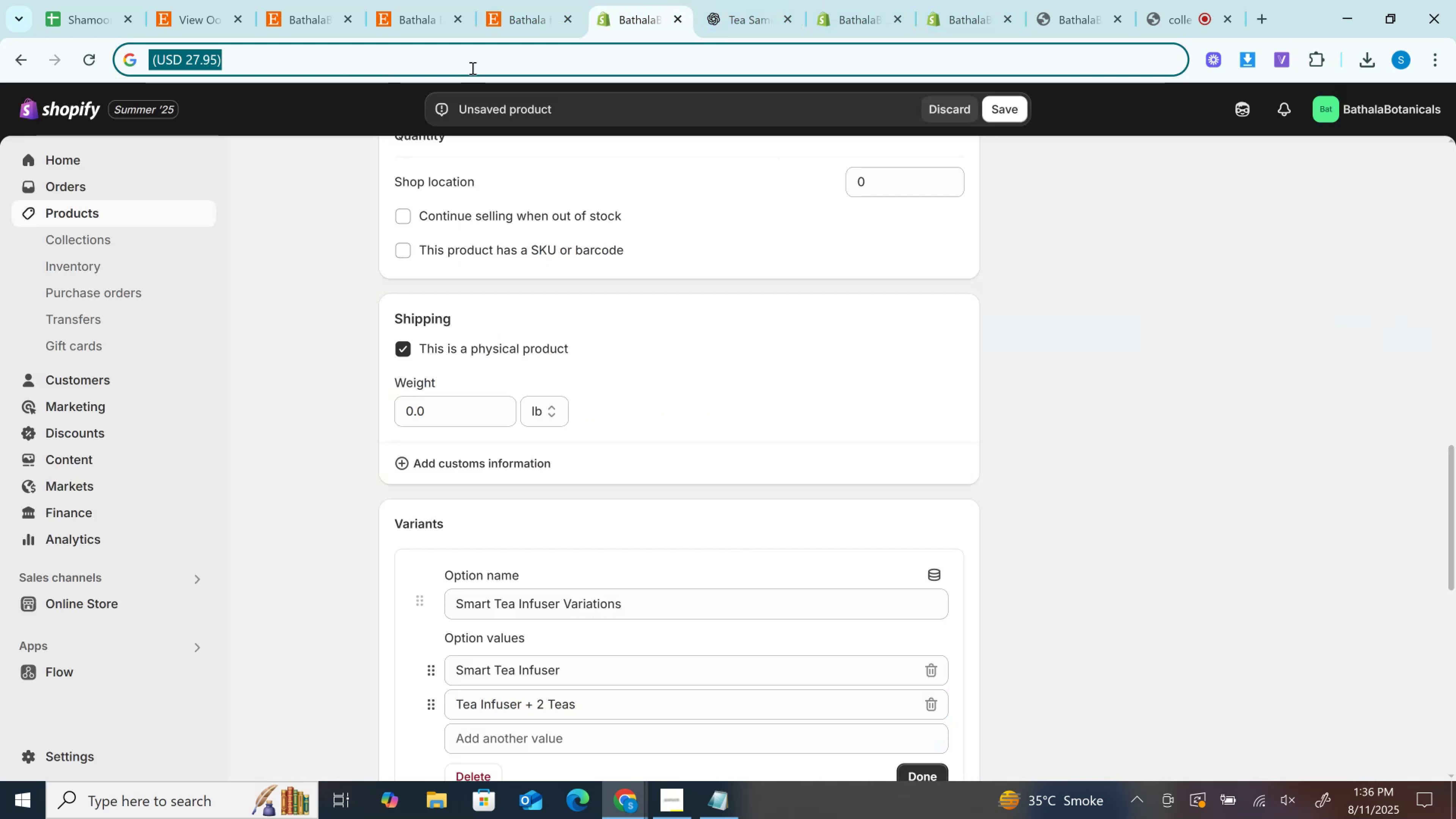 
key(Control+V)
 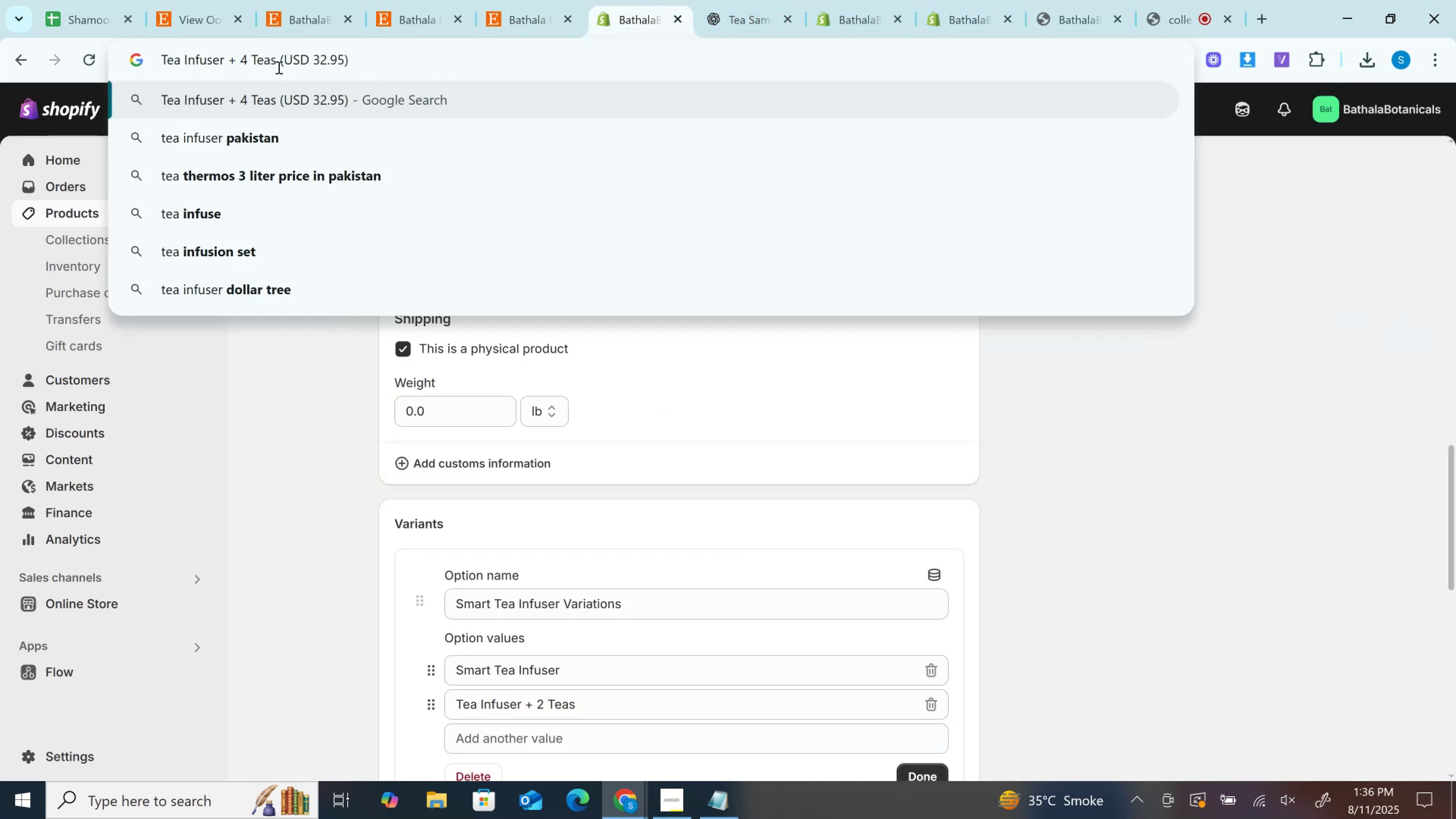 
left_click_drag(start_coordinate=[281, 66], to_coordinate=[0, 78])
 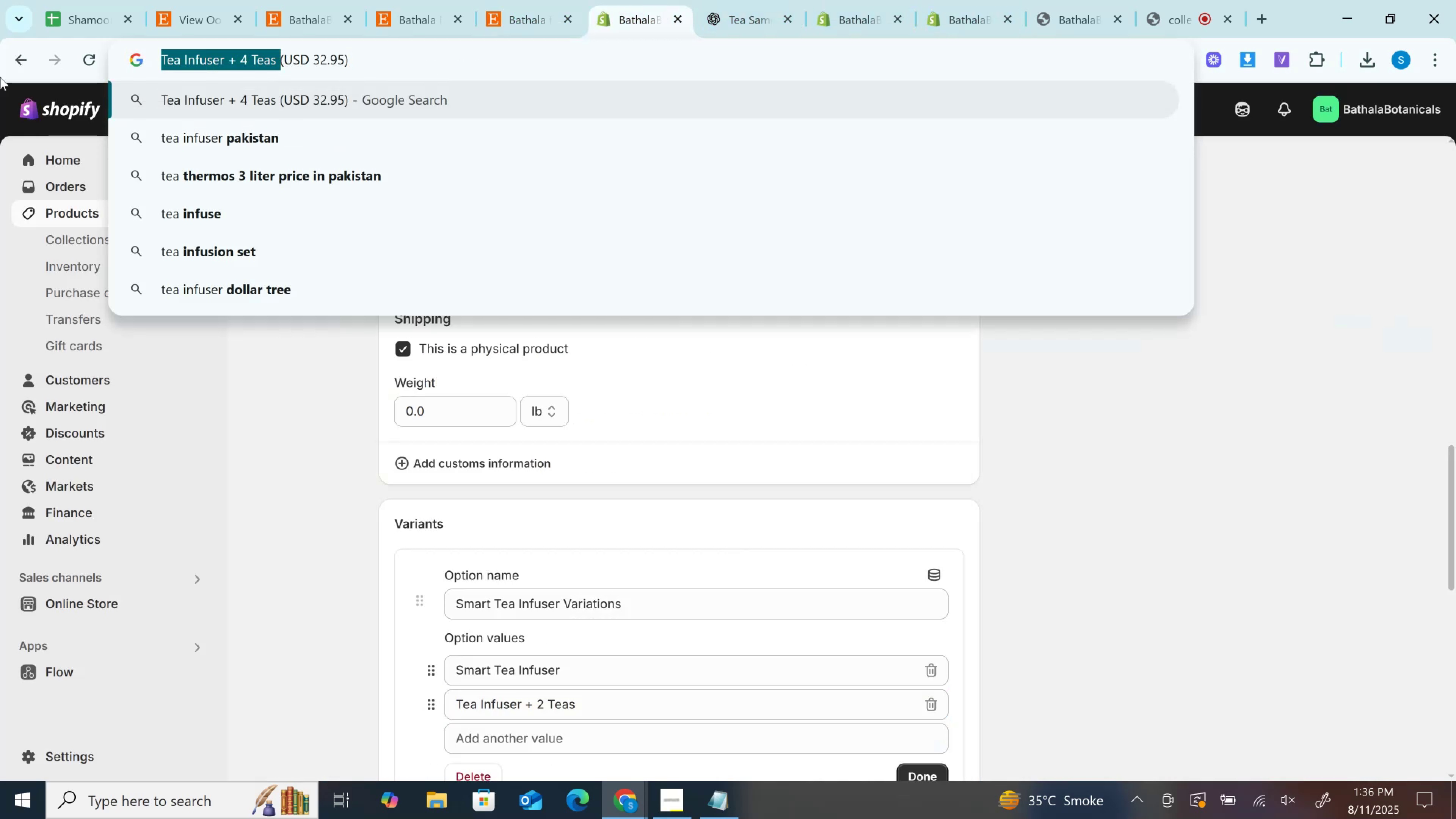 
key(Control+X)
 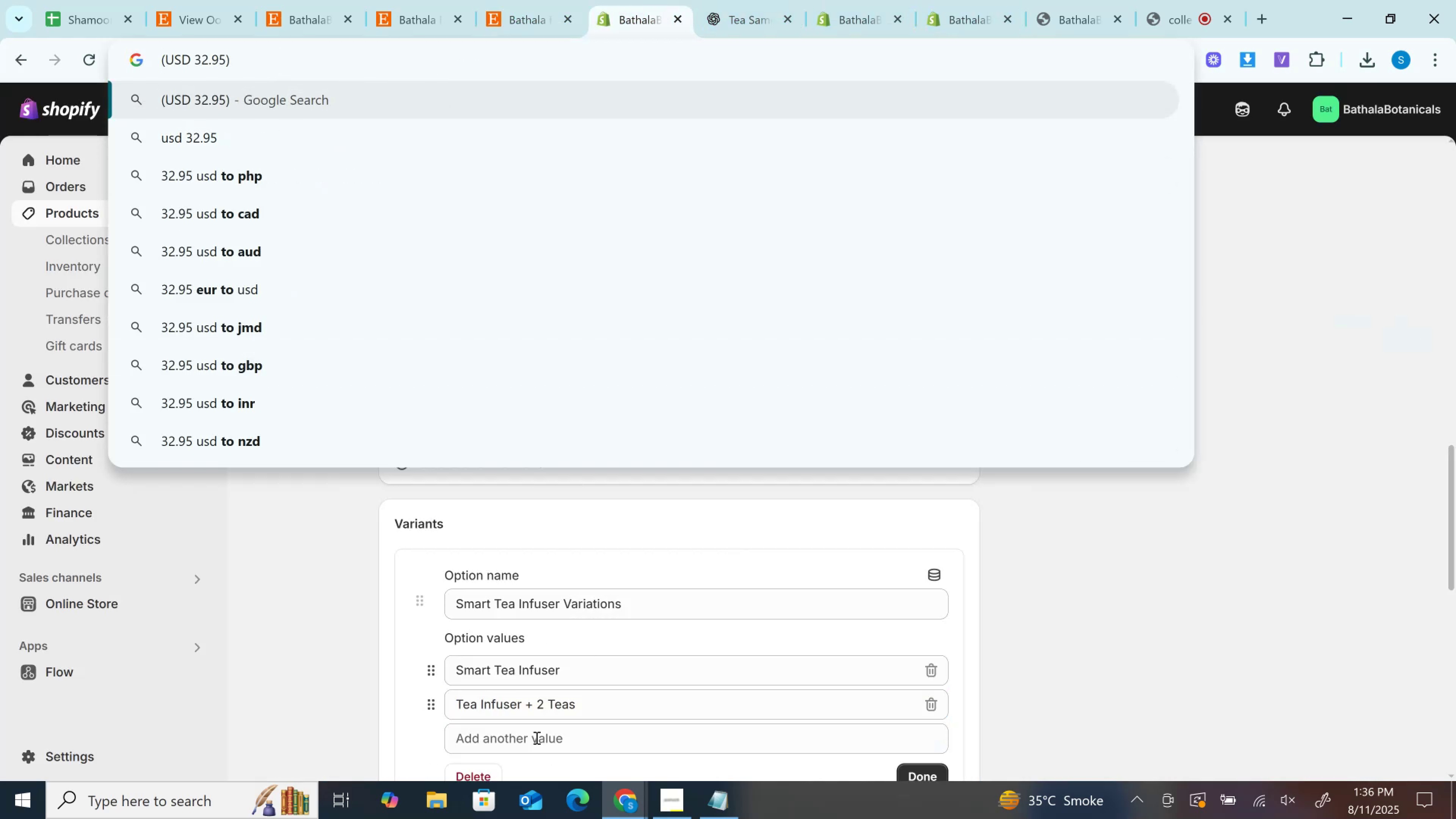 
left_click([536, 737])
 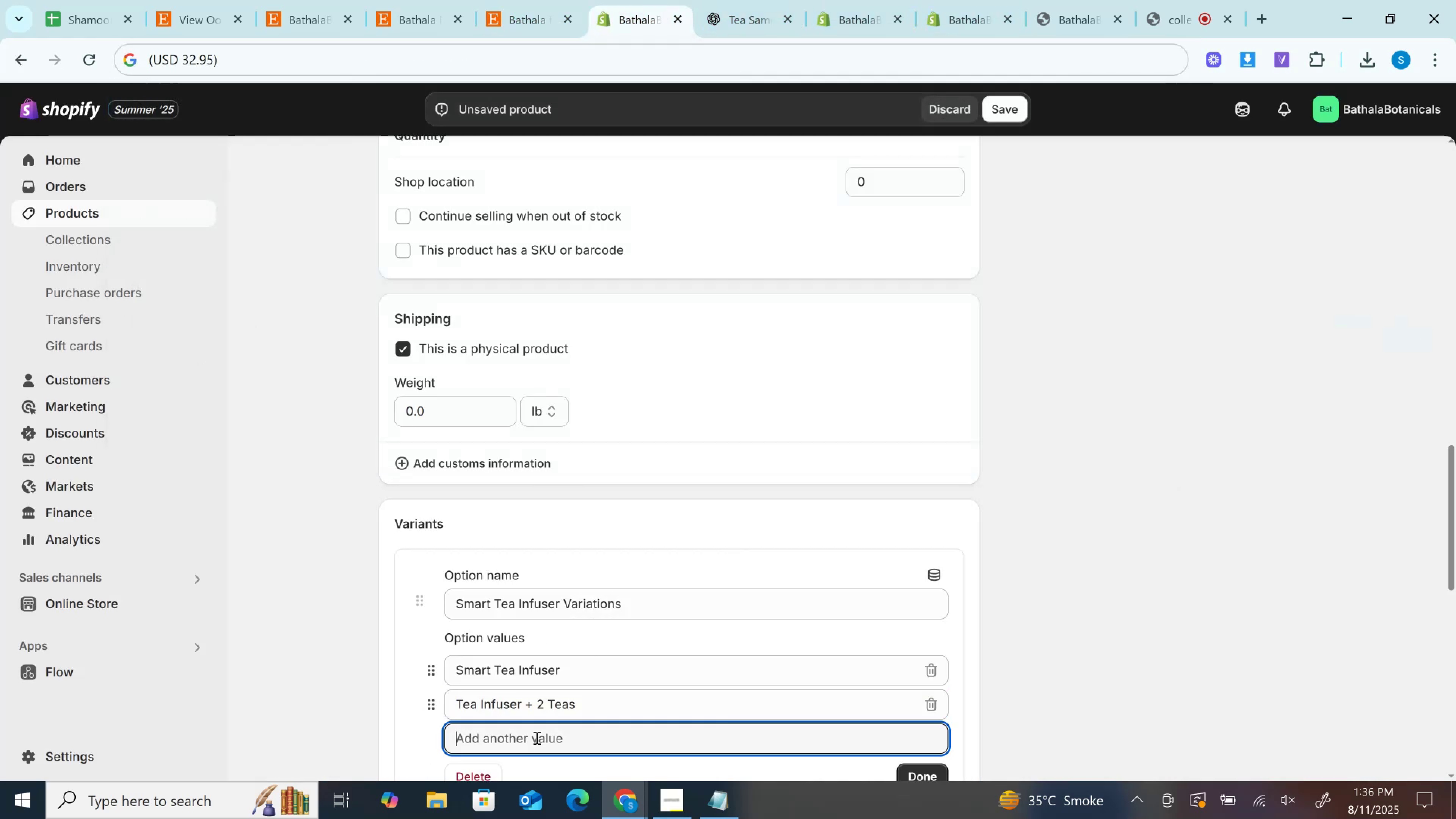 
key(Control+V)
 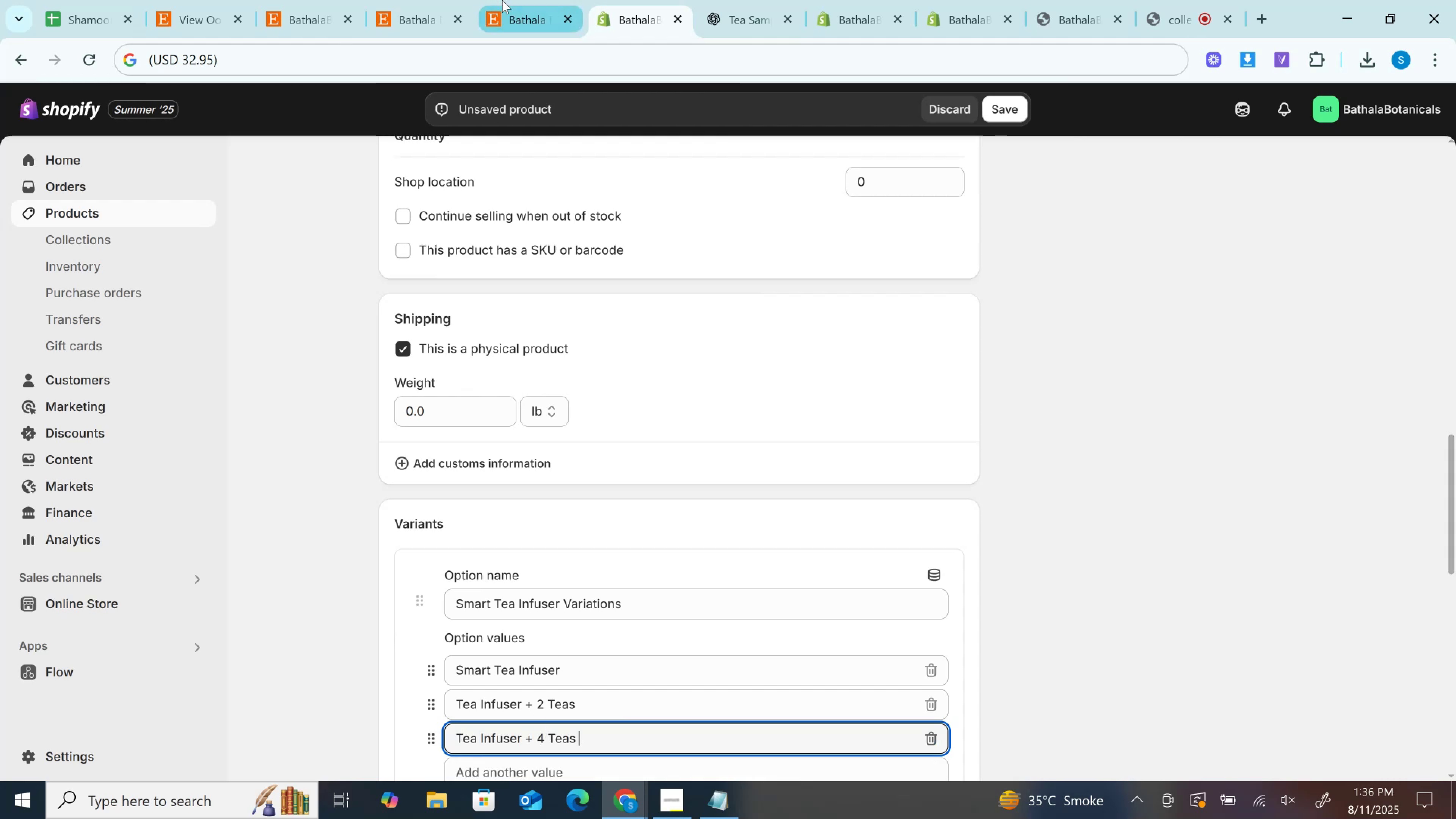 
left_click([508, 0])
 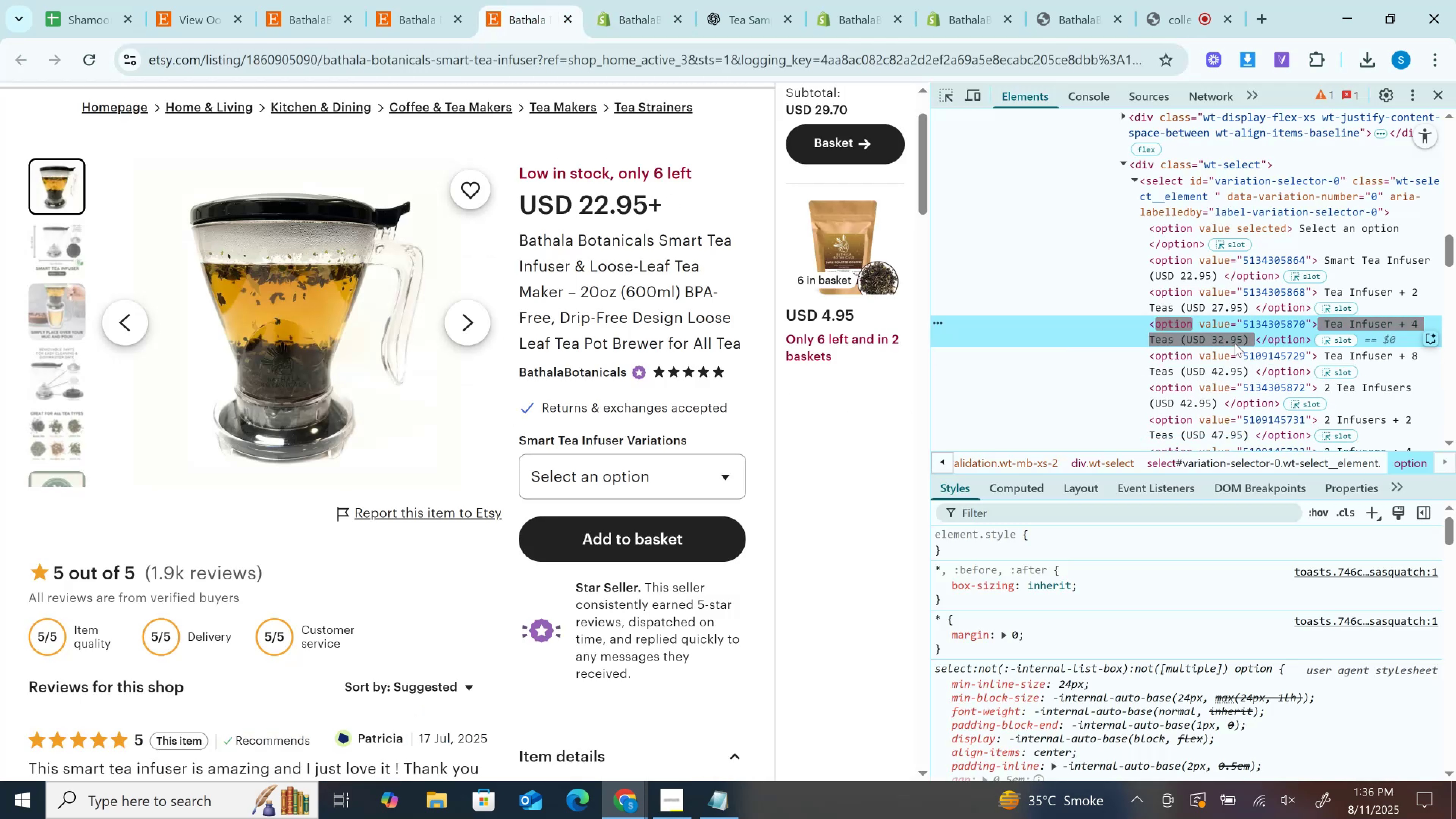 
scroll: coordinate [1230, 343], scroll_direction: down, amount: 1.0
 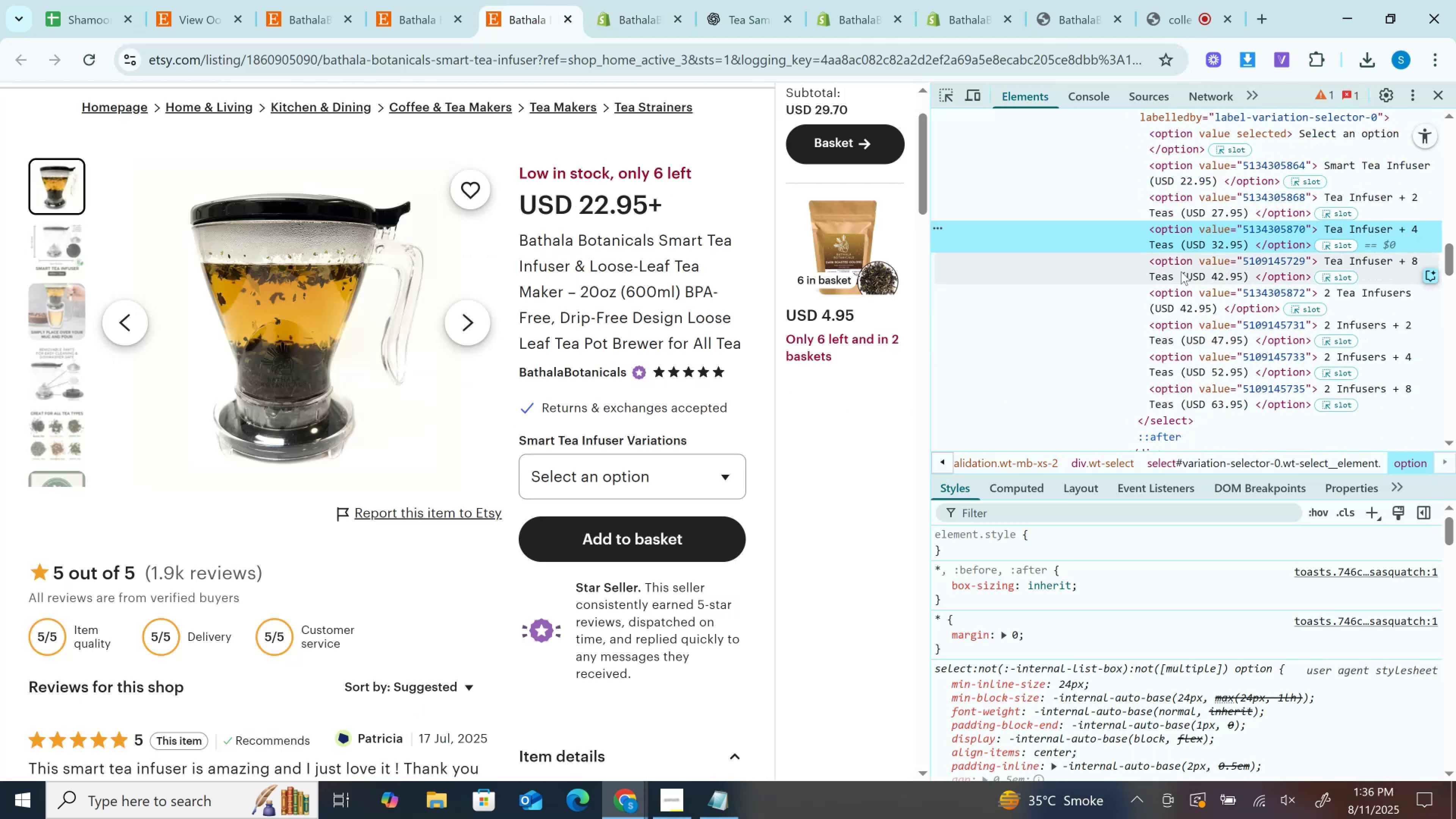 
double_click([1181, 271])
 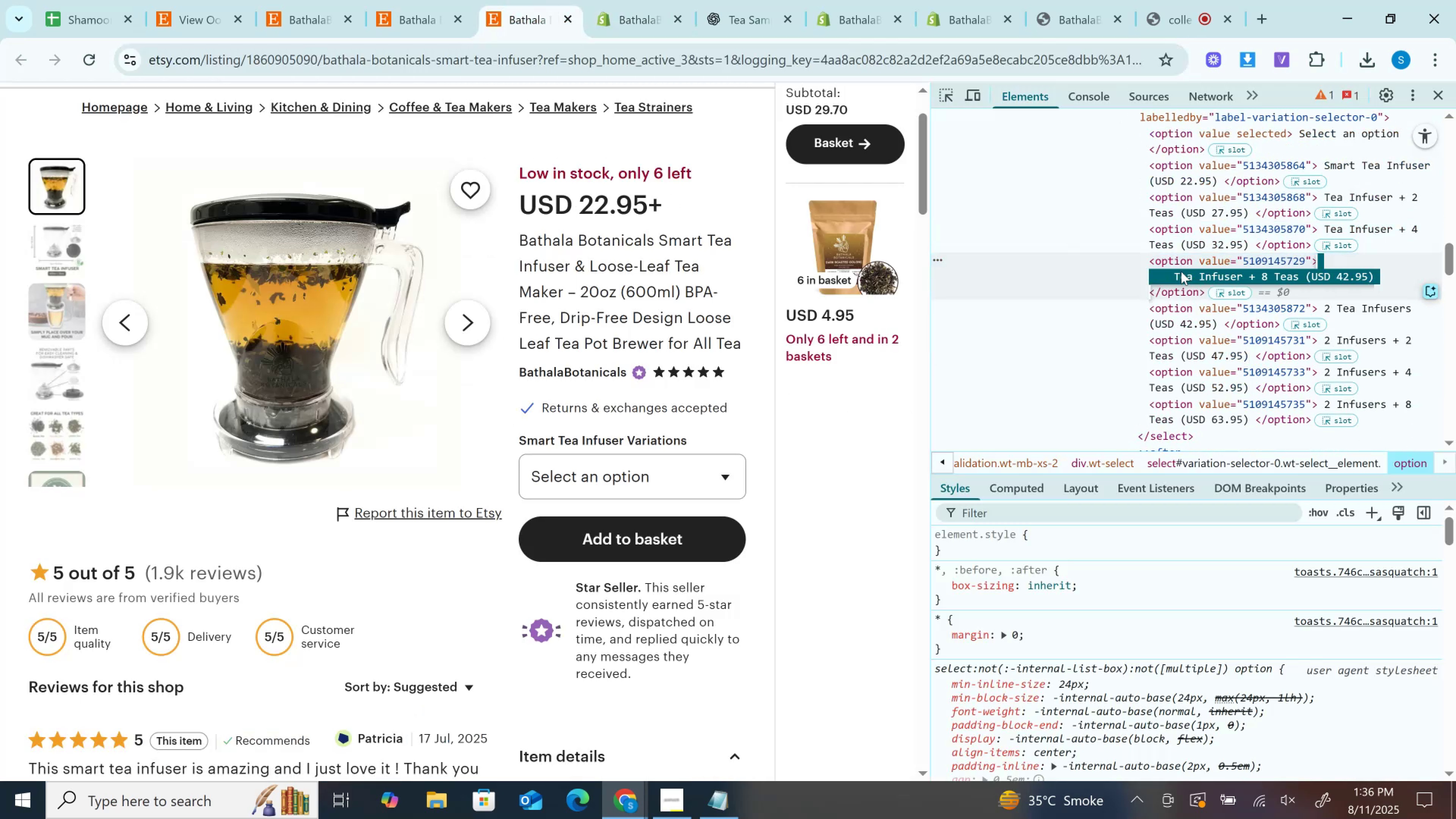 
key(Control+C)
 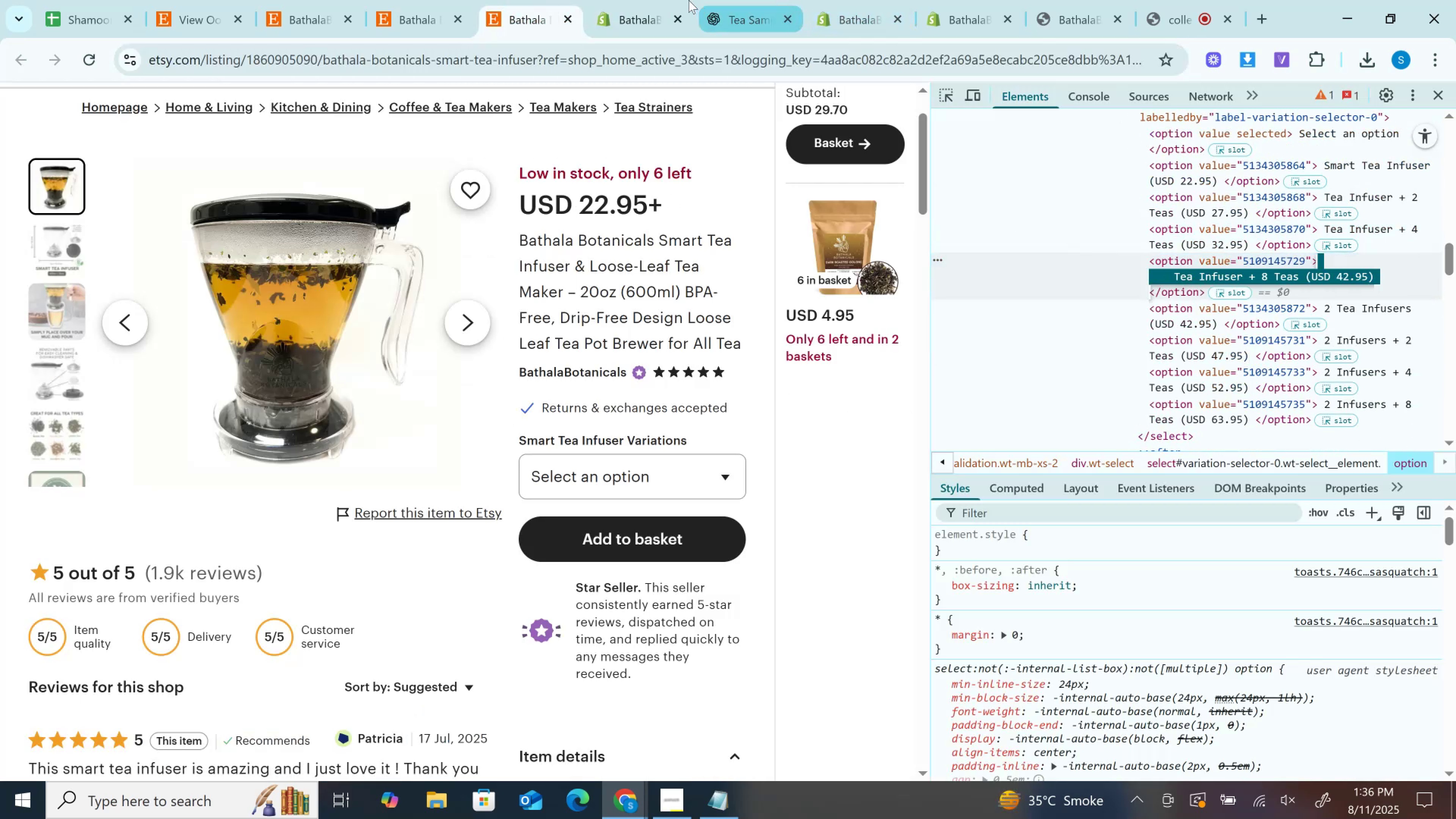 
left_click([689, 0])
 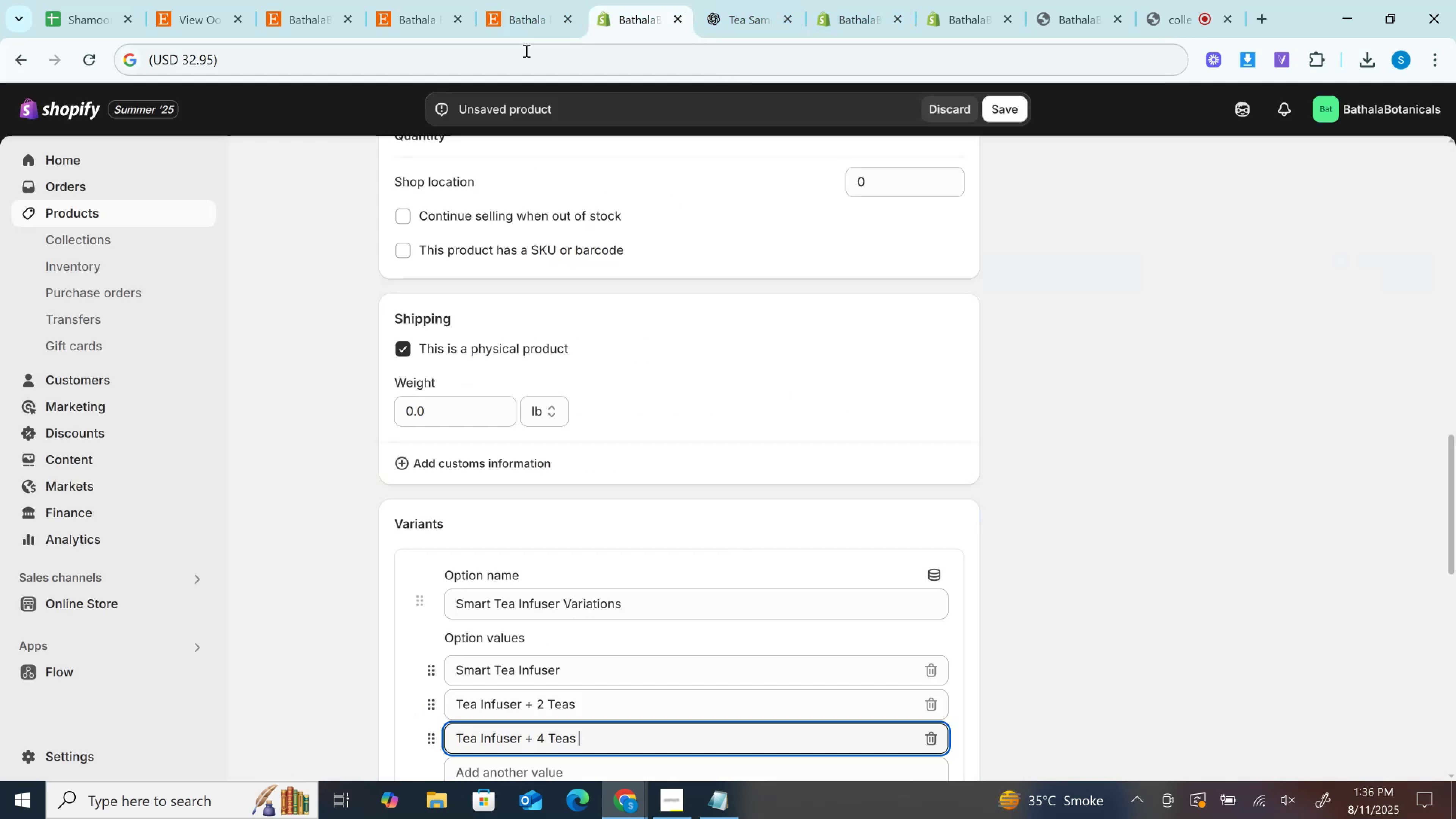 
left_click([524, 52])
 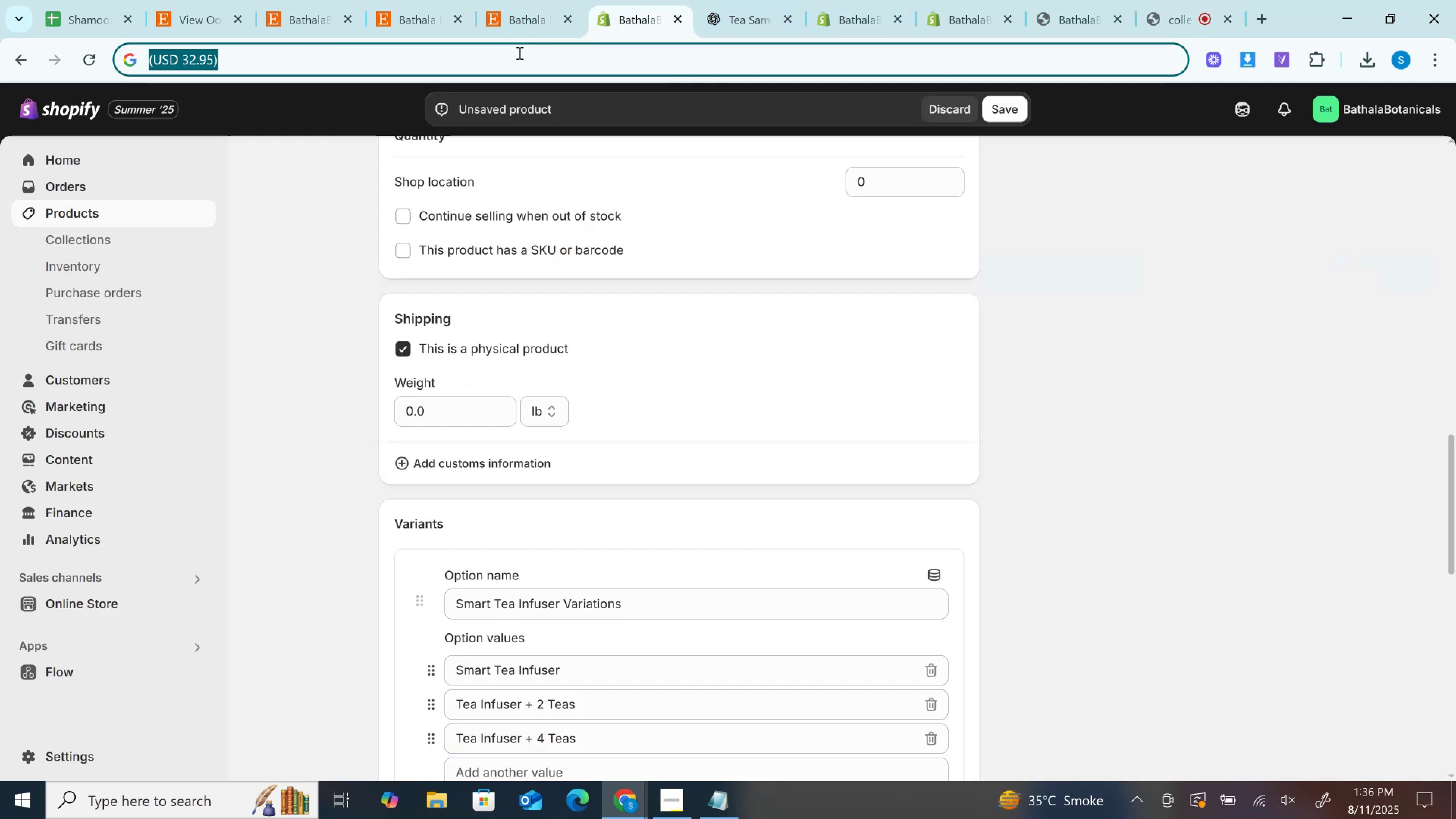 
key(Control+V)
 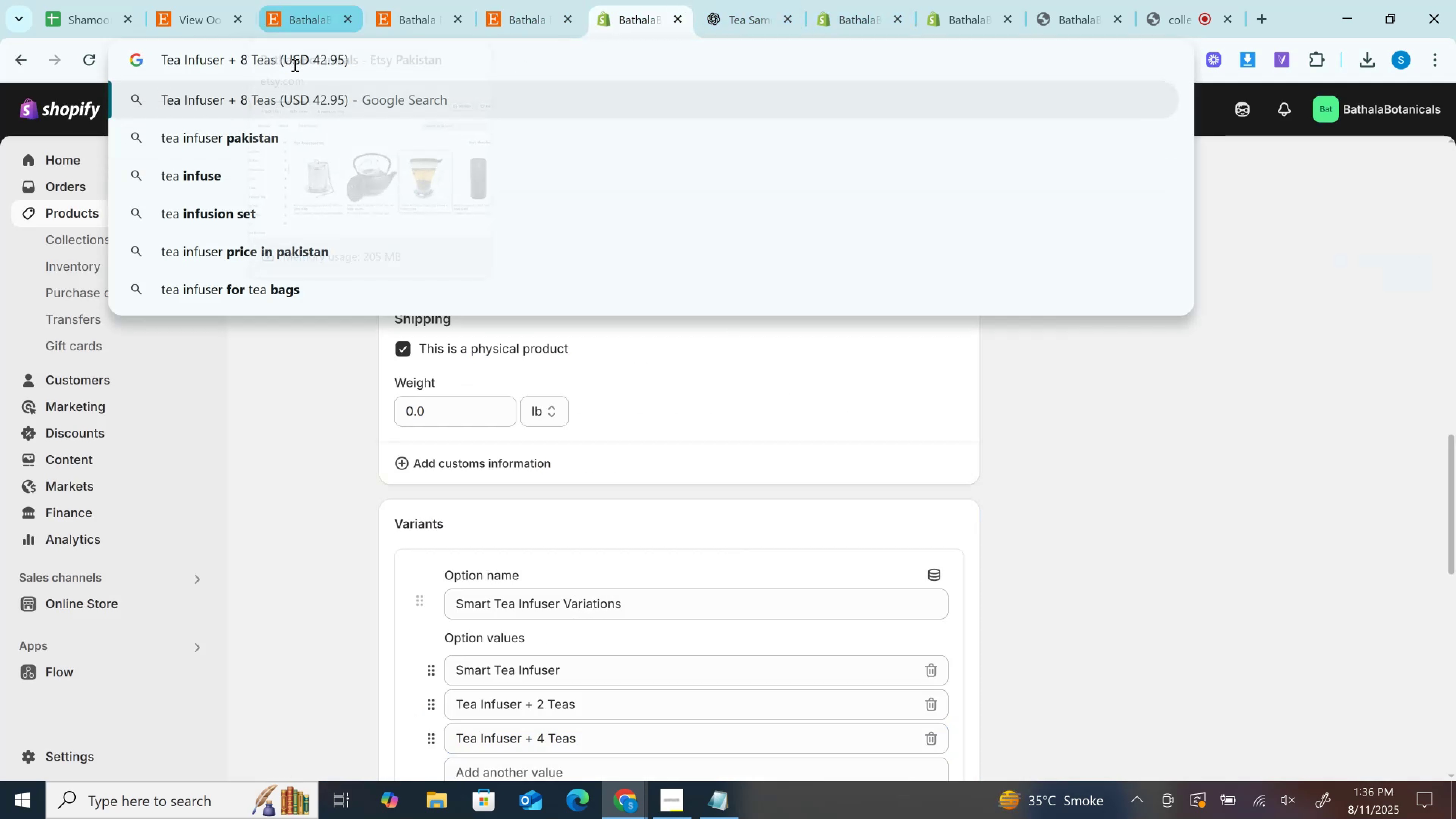 
left_click_drag(start_coordinate=[275, 64], to_coordinate=[0, 64])
 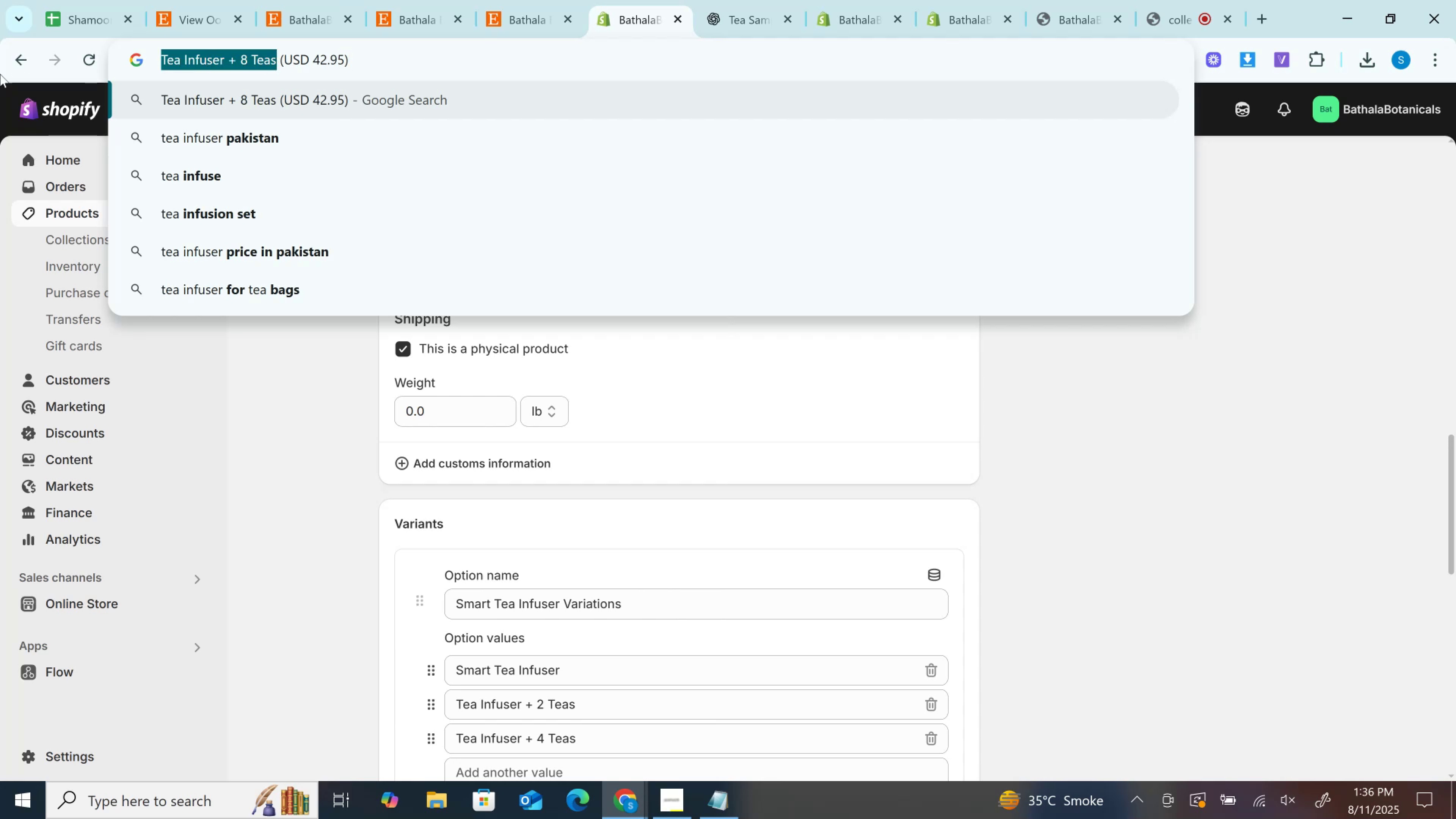 
key(Control+X)
 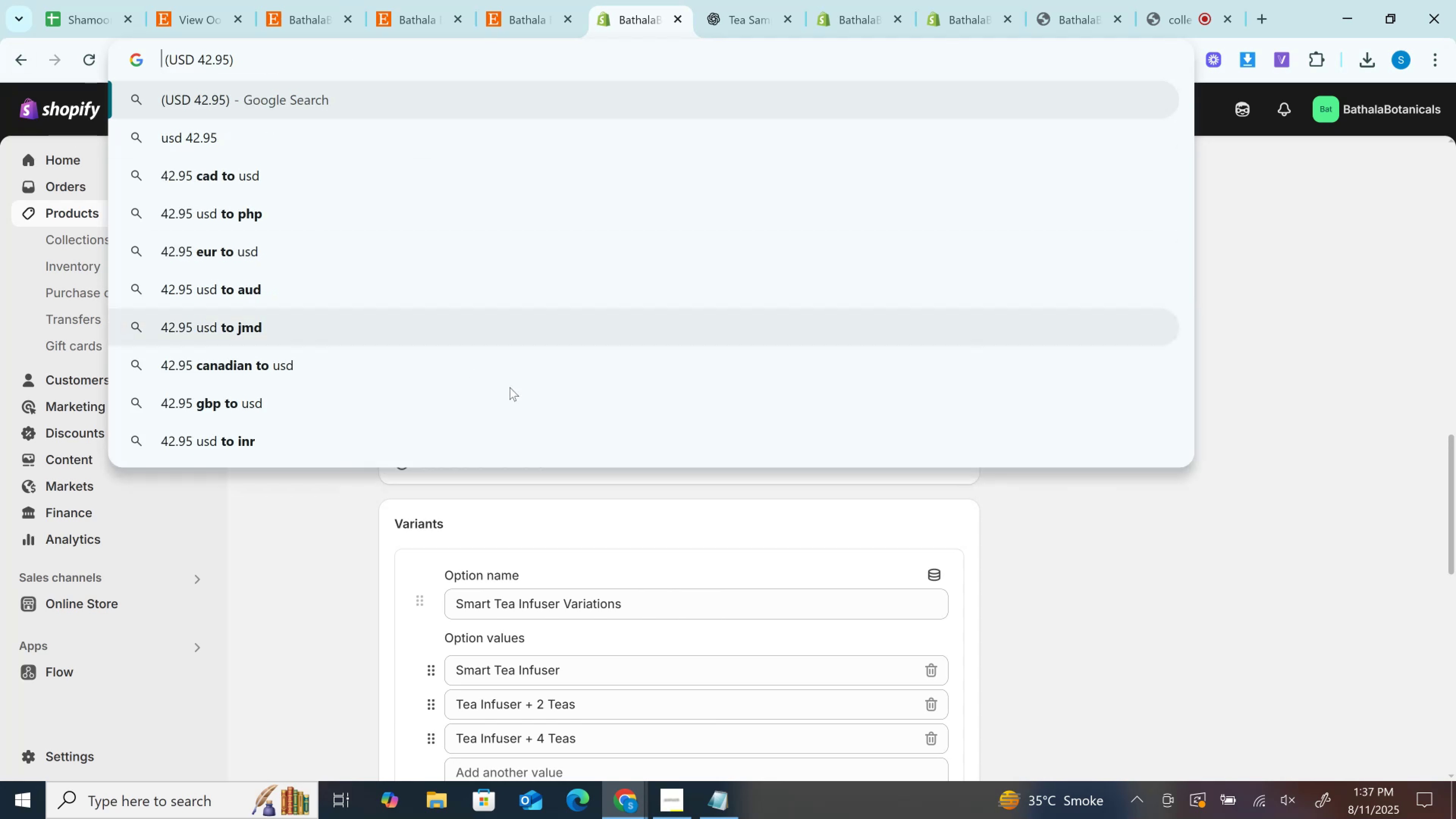 
scroll: coordinate [607, 714], scroll_direction: down, amount: 2.0
 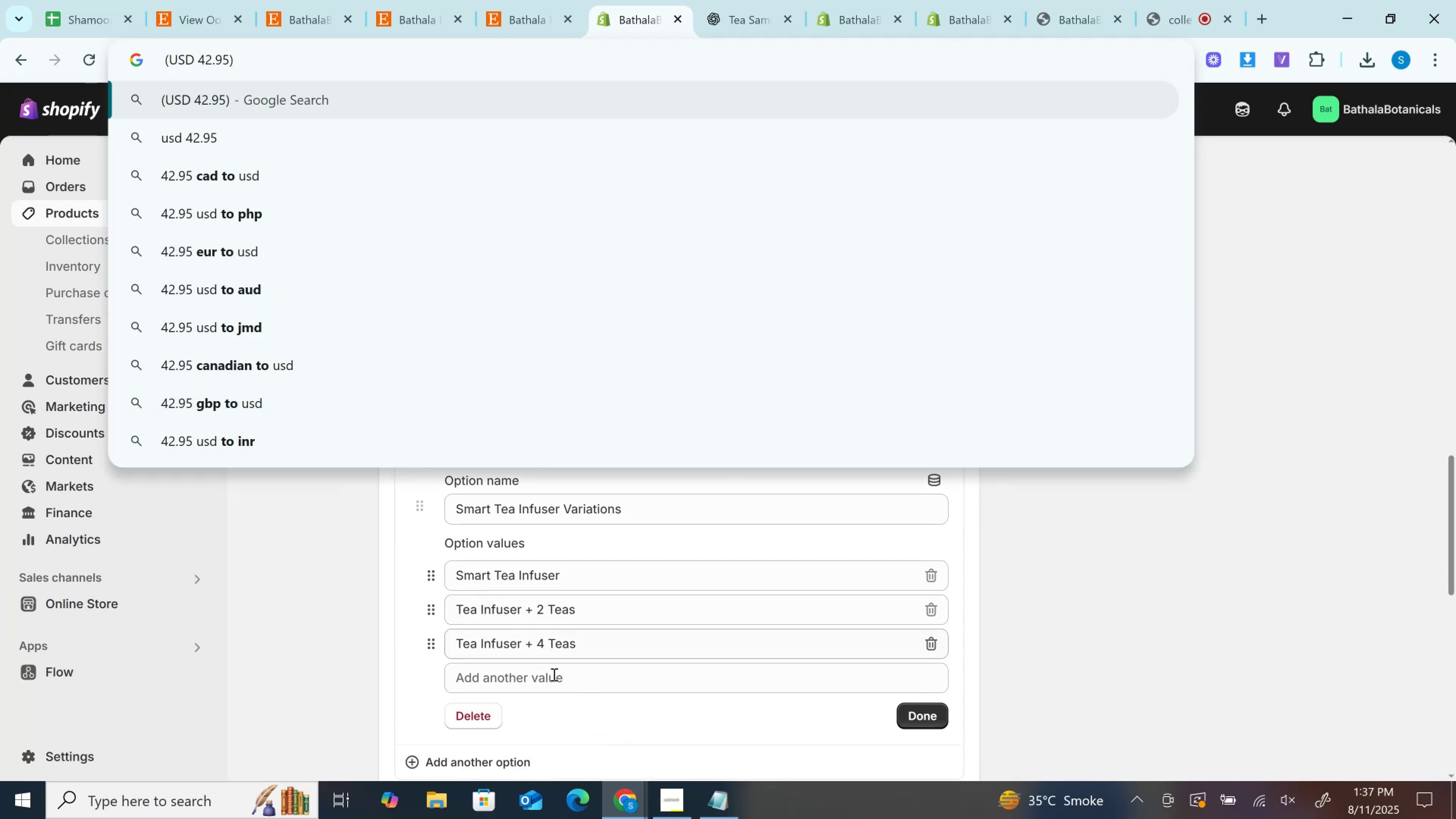 
left_click([553, 676])
 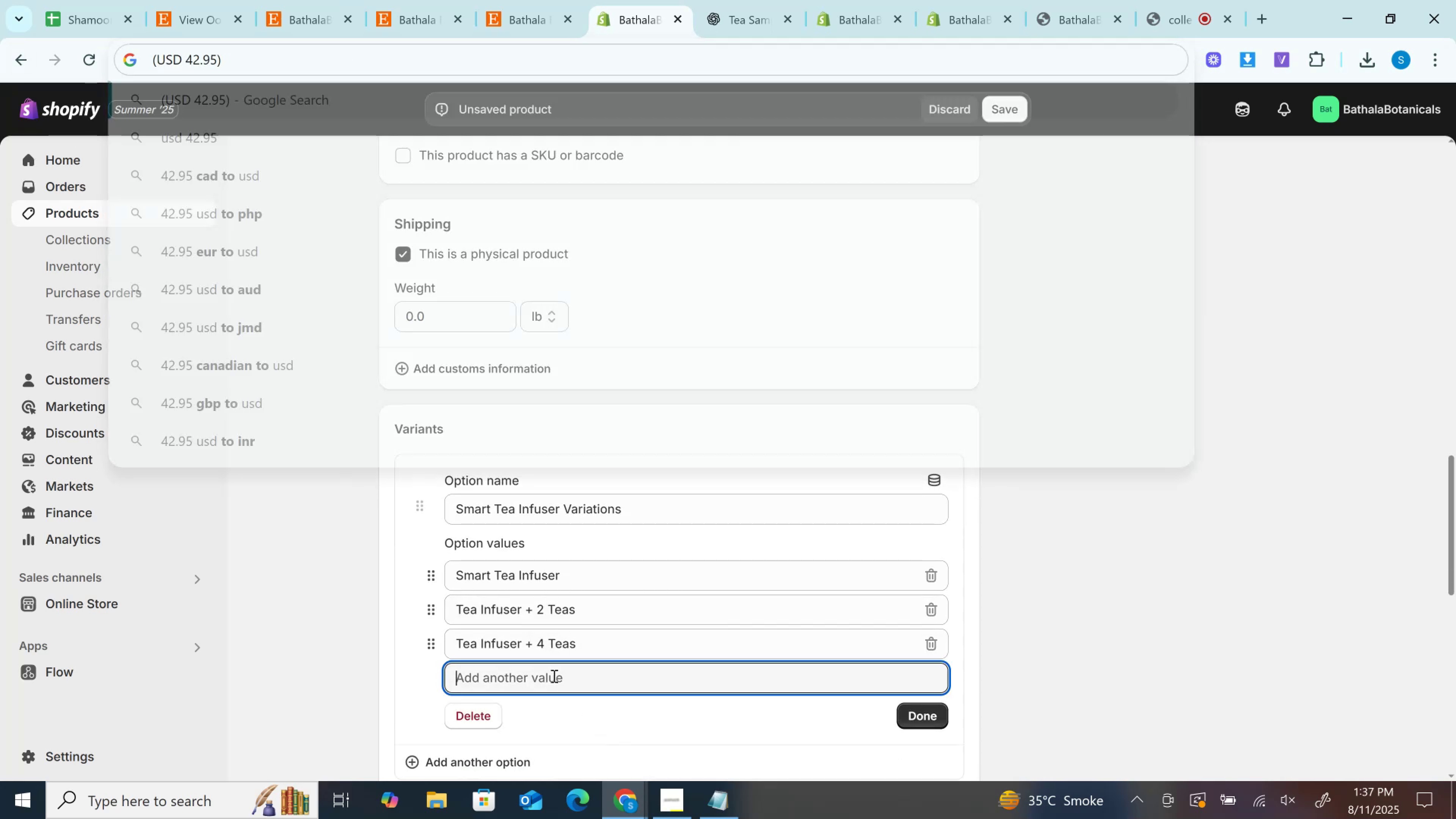 
key(Control+V)
 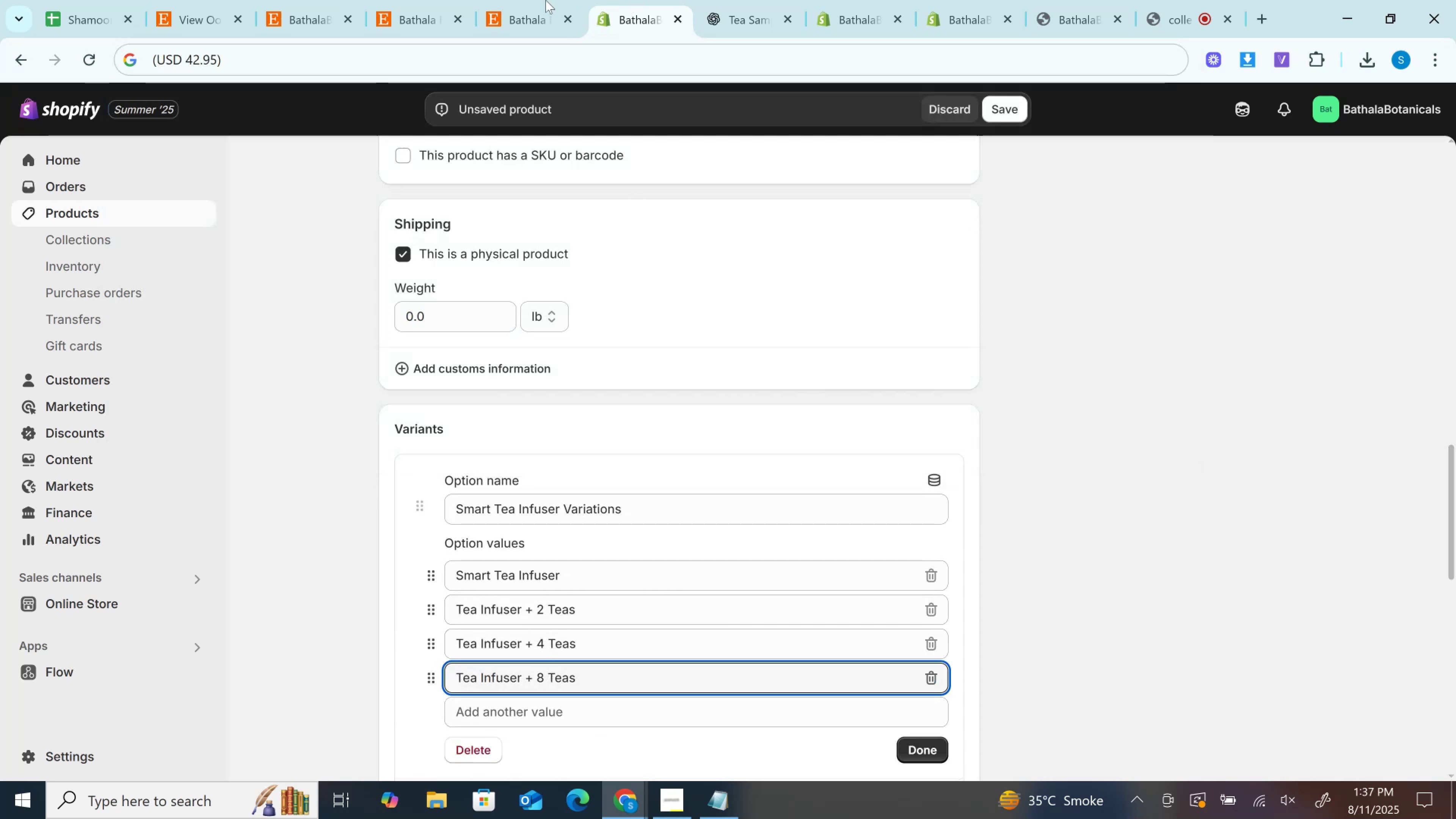 
left_click([541, 0])
 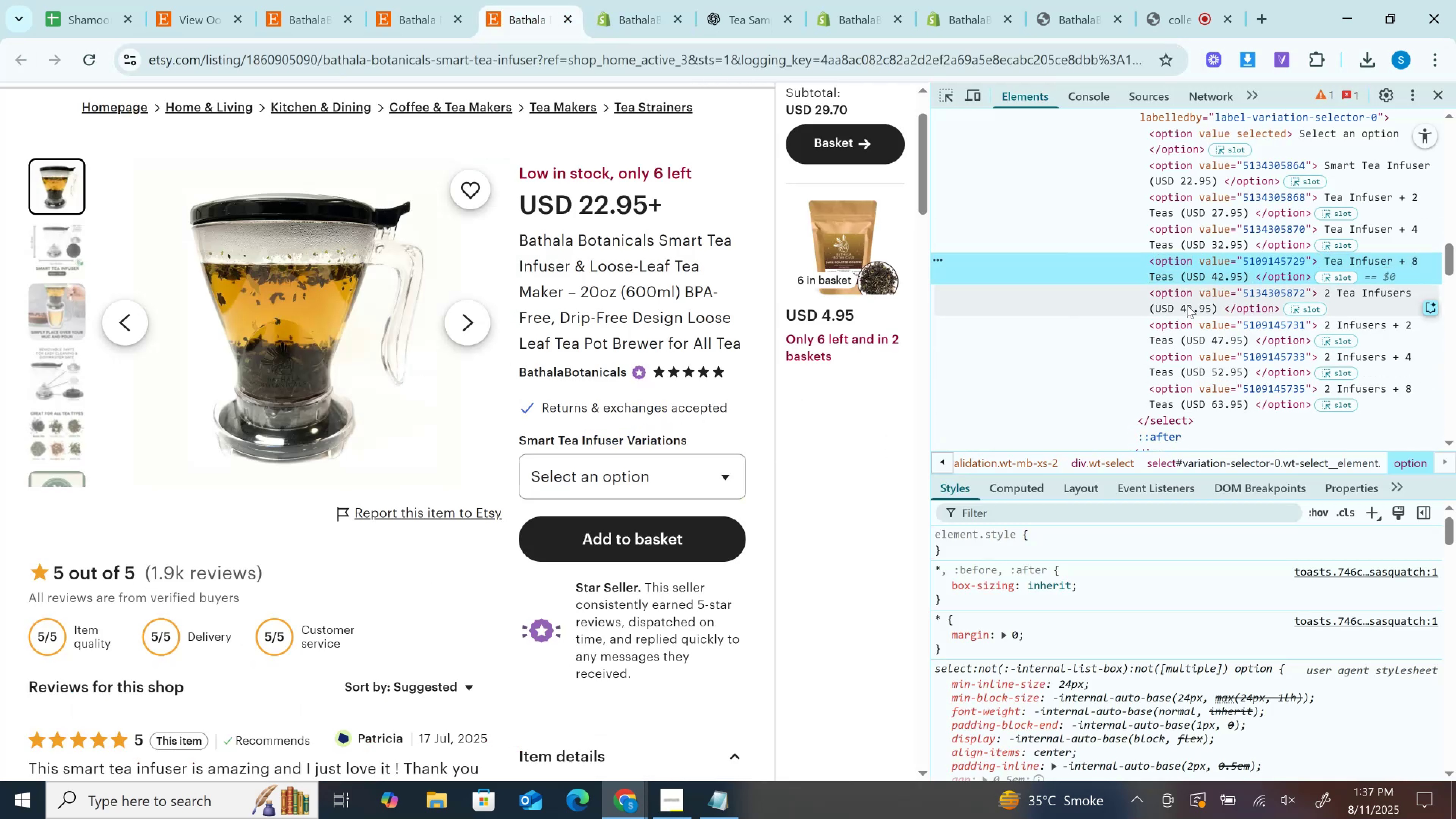 
double_click([1187, 305])
 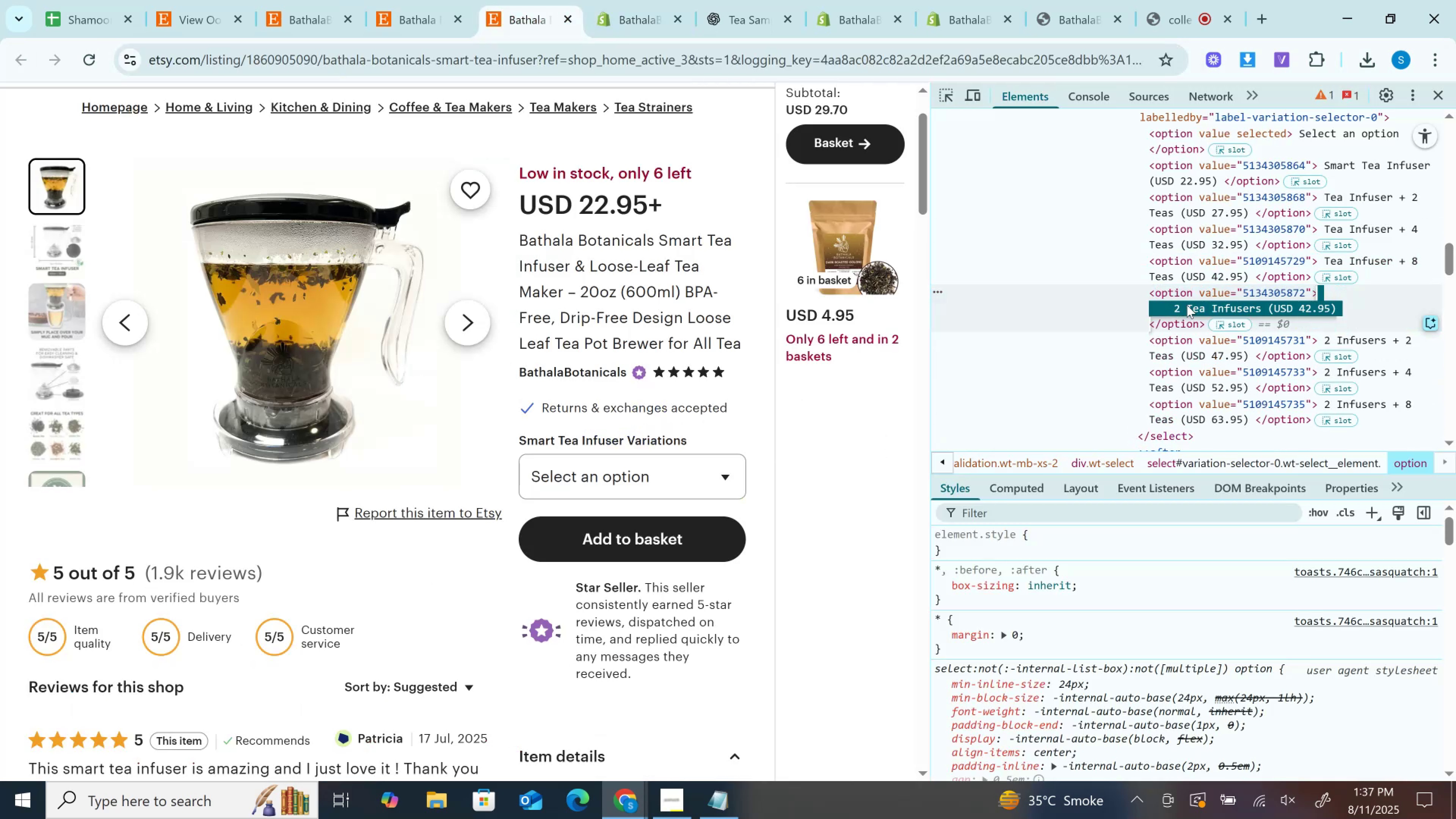 
key(Control+C)
 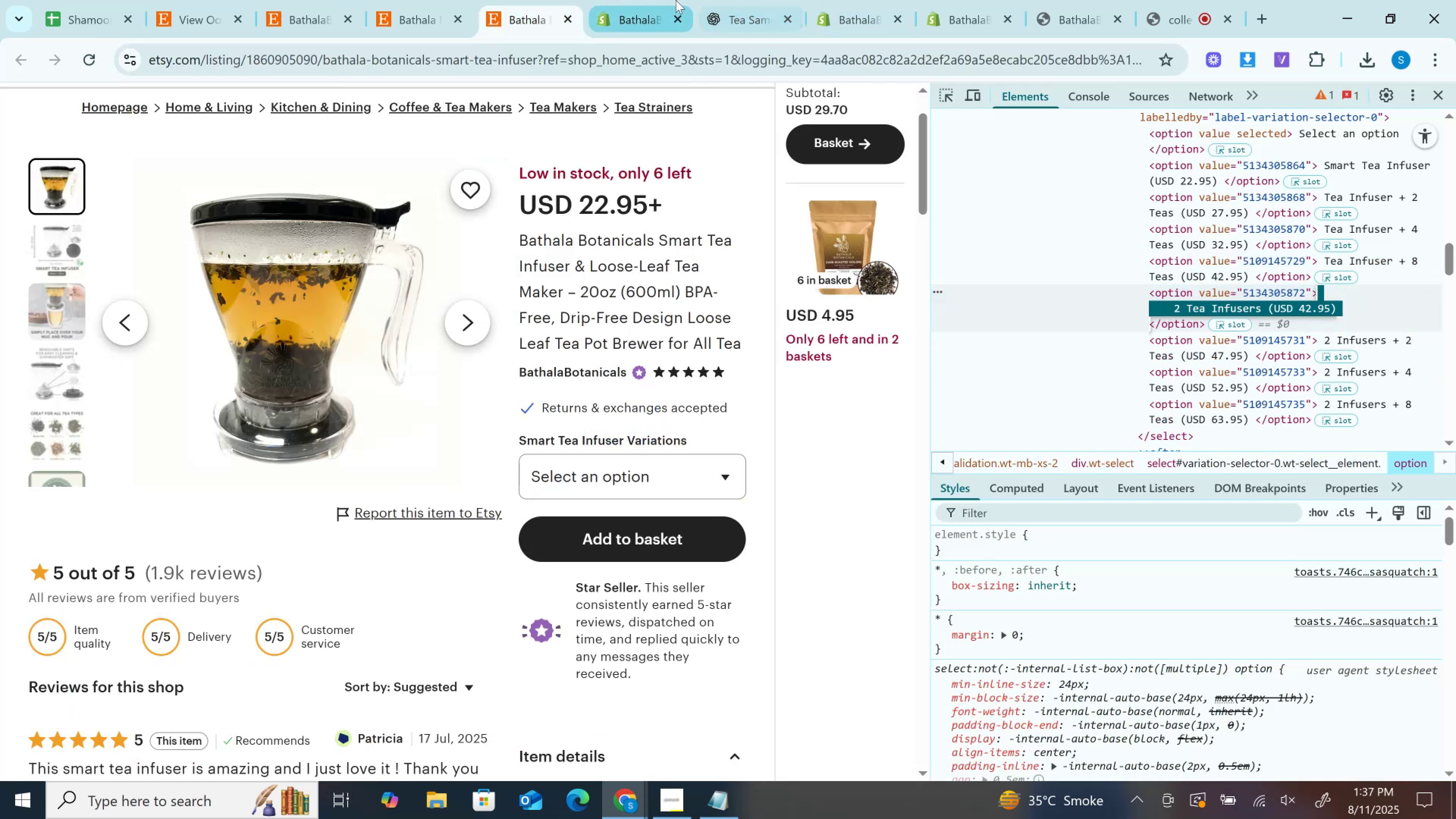 
left_click([676, 0])
 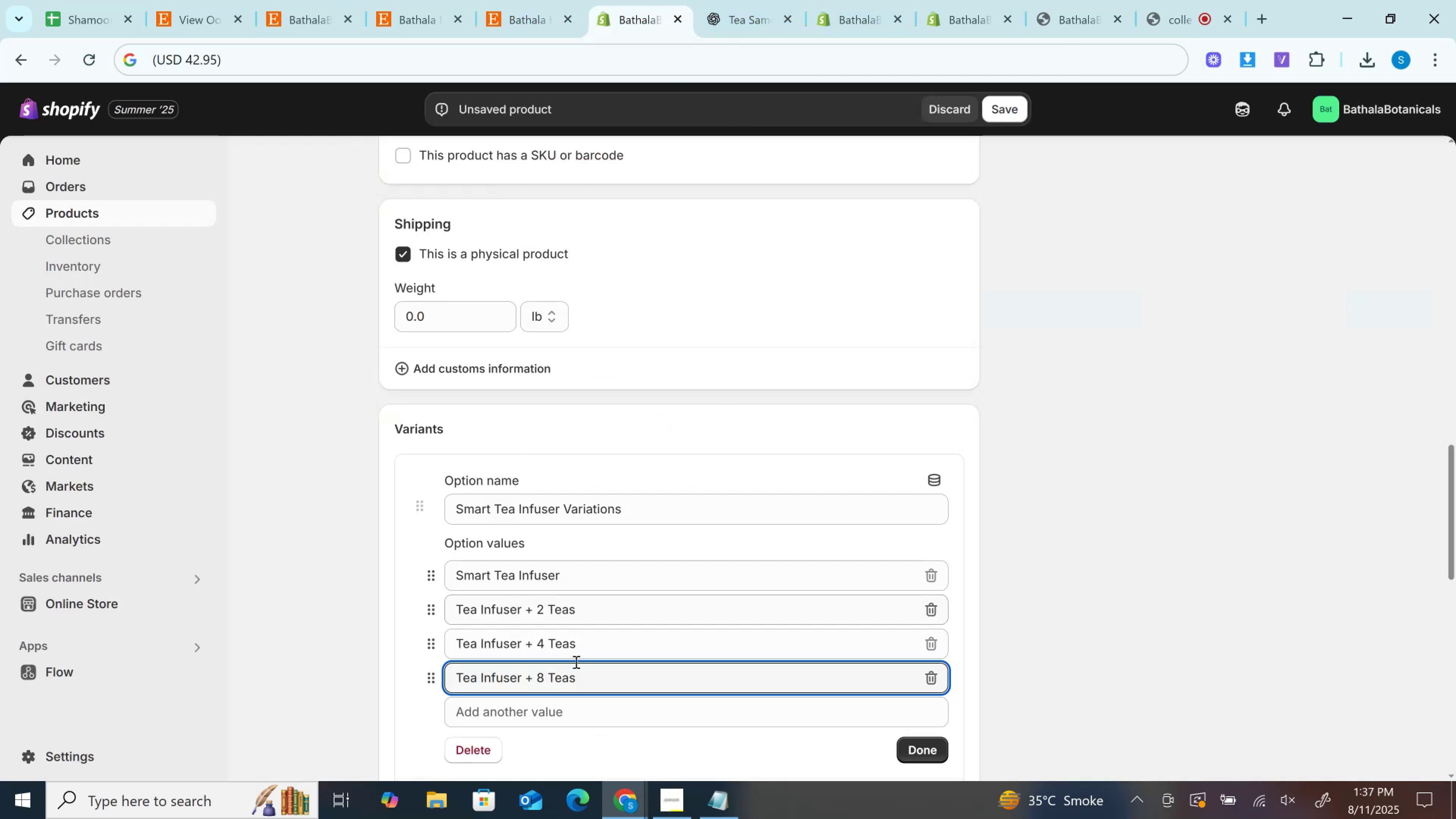 
scroll: coordinate [577, 663], scroll_direction: down, amount: 3.0
 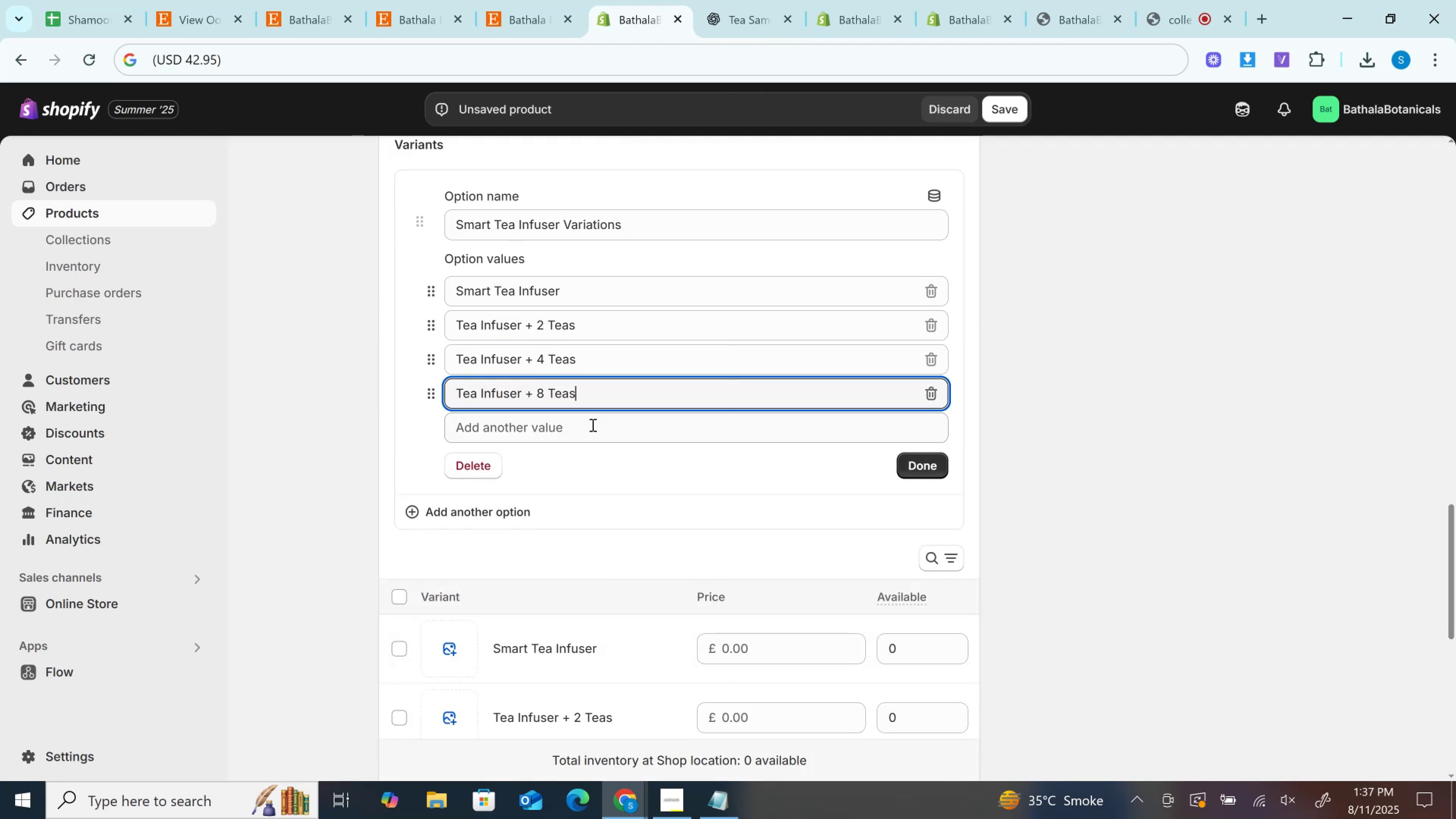 
left_click([592, 422])
 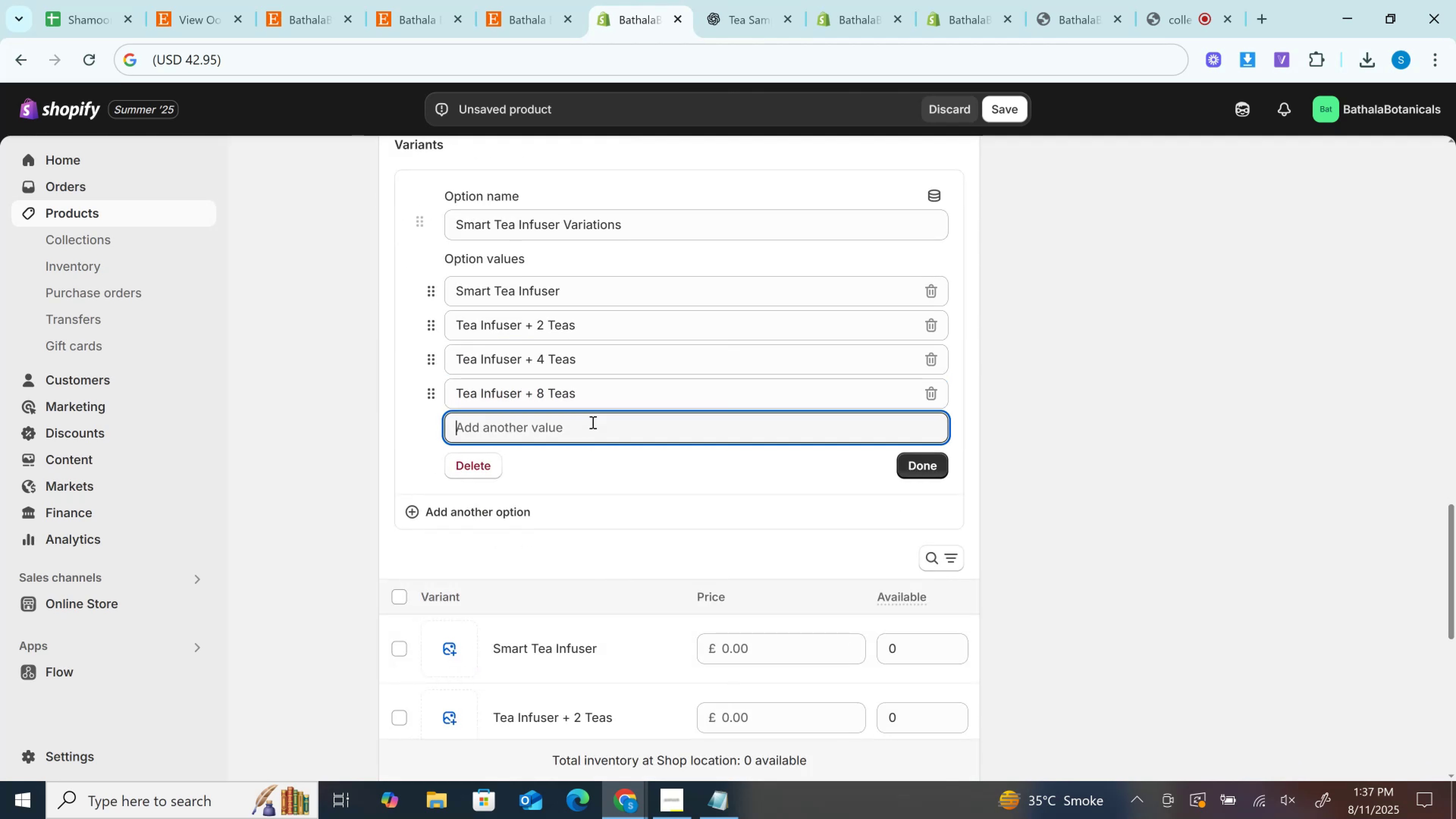 
key(Control+V)
 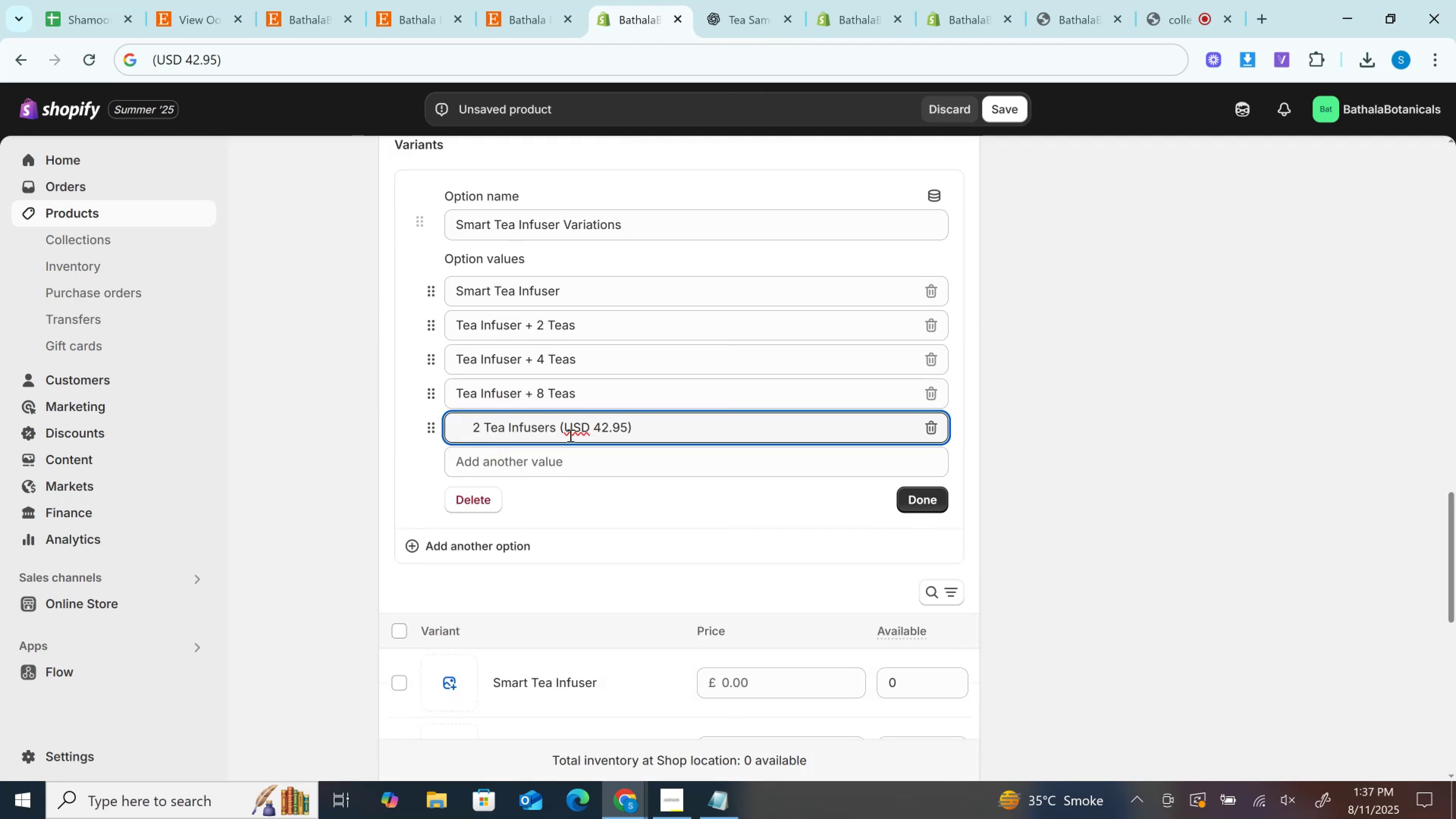 
left_click_drag(start_coordinate=[561, 423], to_coordinate=[929, 423])
 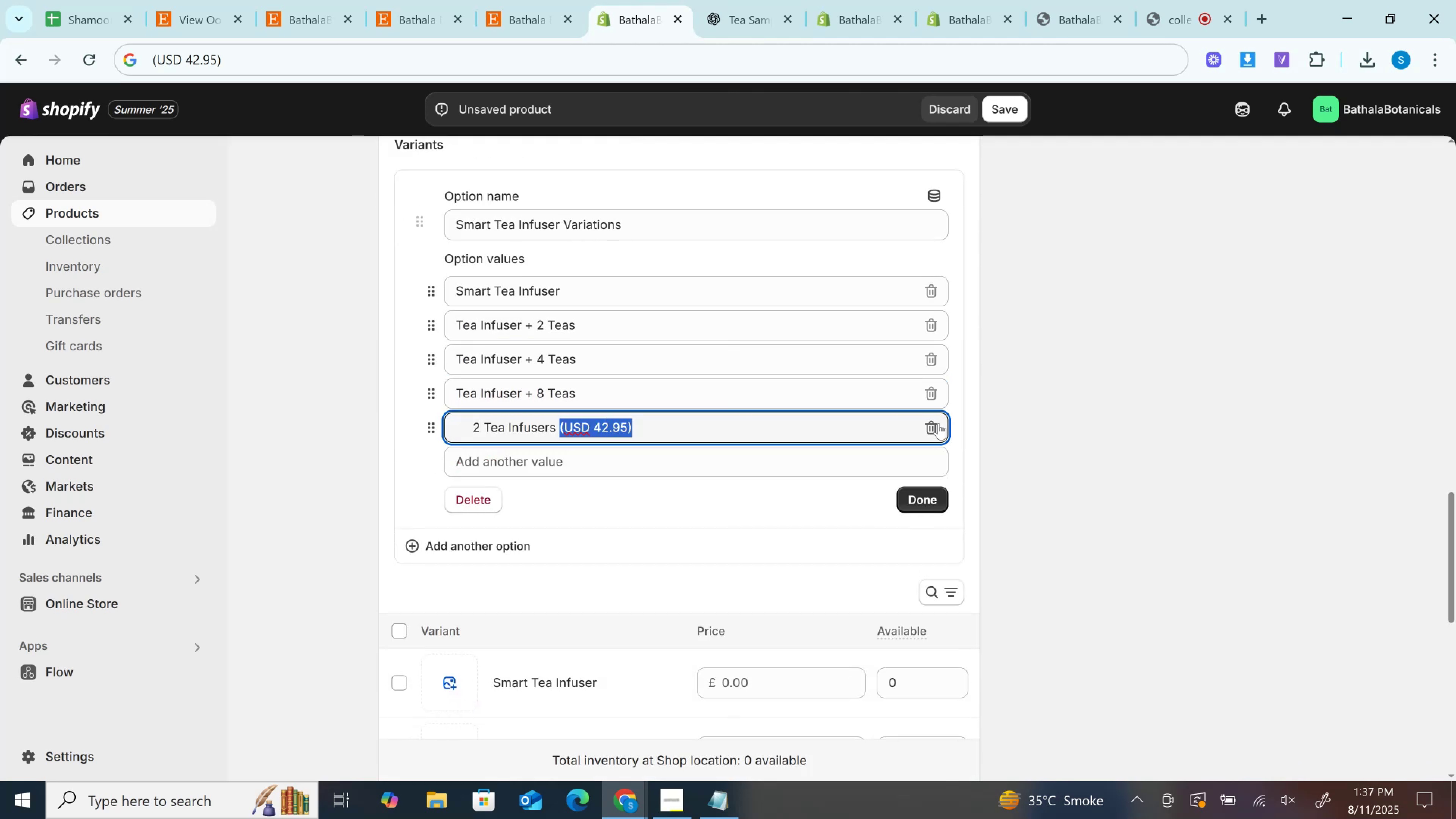 
key(Backspace)
 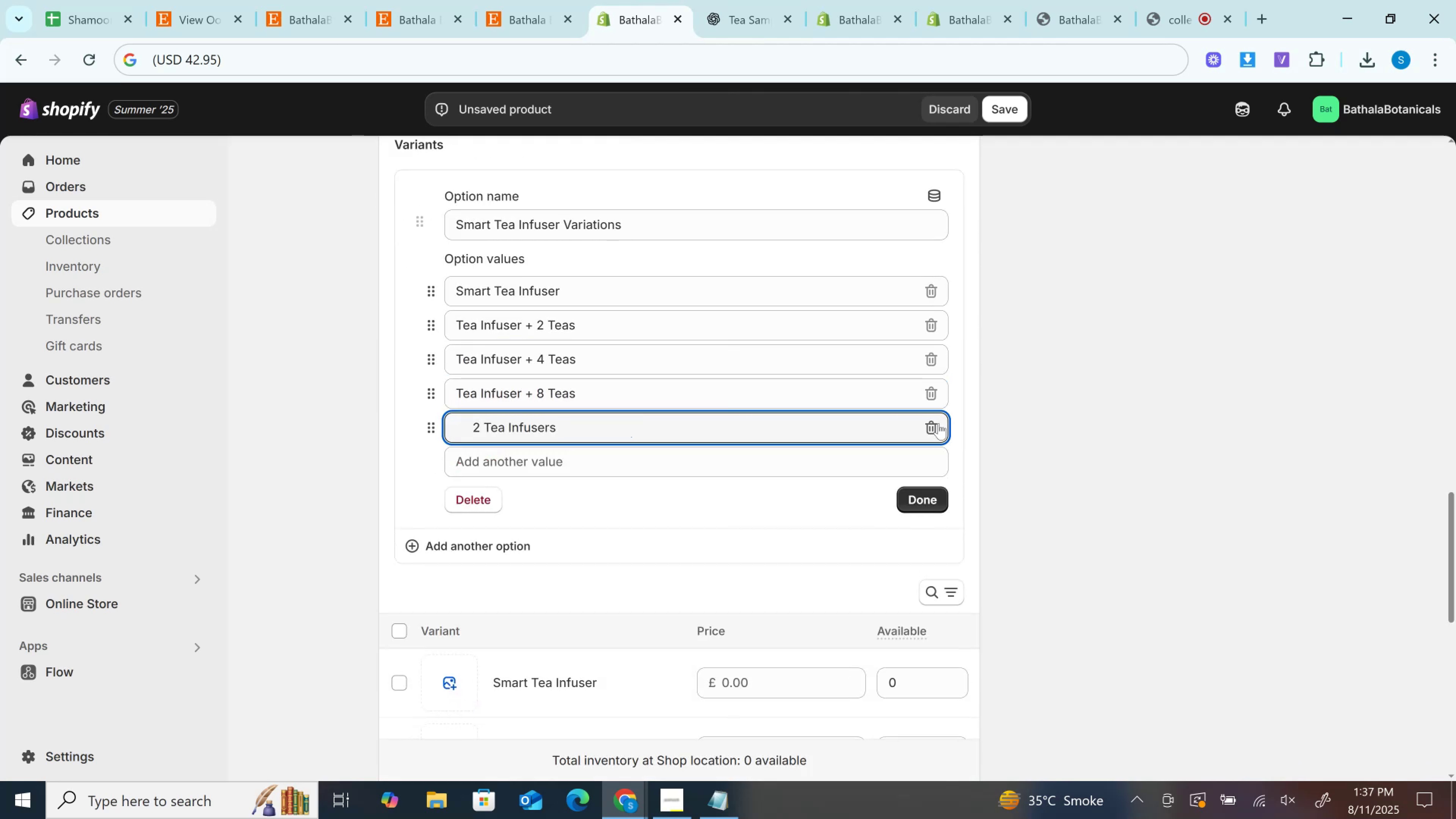 
key(Backspace)
 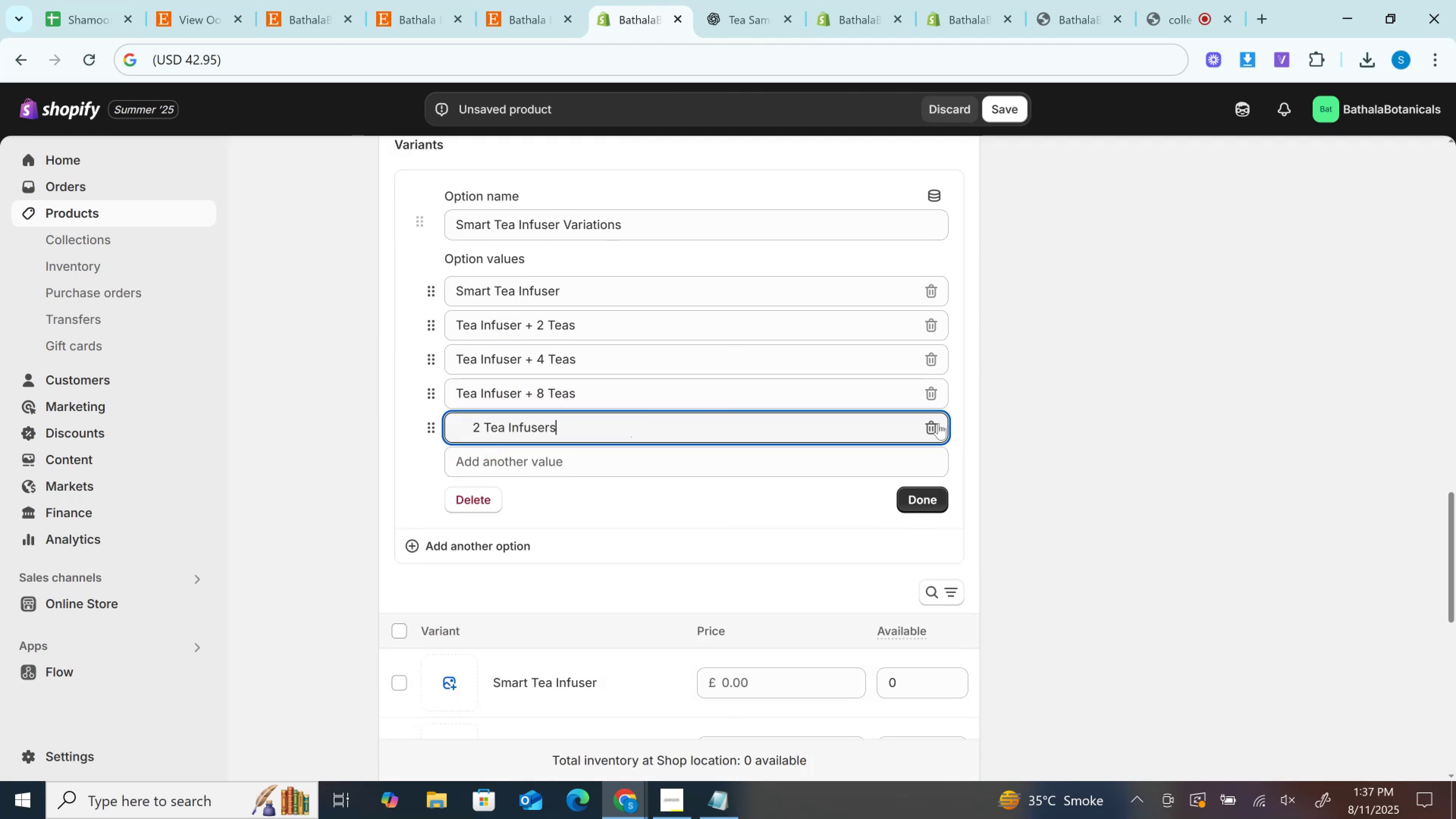 
hold_key(key=ArrowLeft, duration=1.13)
 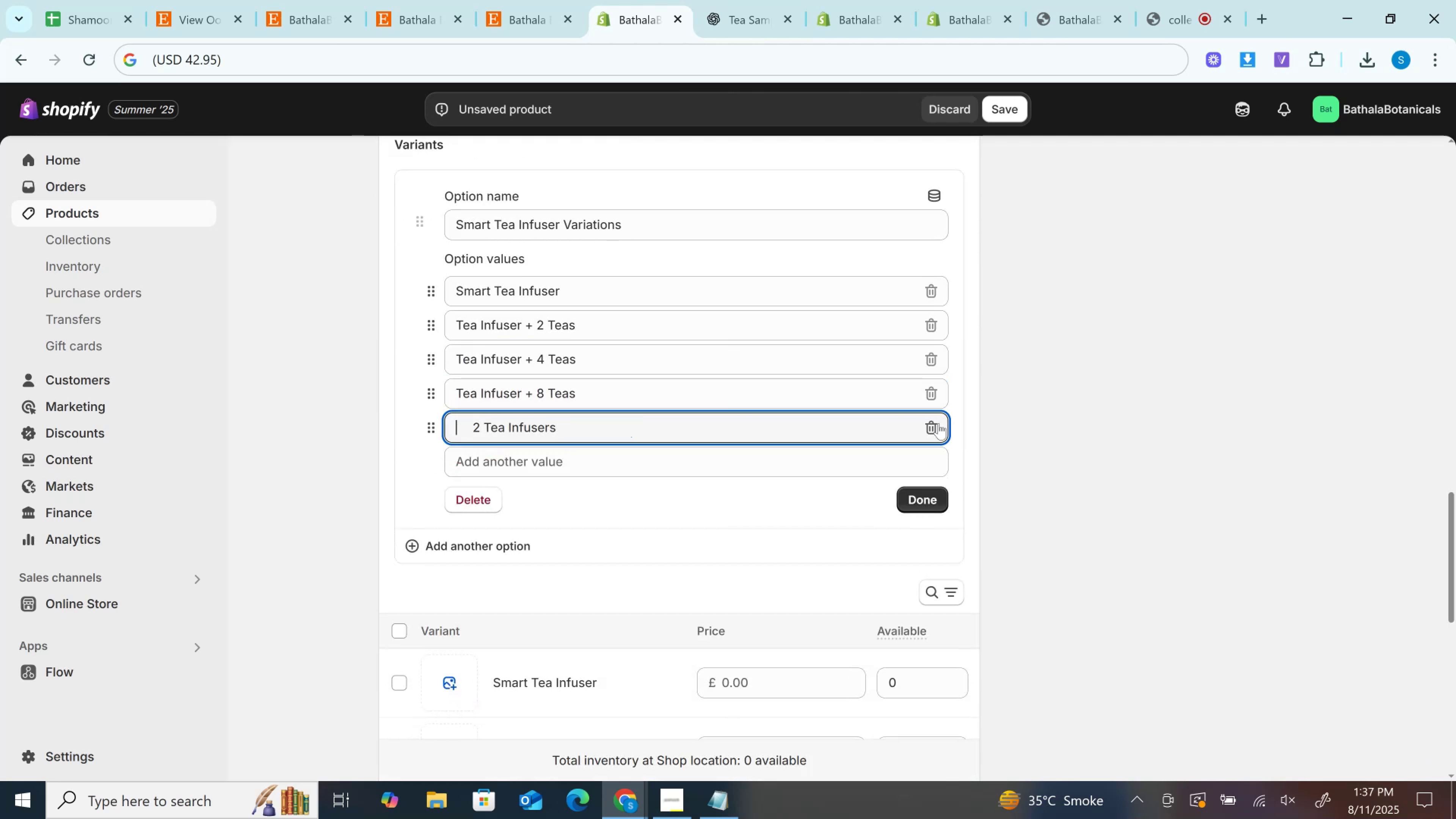 
key(ArrowRight)
 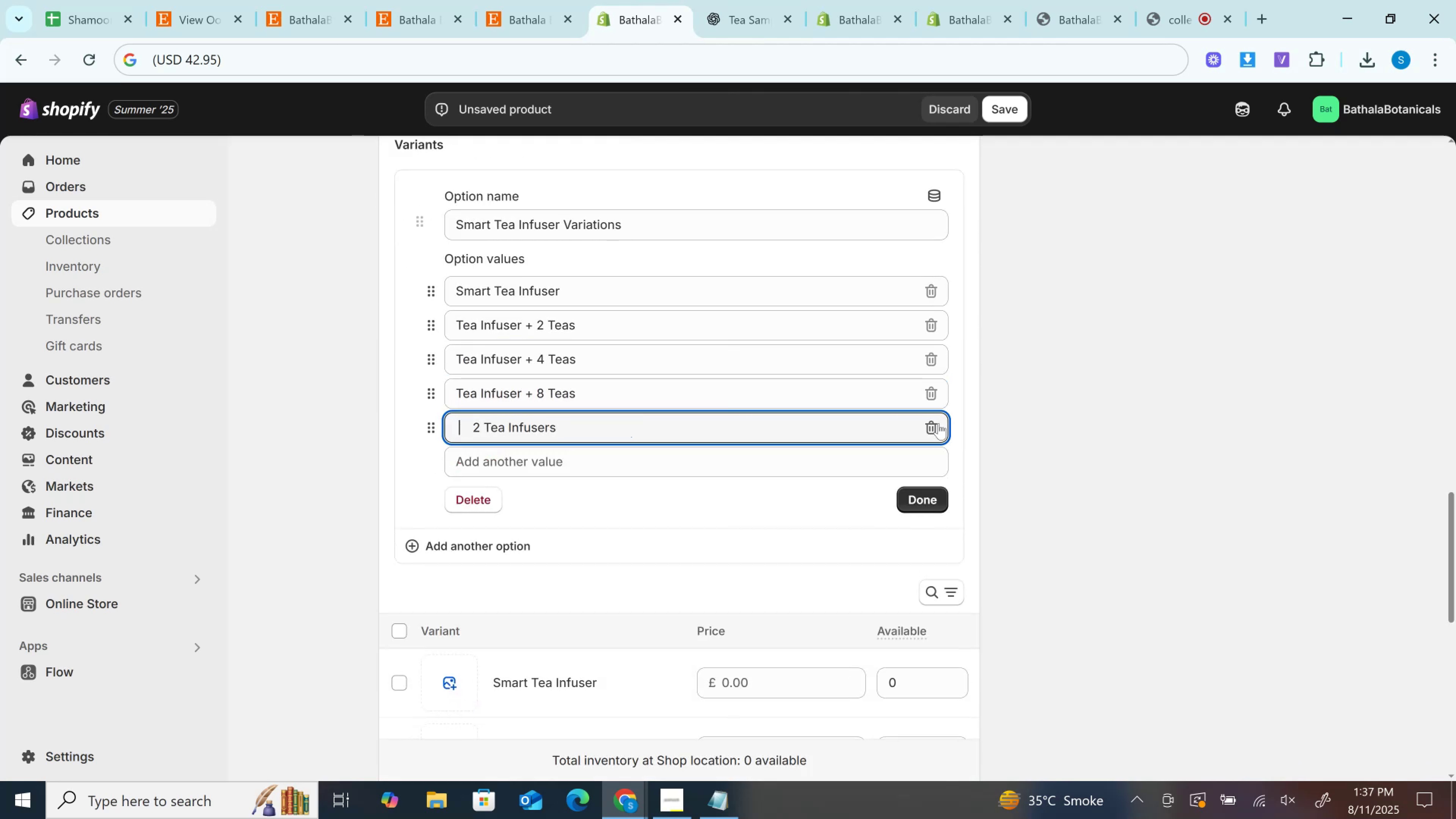 
key(ArrowRight)
 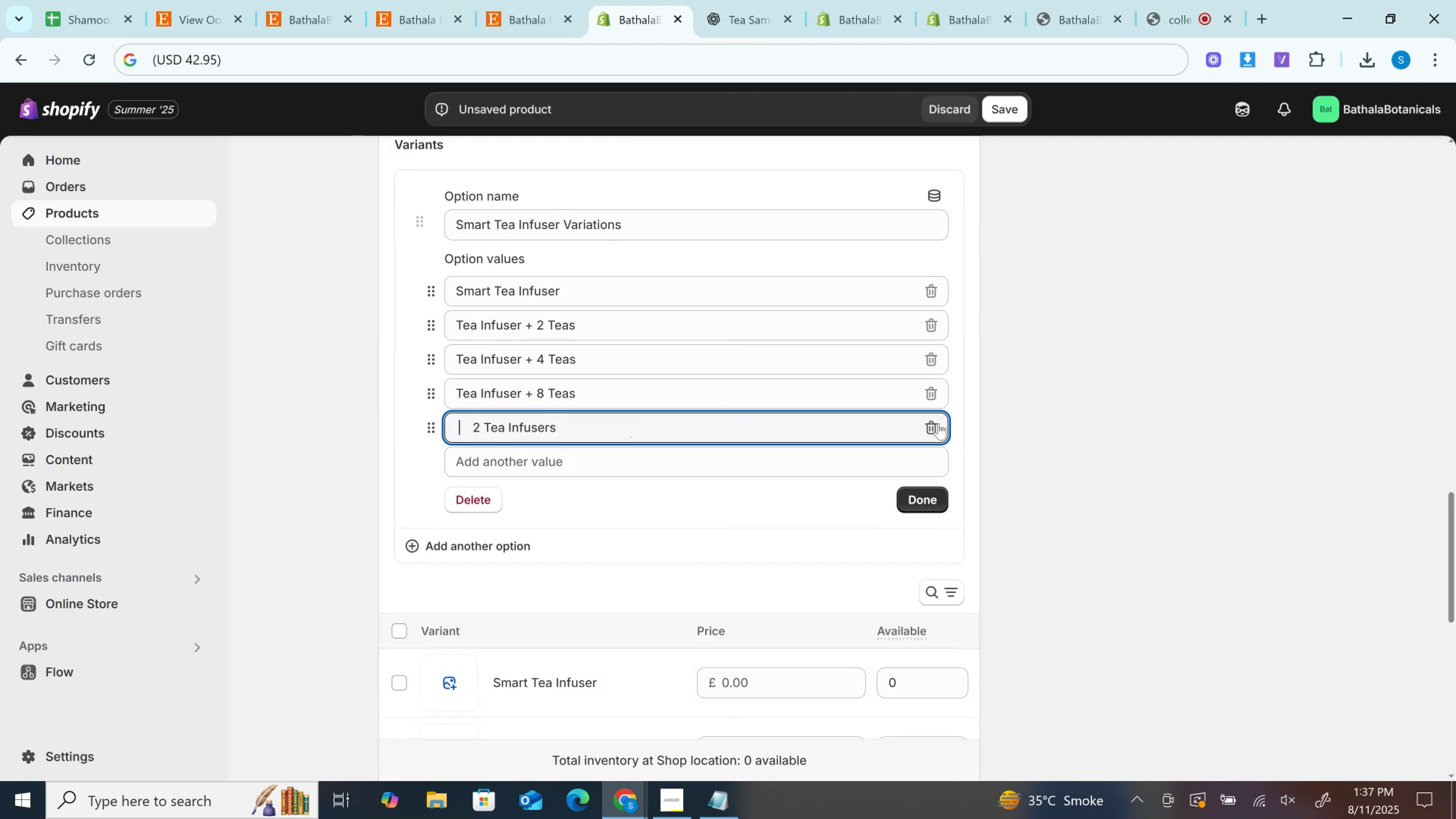 
key(ArrowRight)
 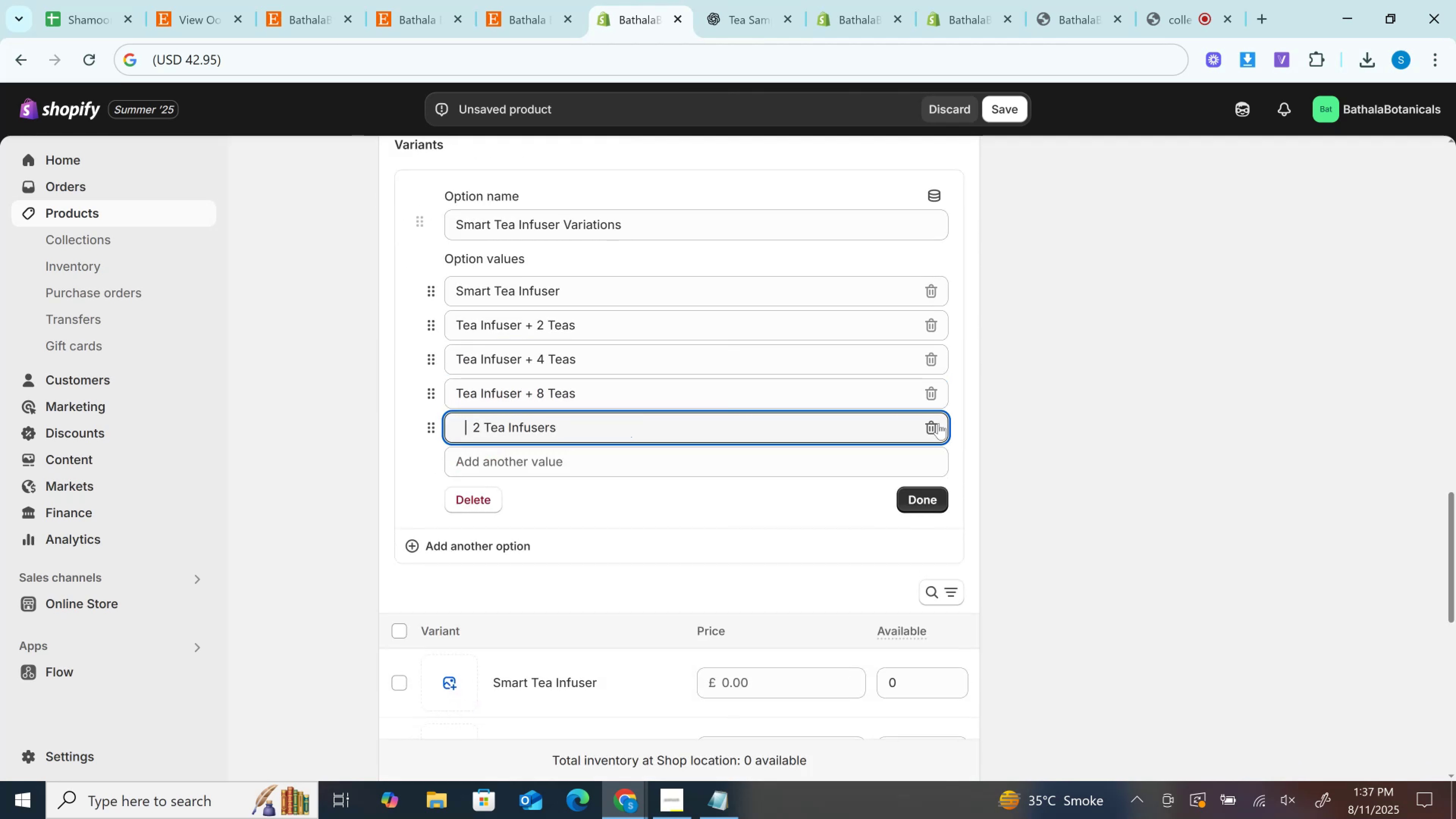 
key(ArrowRight)
 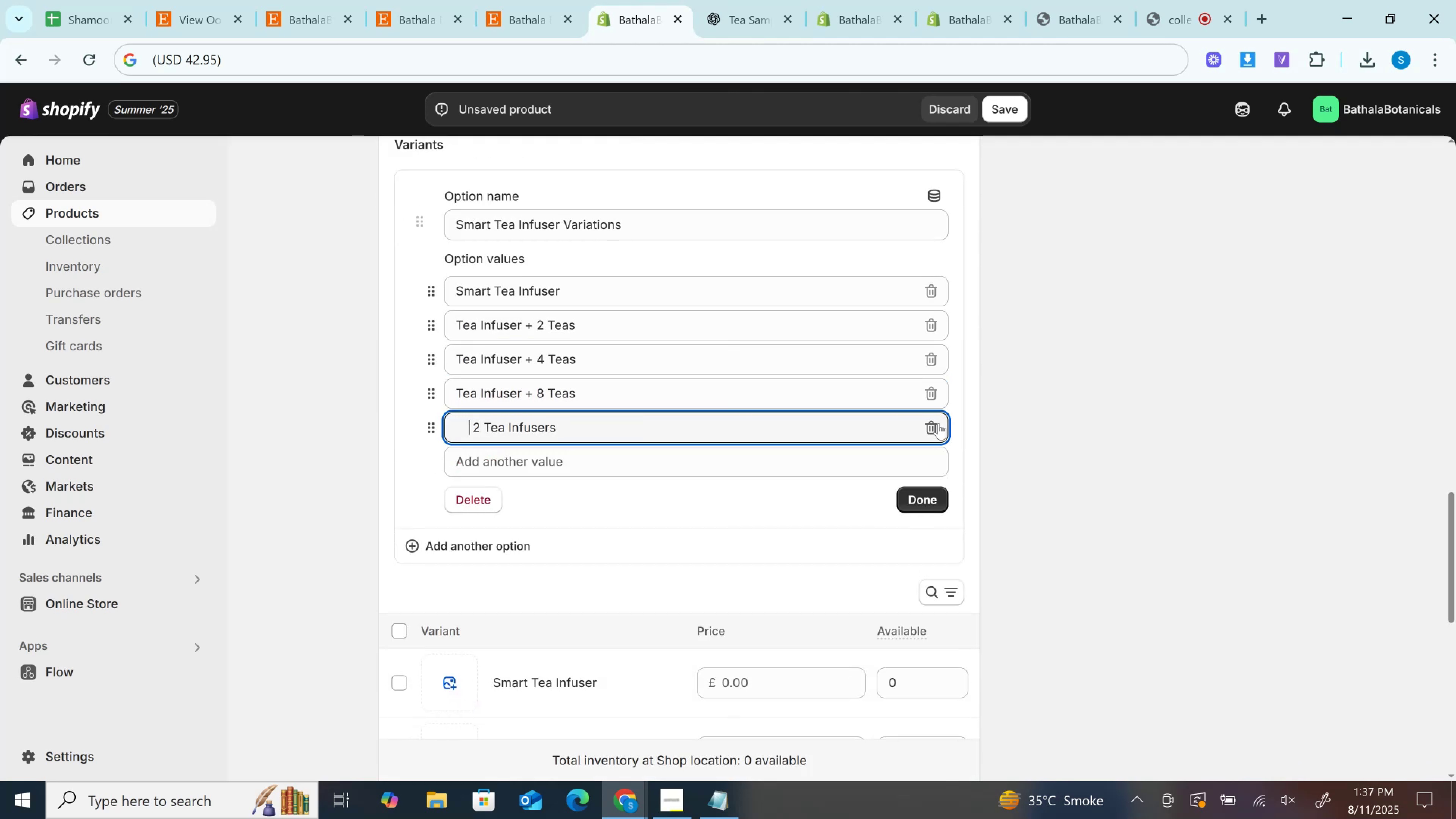 
key(ArrowRight)
 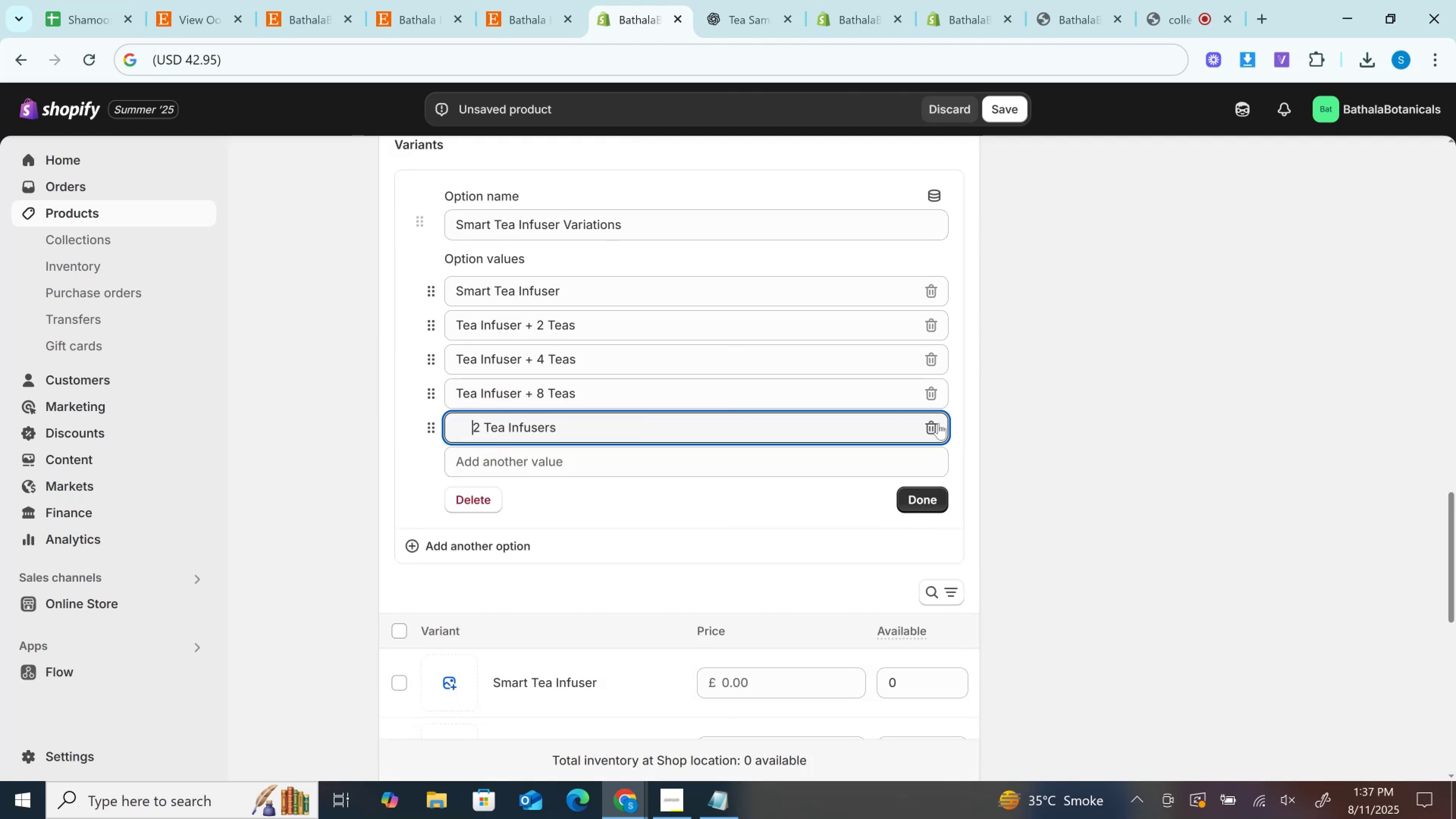 
hold_key(key=Backspace, duration=0.98)
 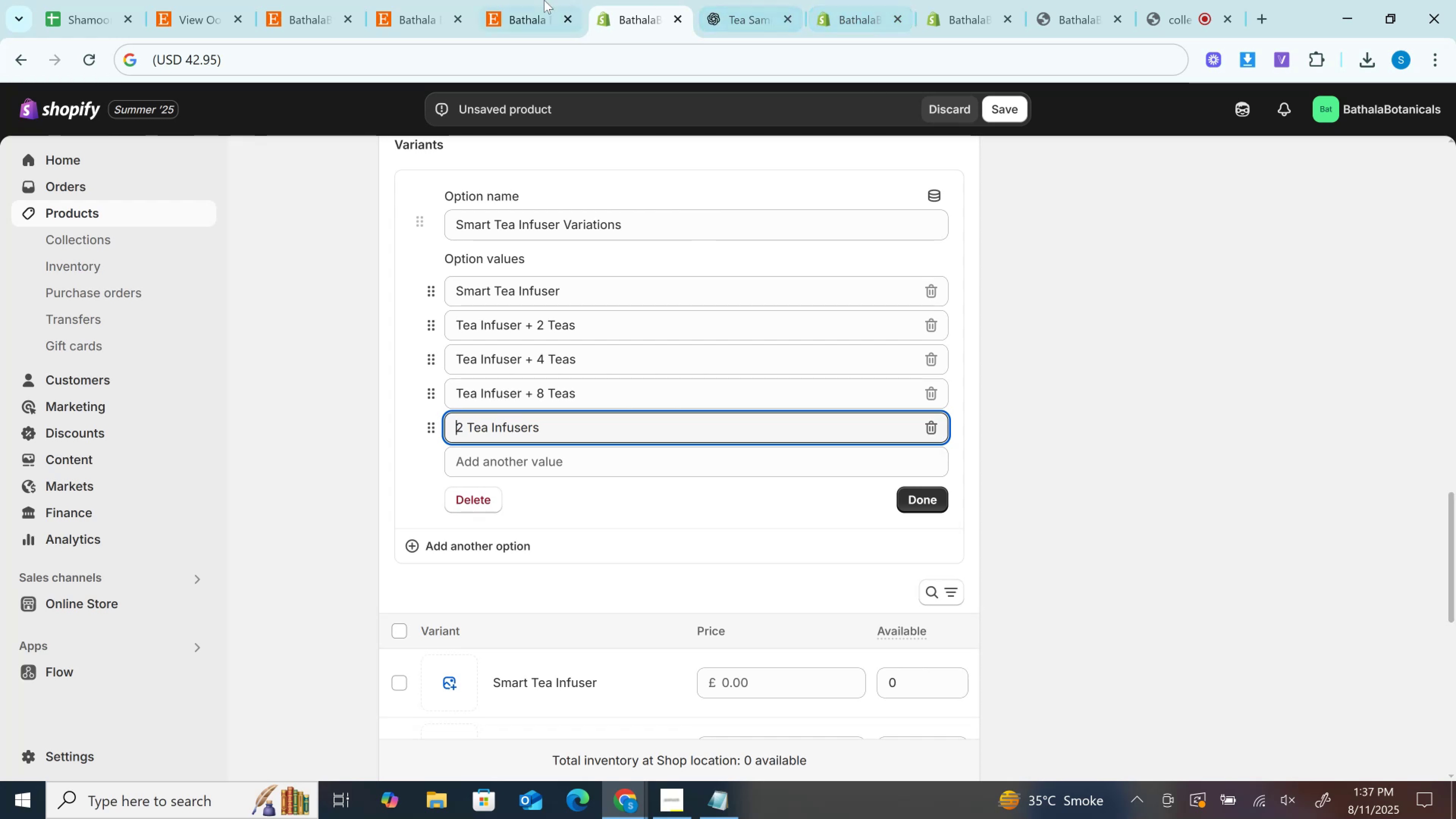 
left_click([544, 0])
 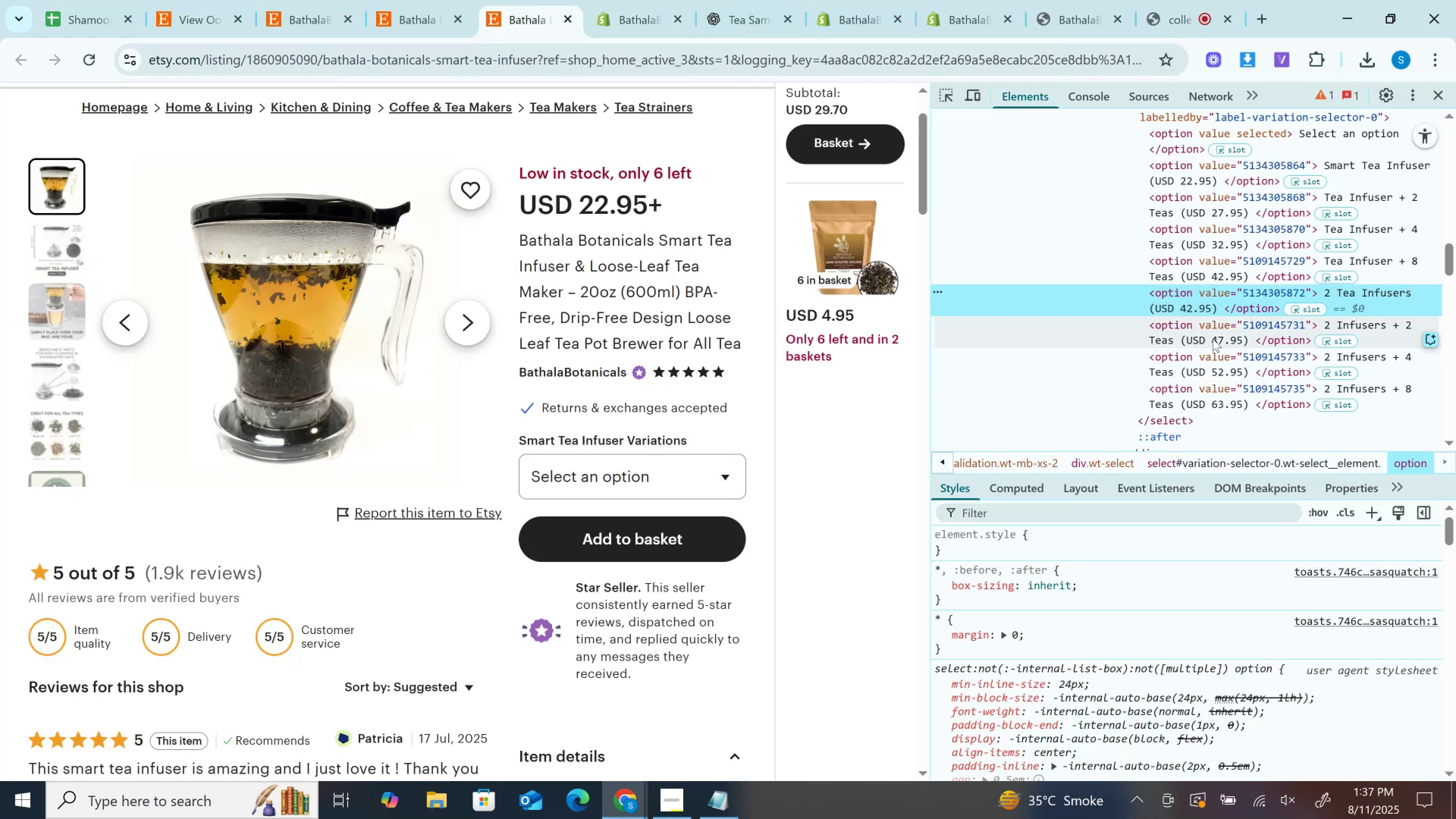 
double_click([1213, 339])
 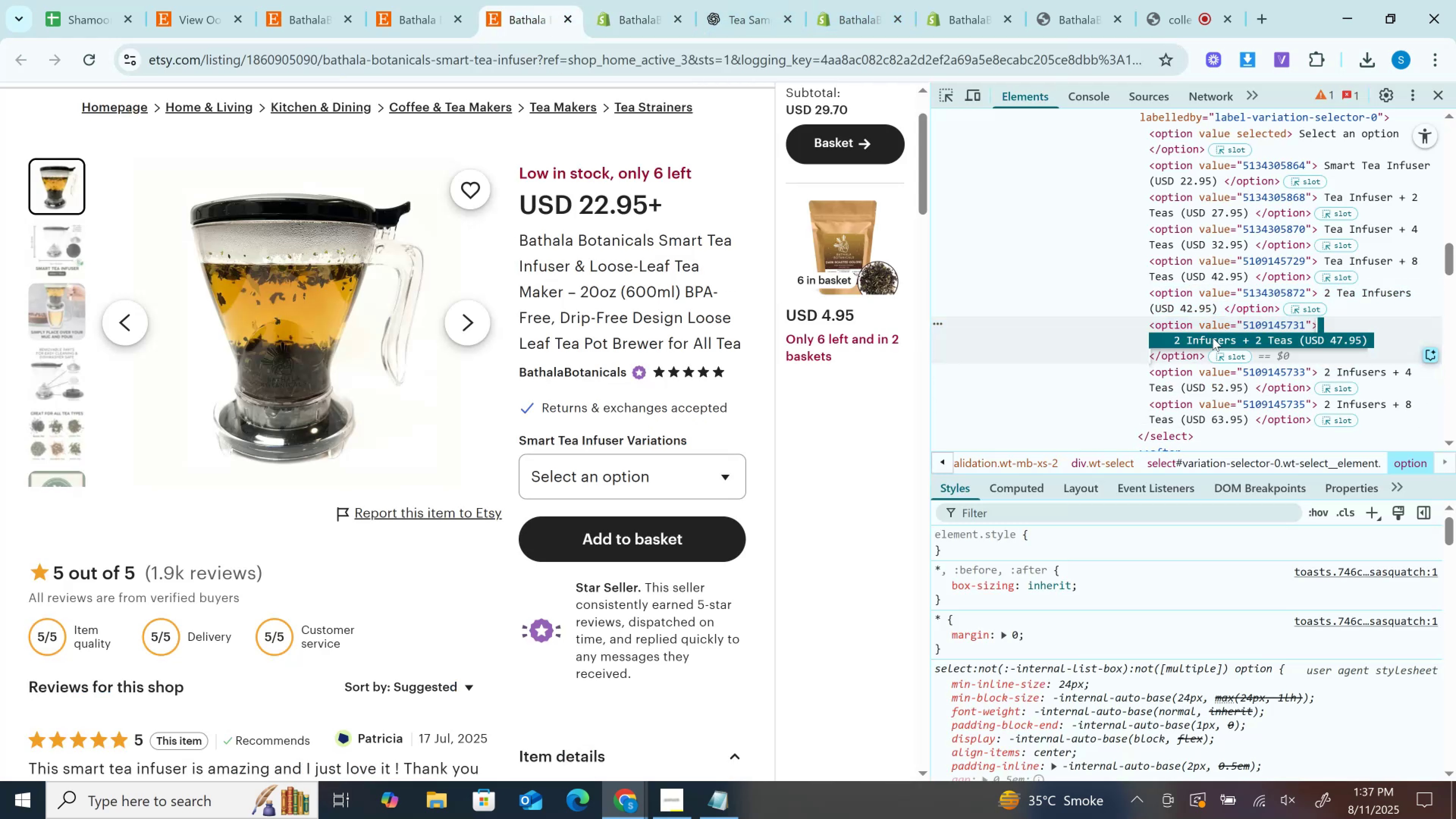 
key(Control+C)
 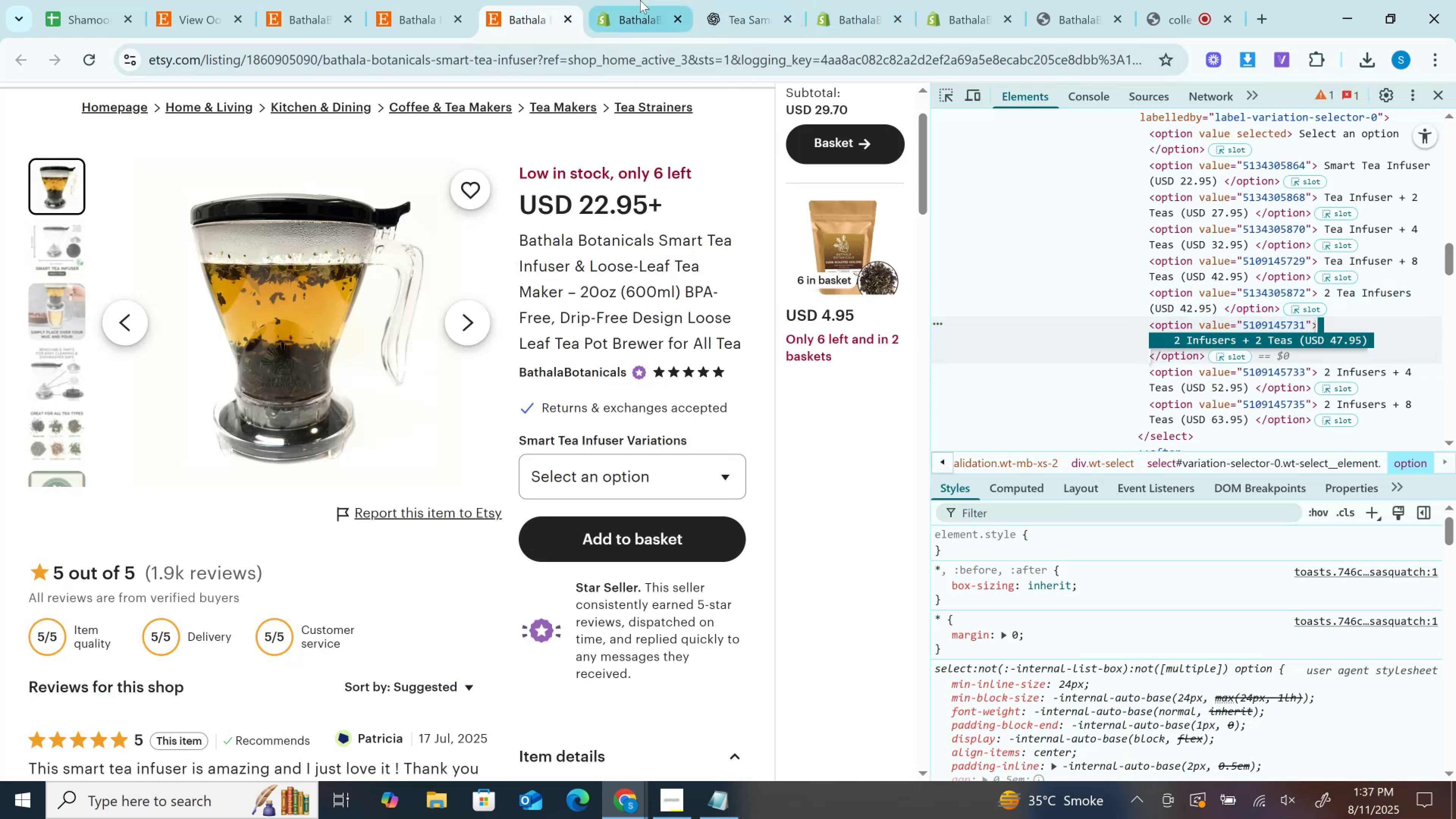 
left_click([640, 0])
 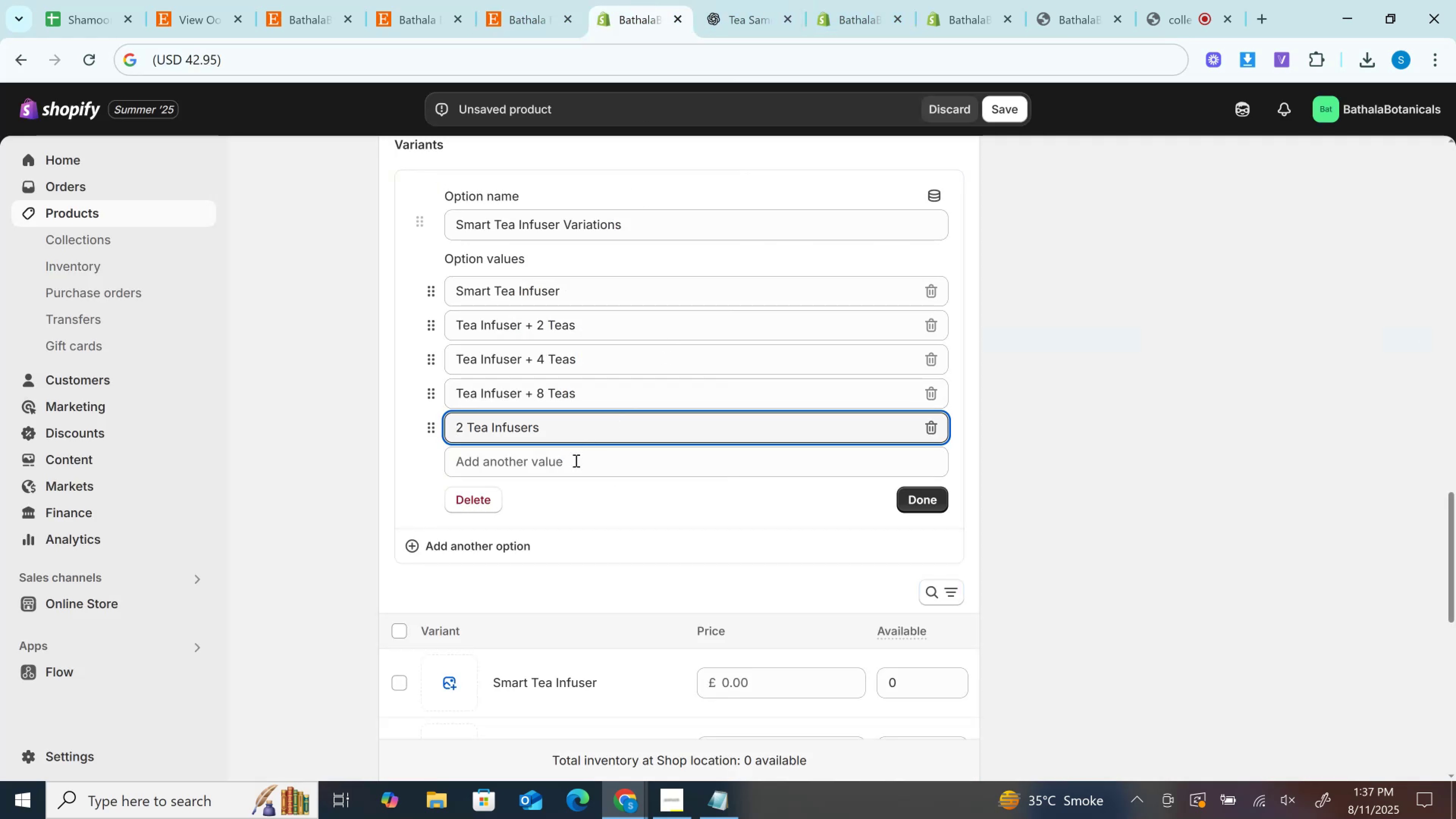 
left_click([573, 465])
 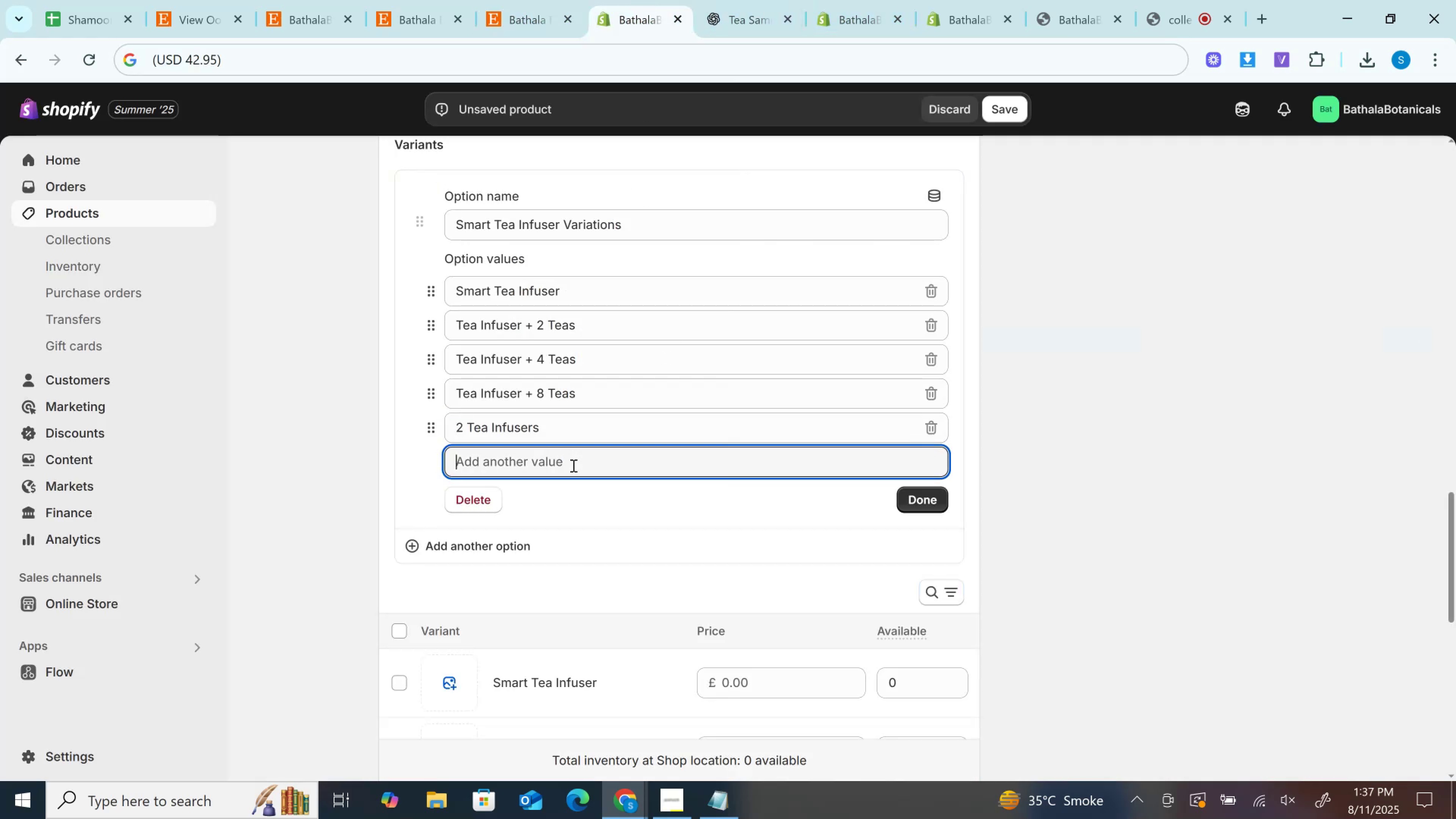 
key(Control+V)
 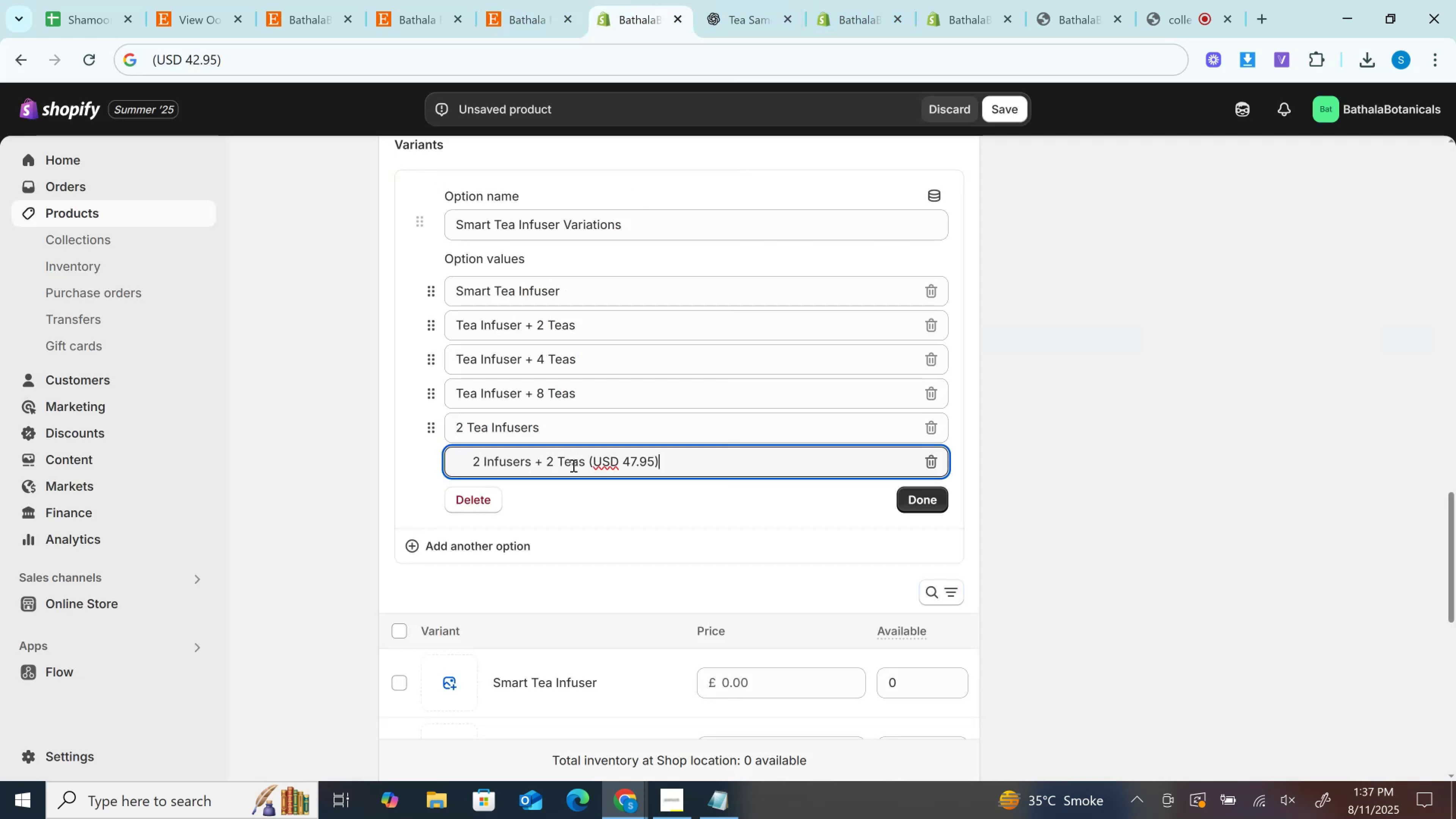 
mouse_move([566, 461])
 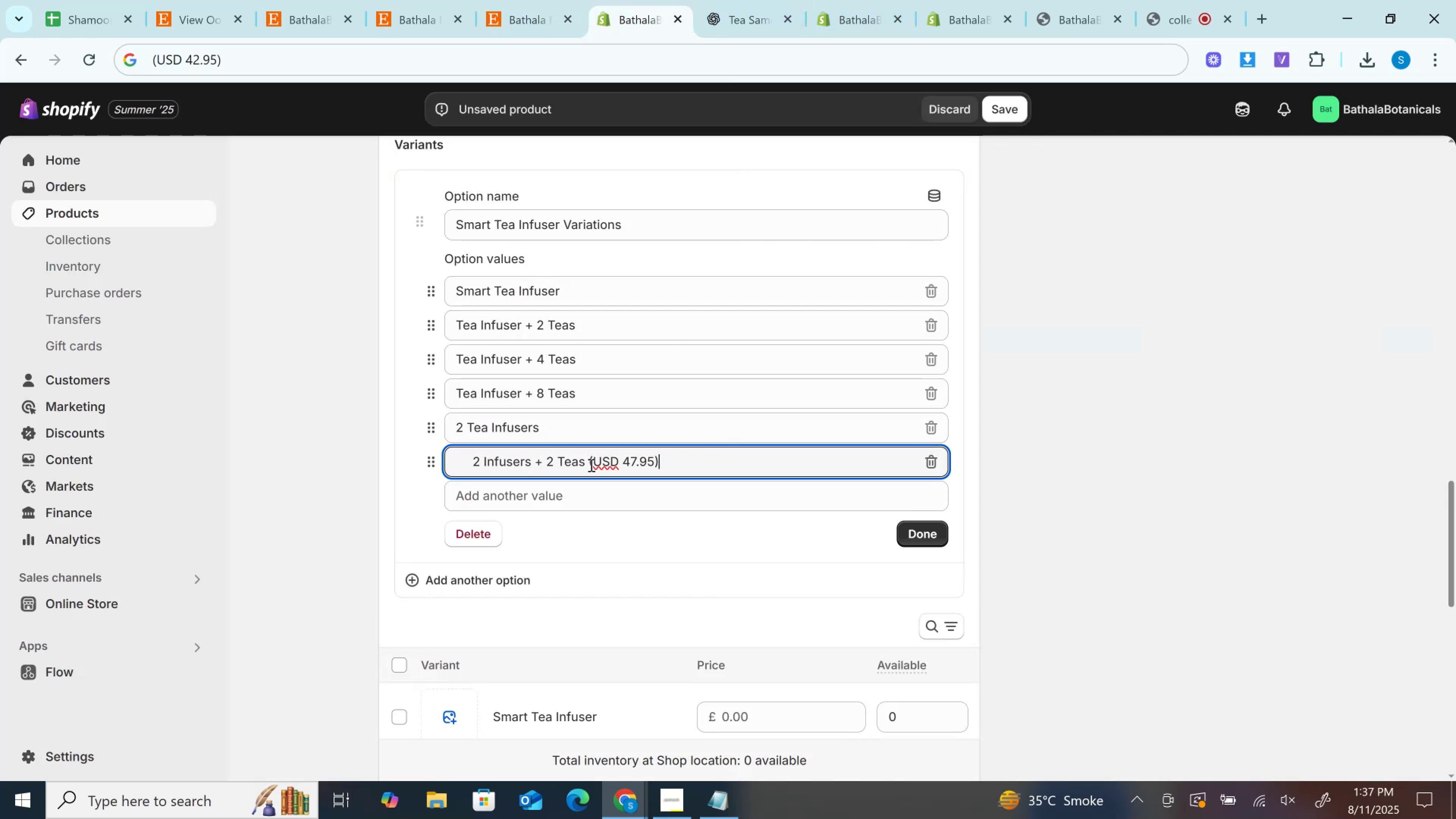 
left_click_drag(start_coordinate=[590, 465], to_coordinate=[834, 475])
 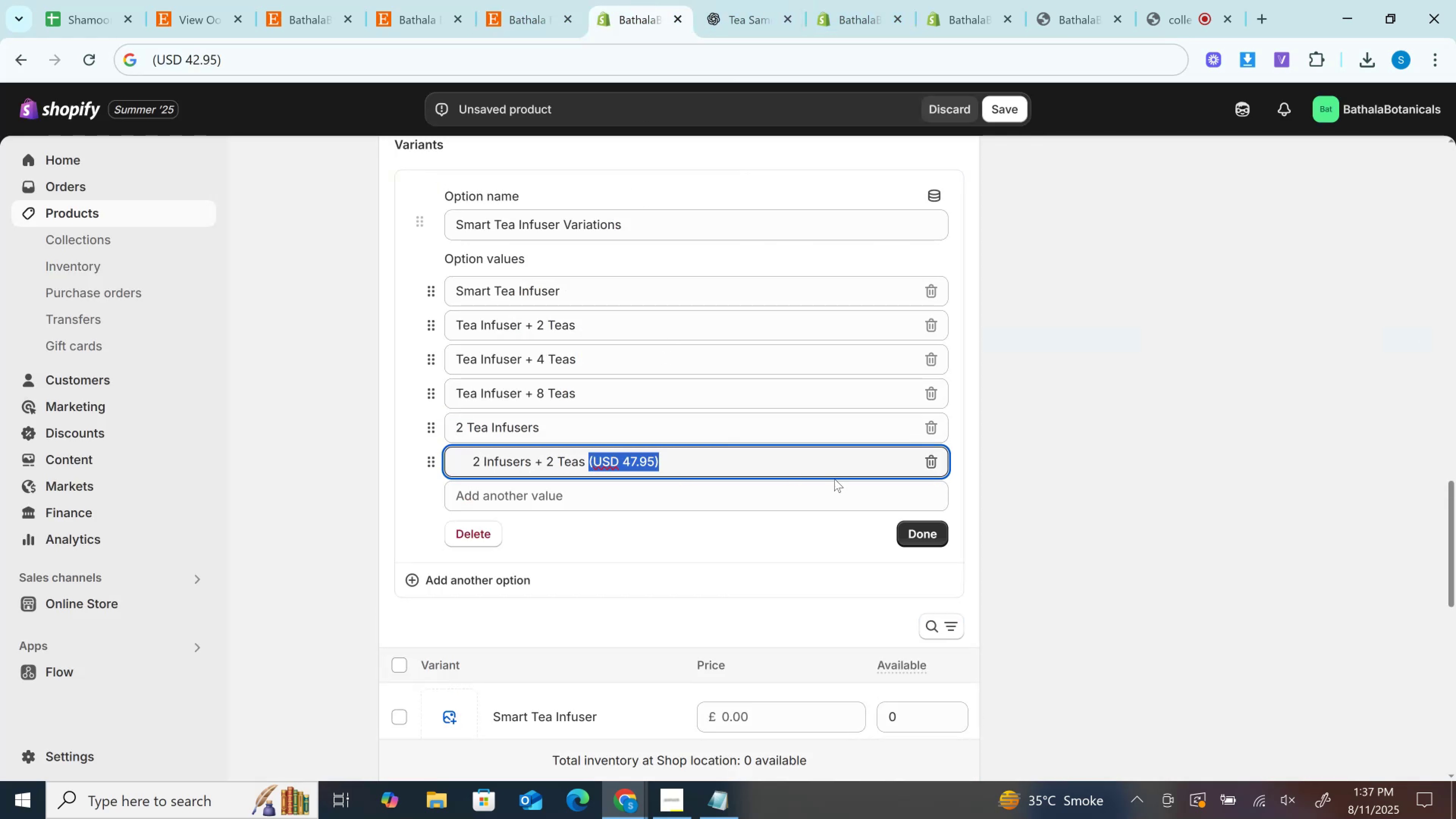 
key(Backspace)
 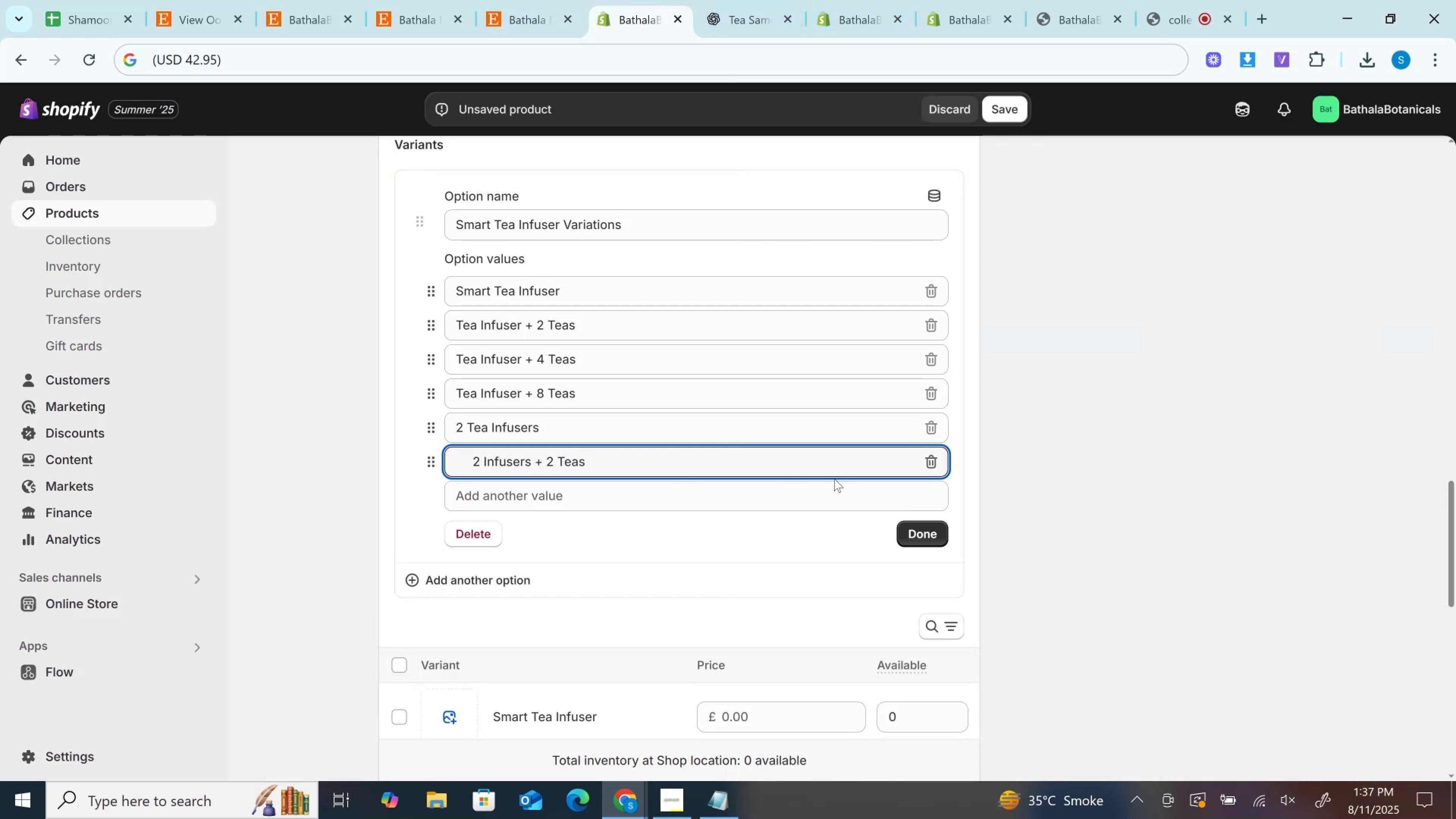 
key(Backspace)
 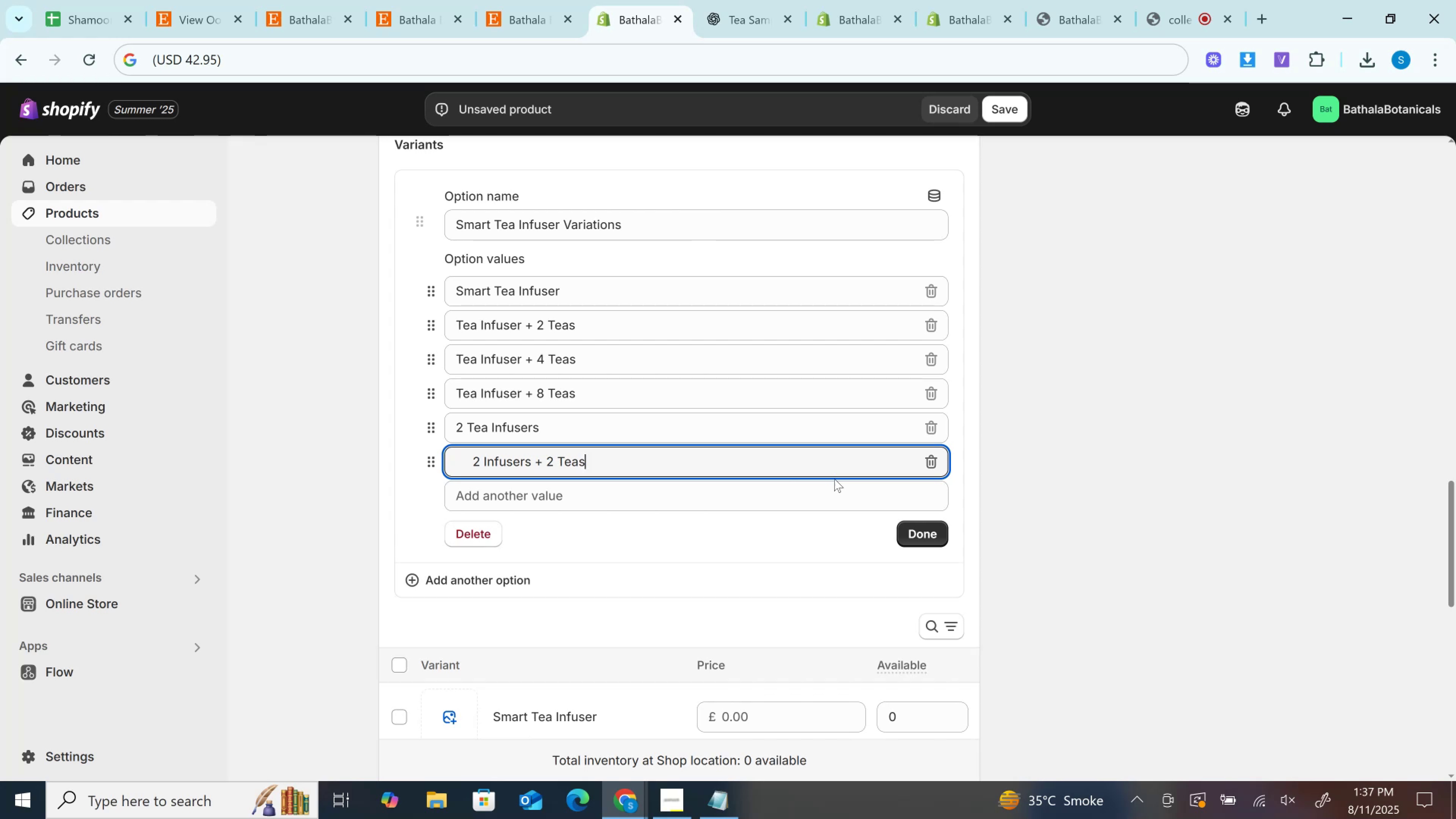 
hold_key(key=ArrowLeft, duration=1.14)
 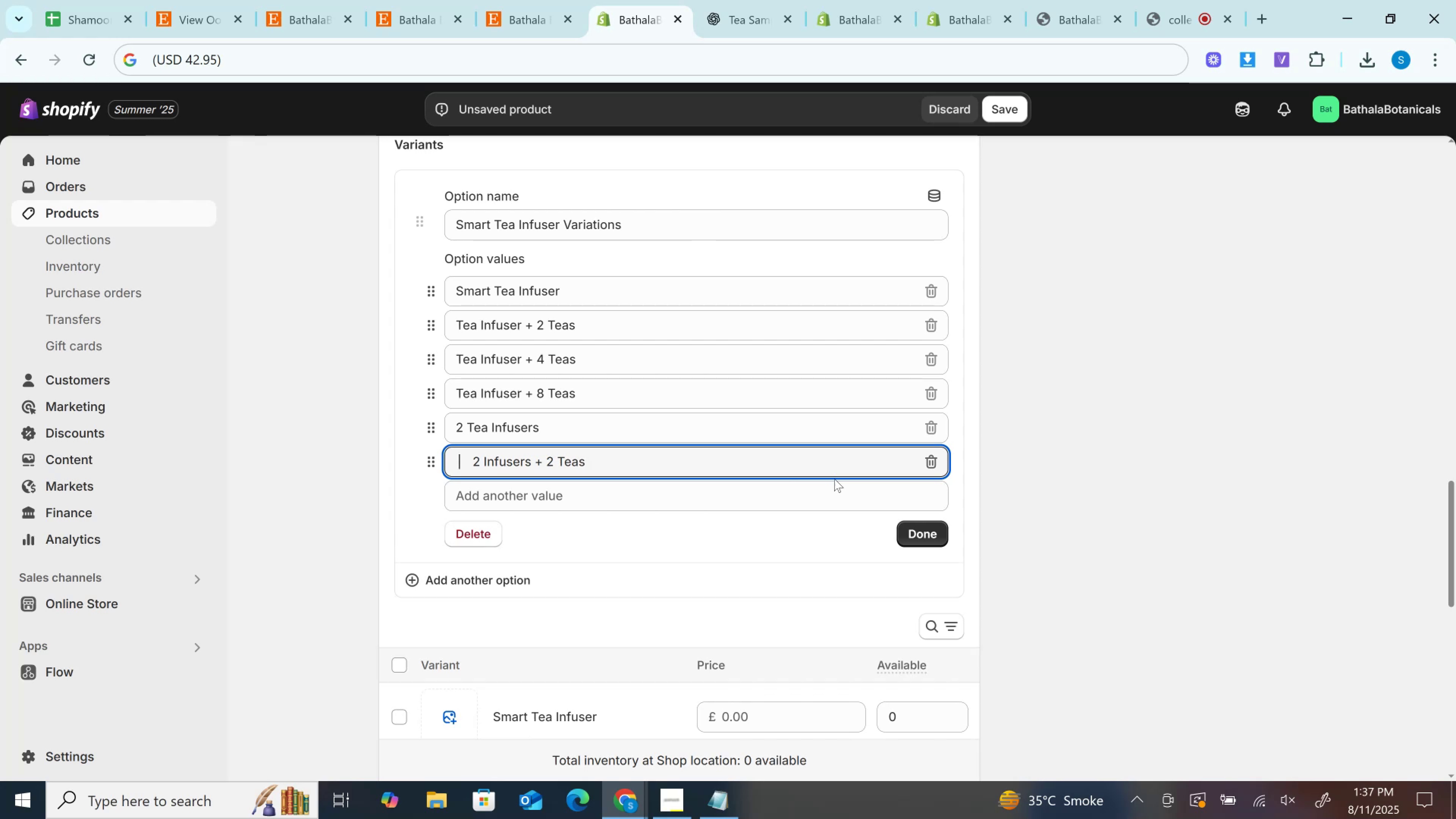 
key(ArrowRight)
 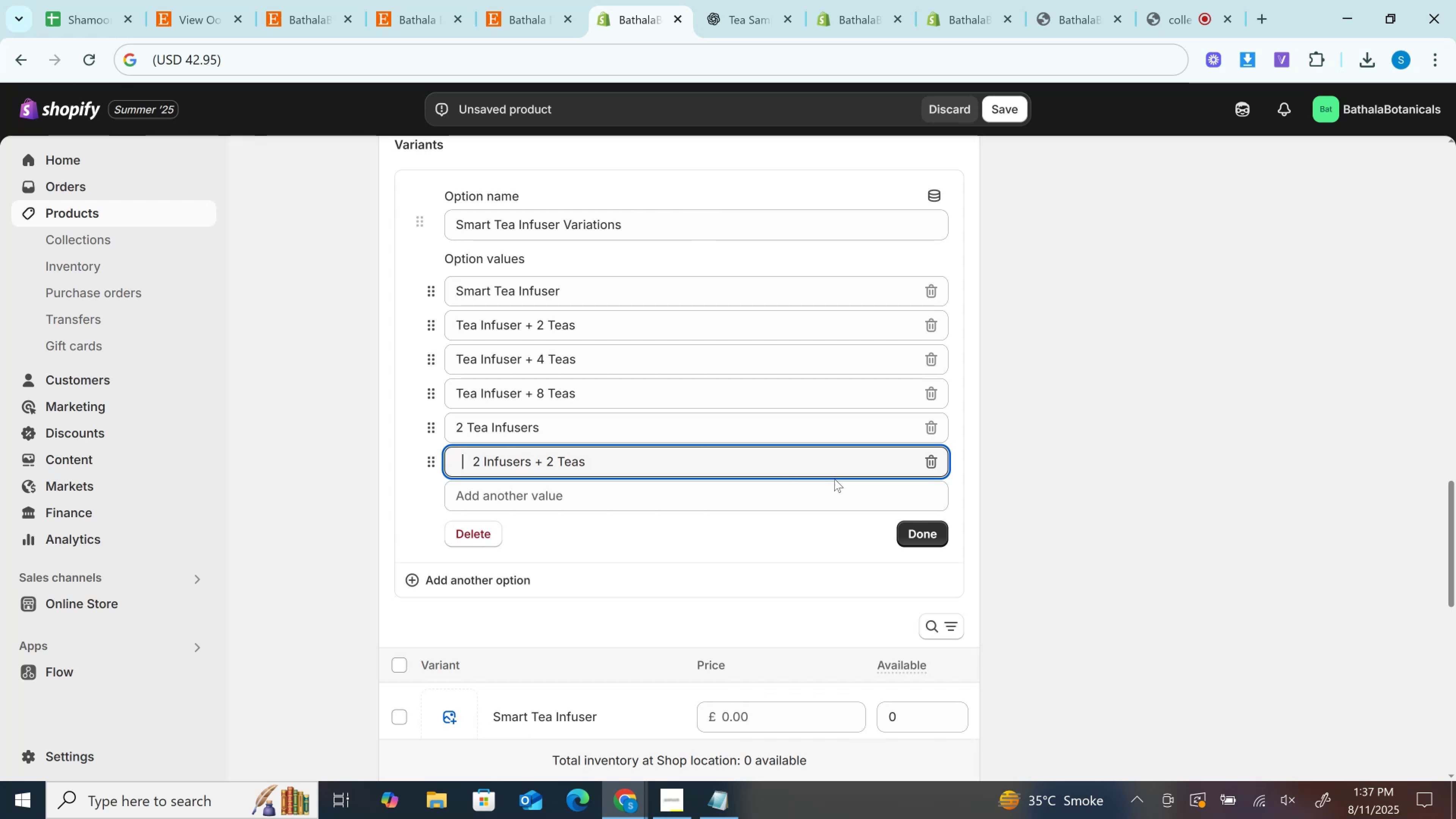 
key(ArrowRight)
 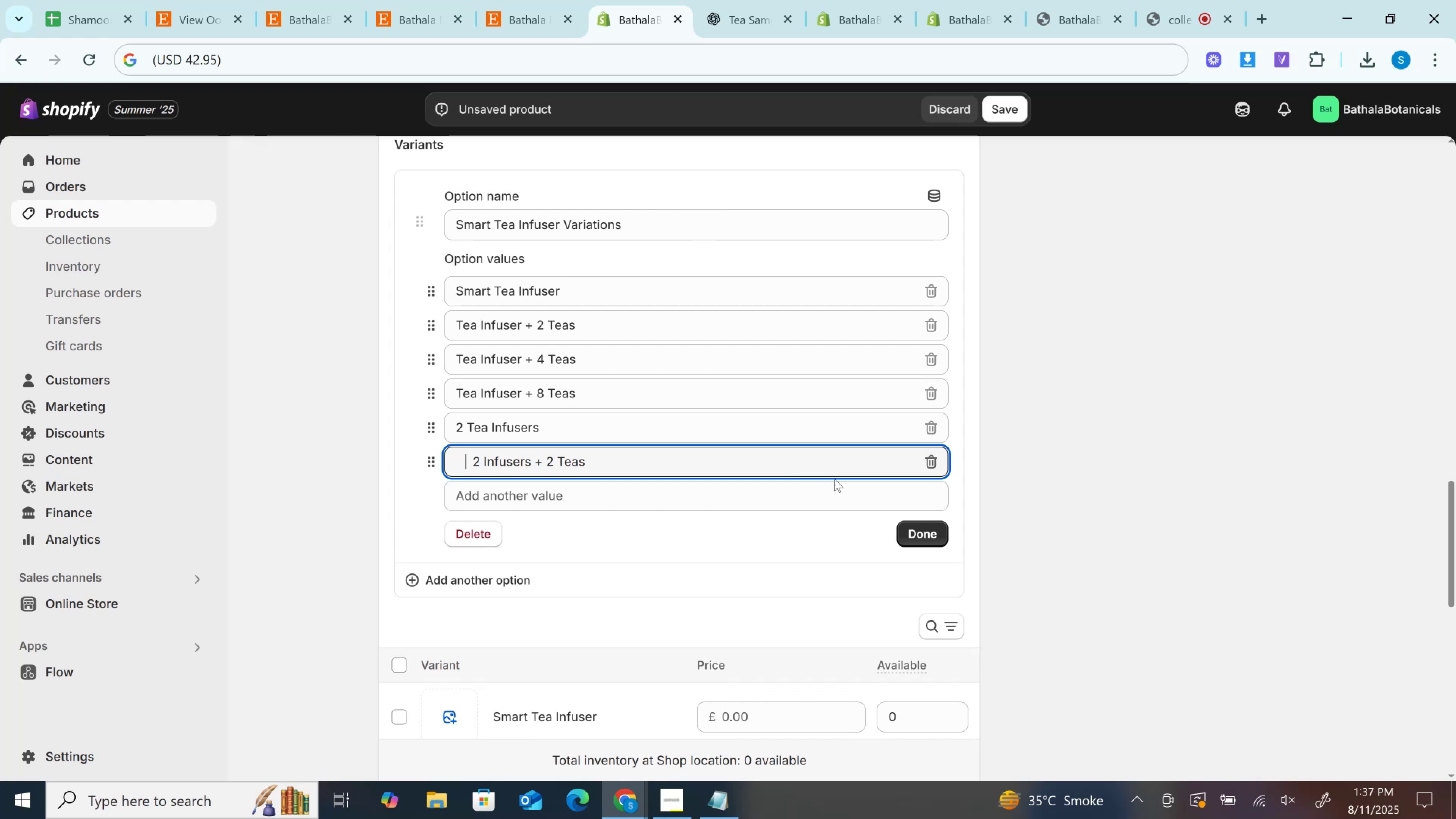 
key(ArrowRight)
 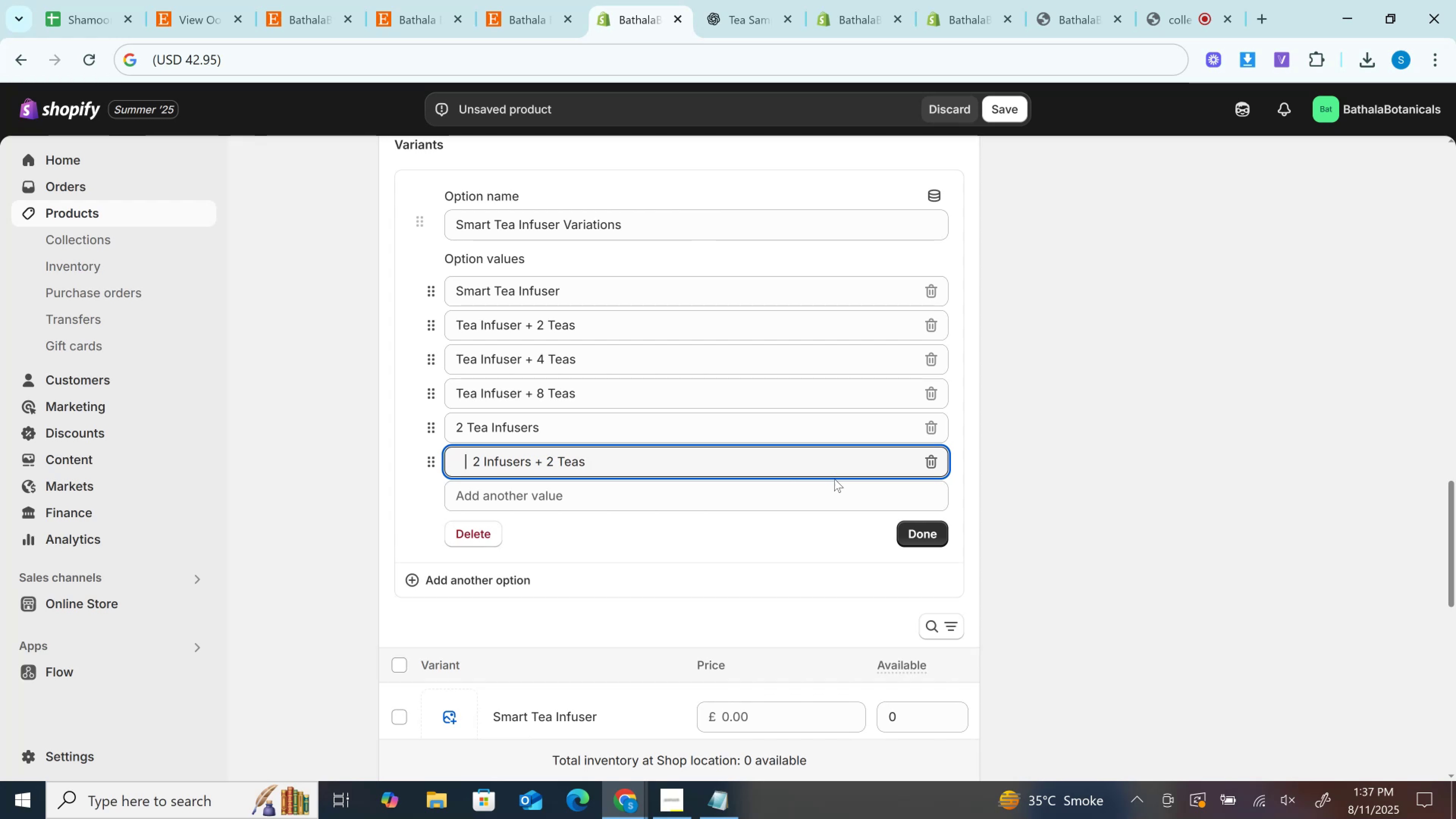 
key(ArrowRight)
 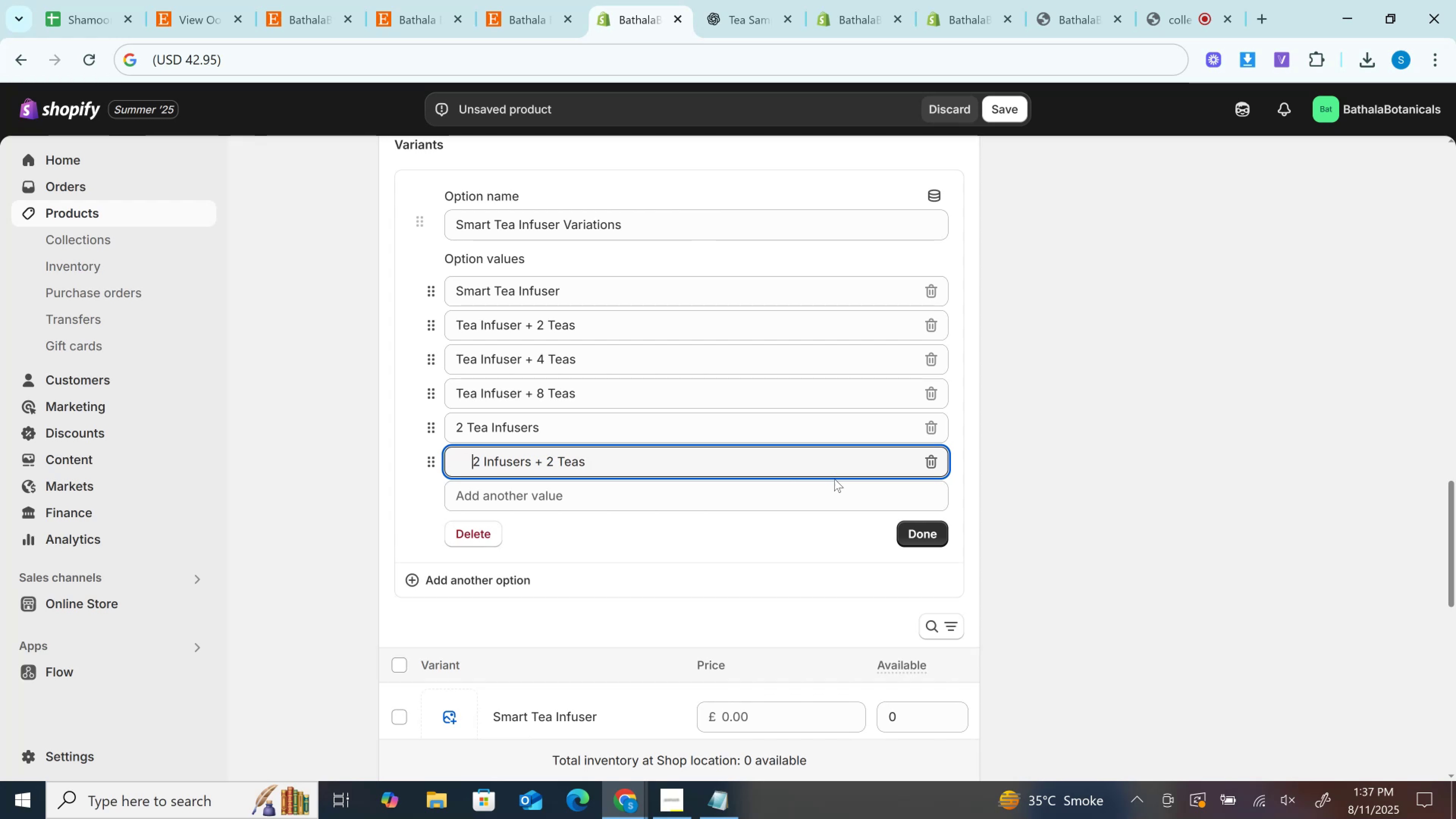 
hold_key(key=Backspace, duration=0.94)
 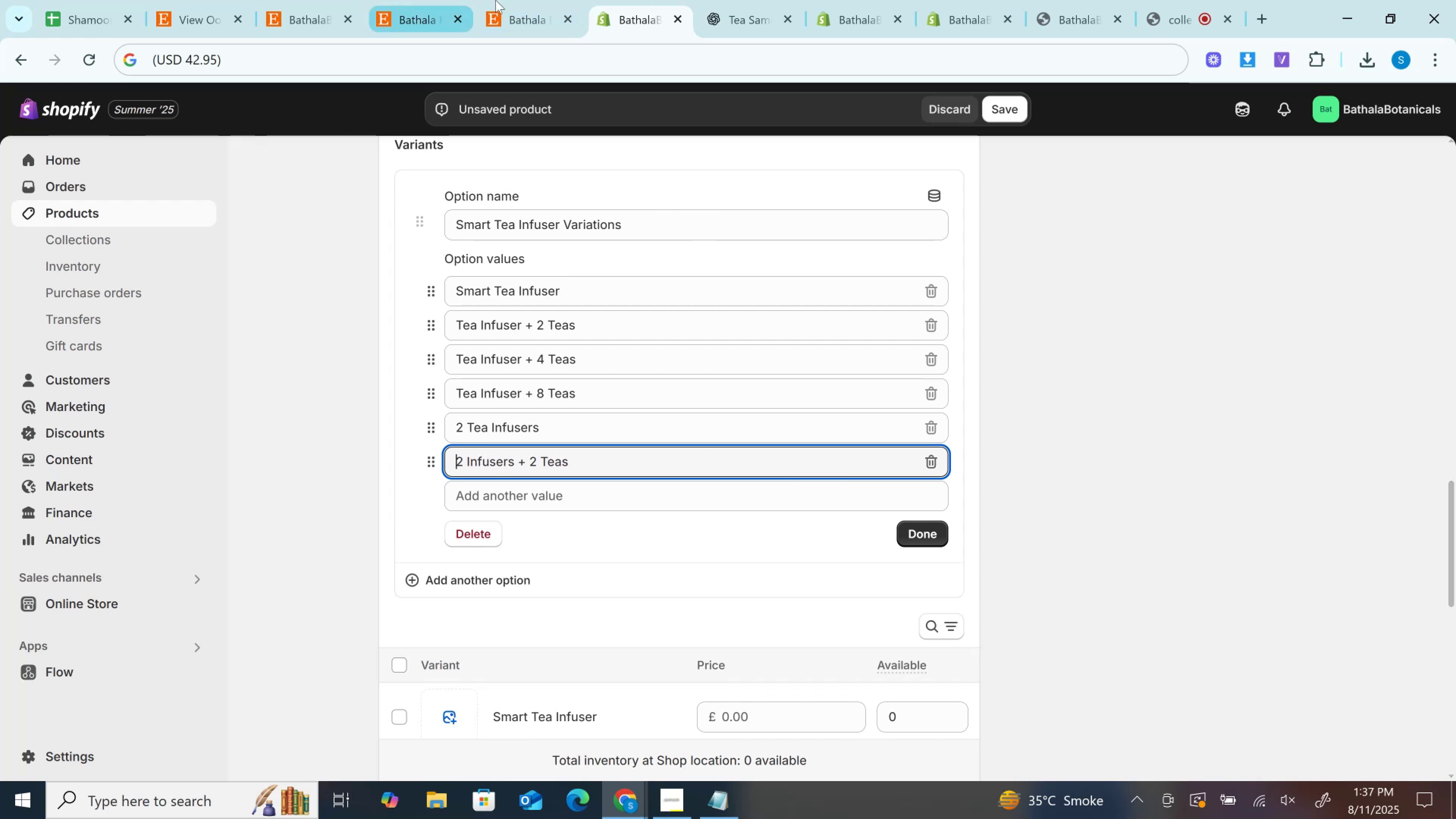 
left_click([520, 0])
 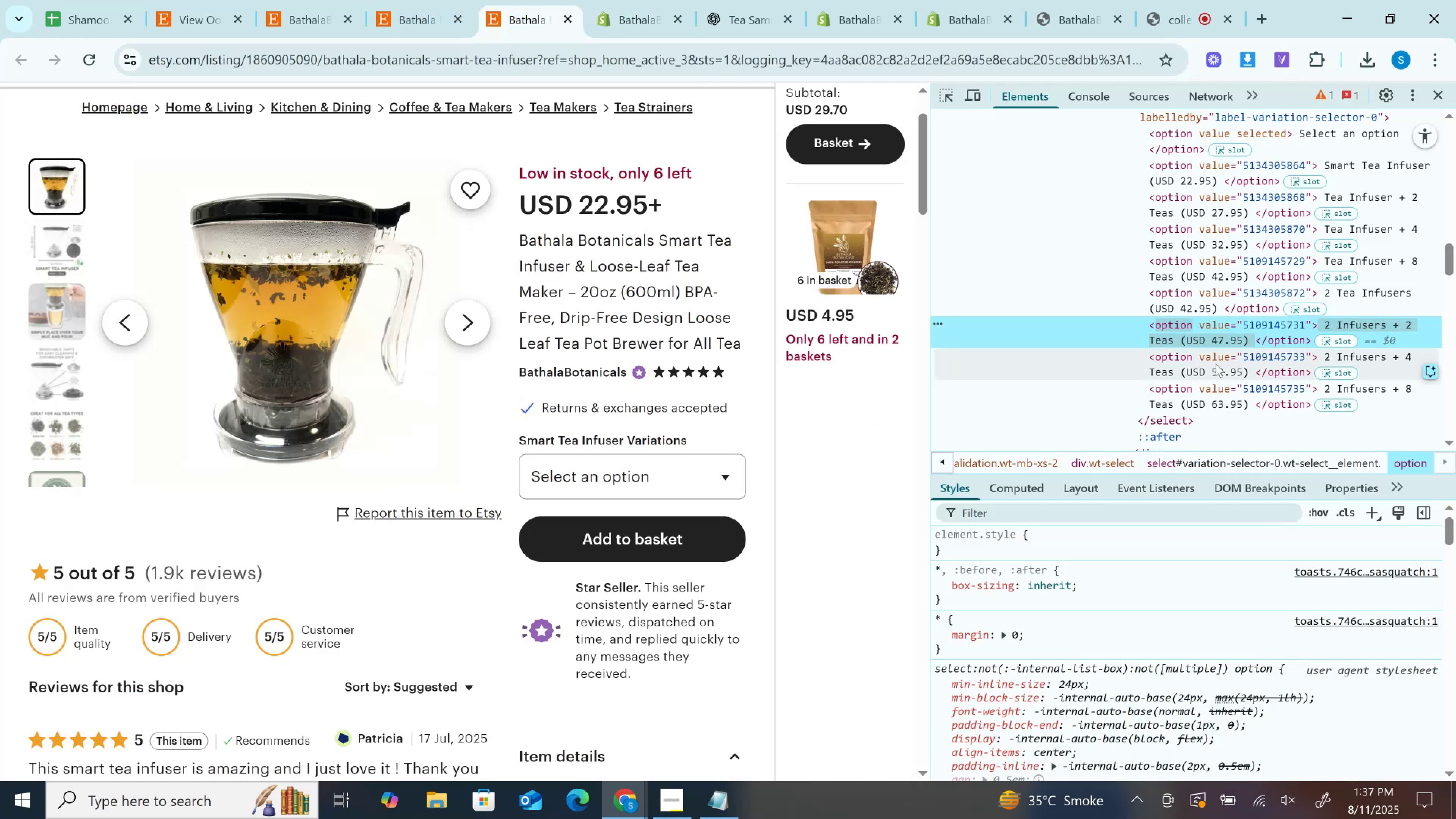 
double_click([1216, 364])
 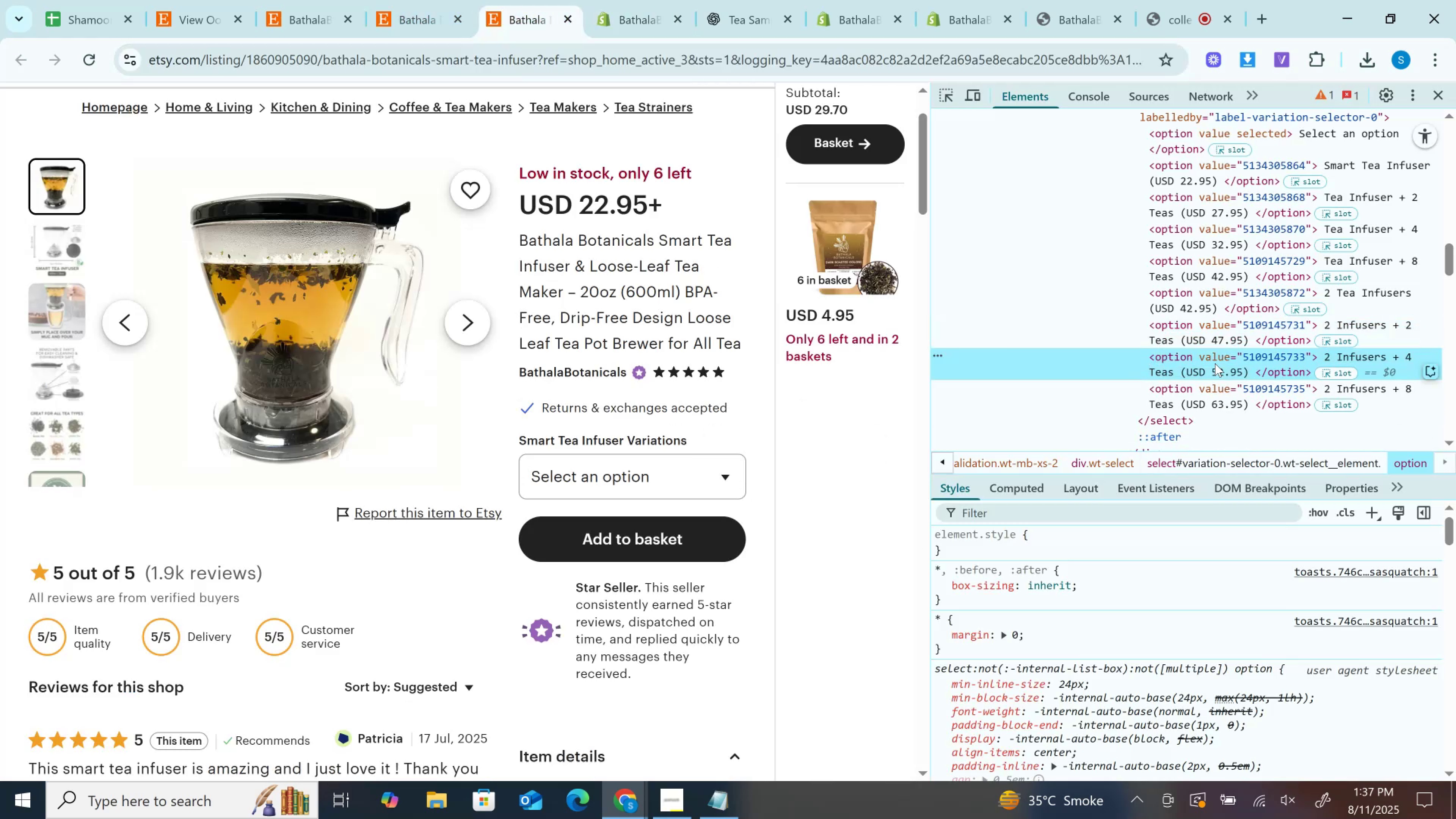 
hold_key(key=ControlLeft, duration=0.37)
 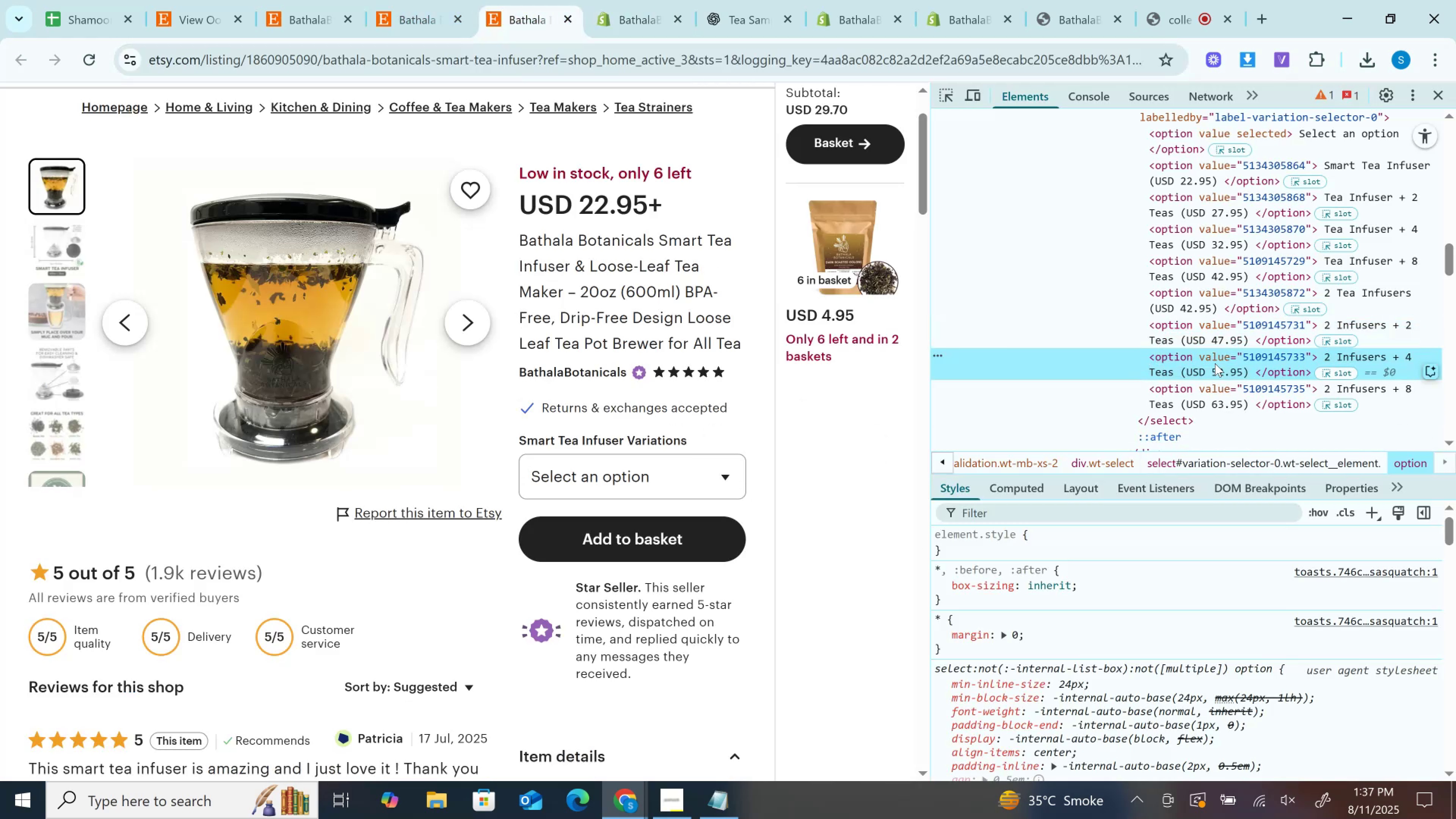 
double_click([1215, 363])
 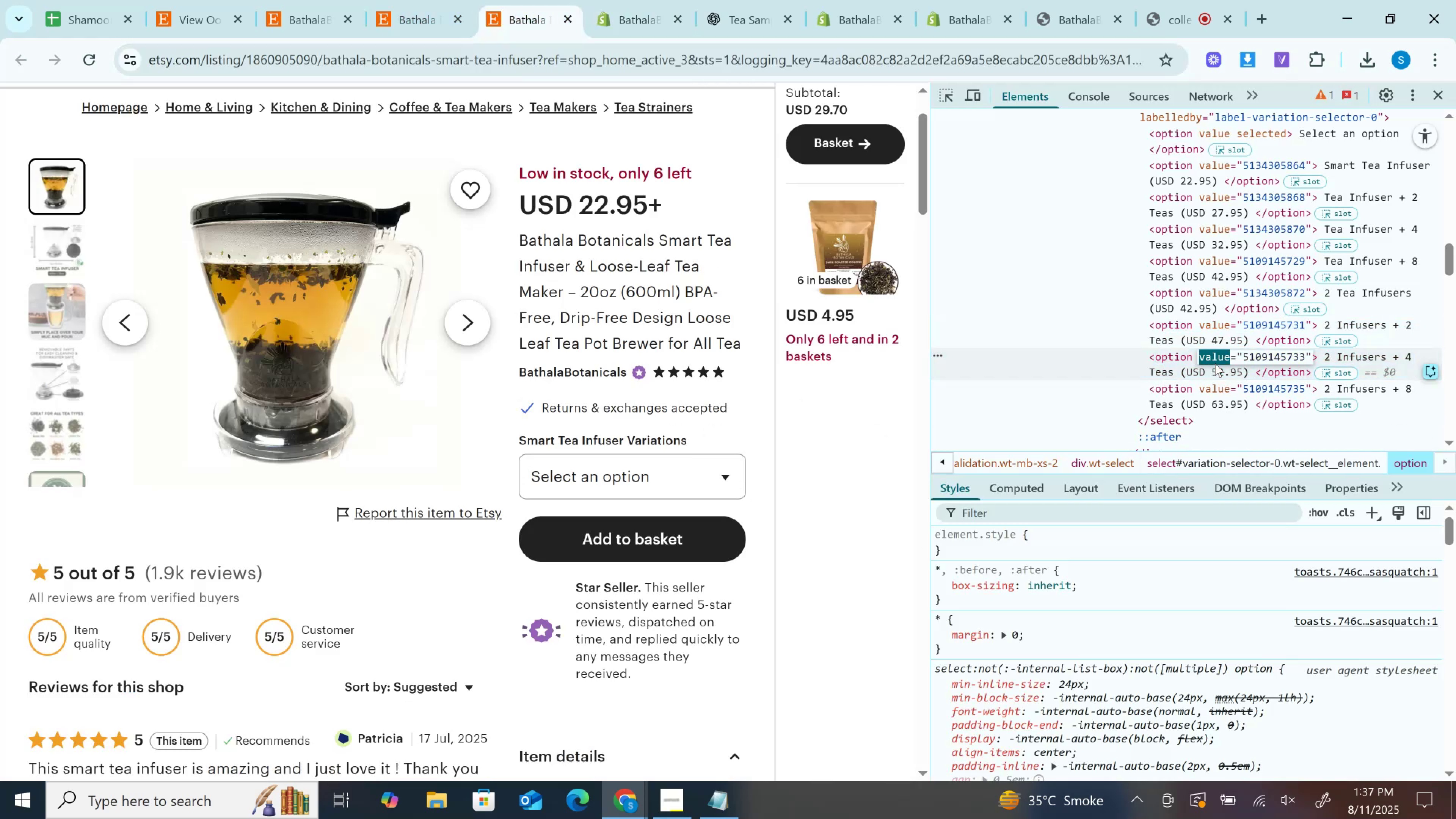 
hold_key(key=ControlLeft, duration=0.3)
 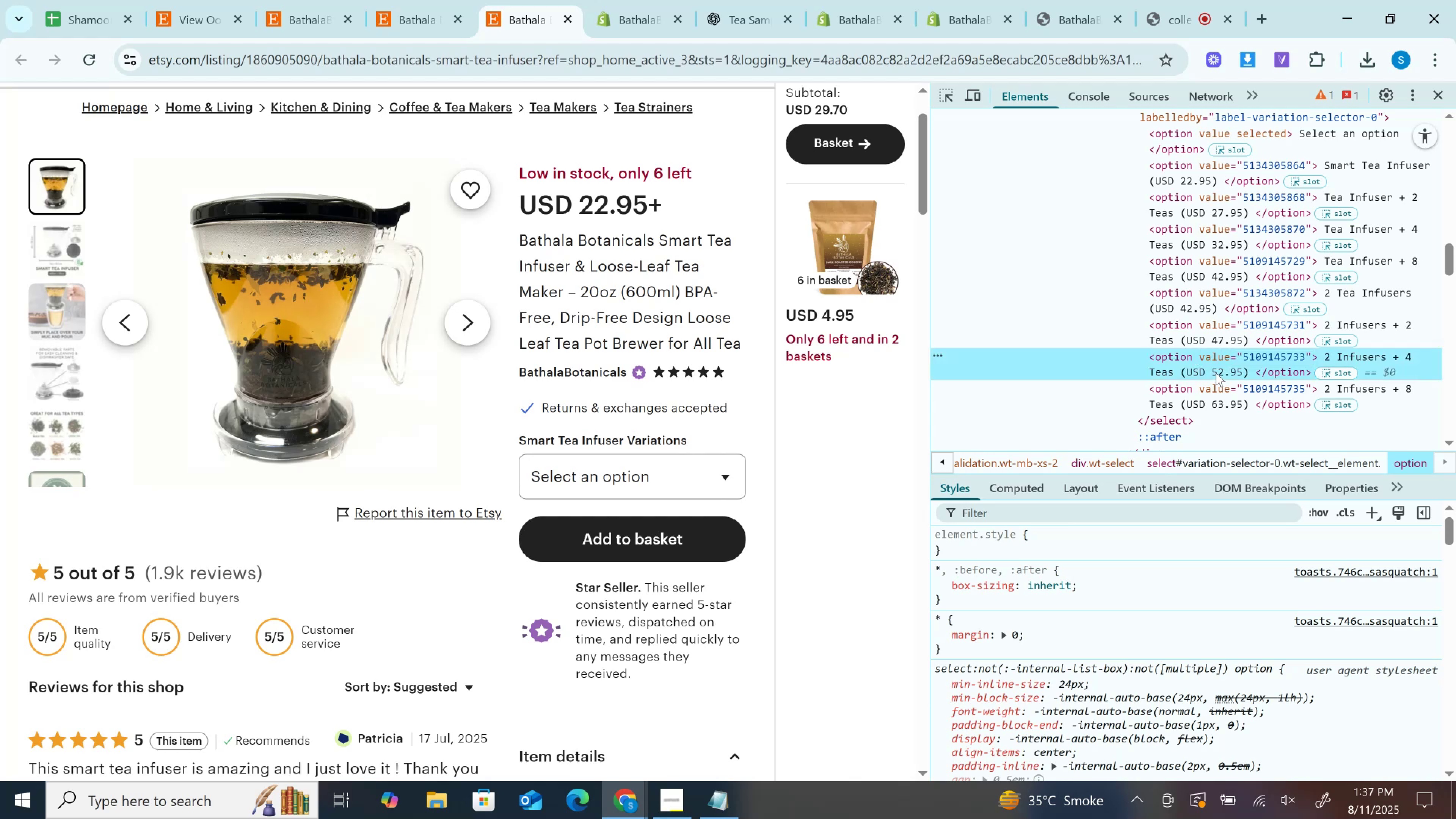 
double_click([1216, 373])
 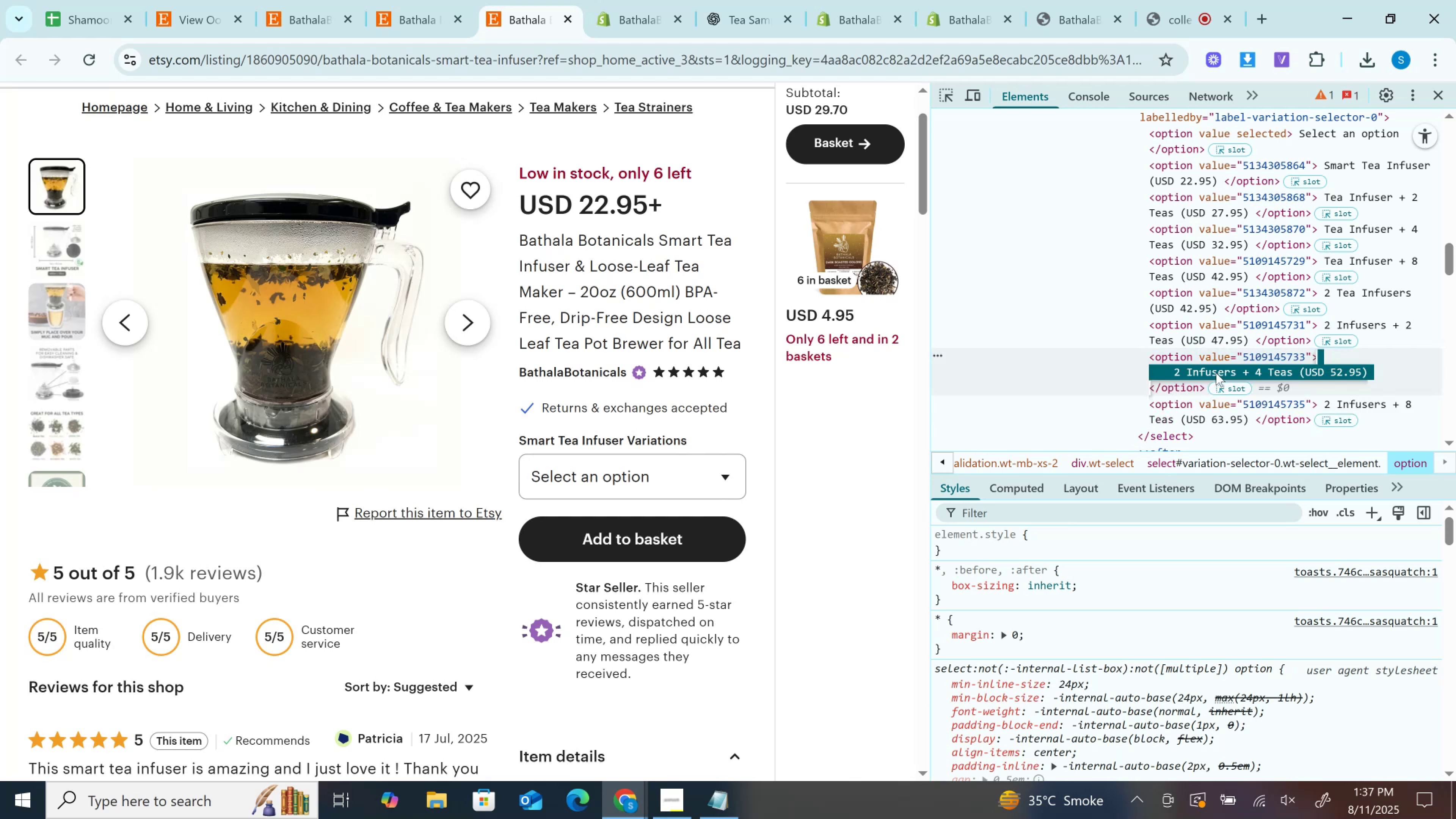 
key(Control+C)
 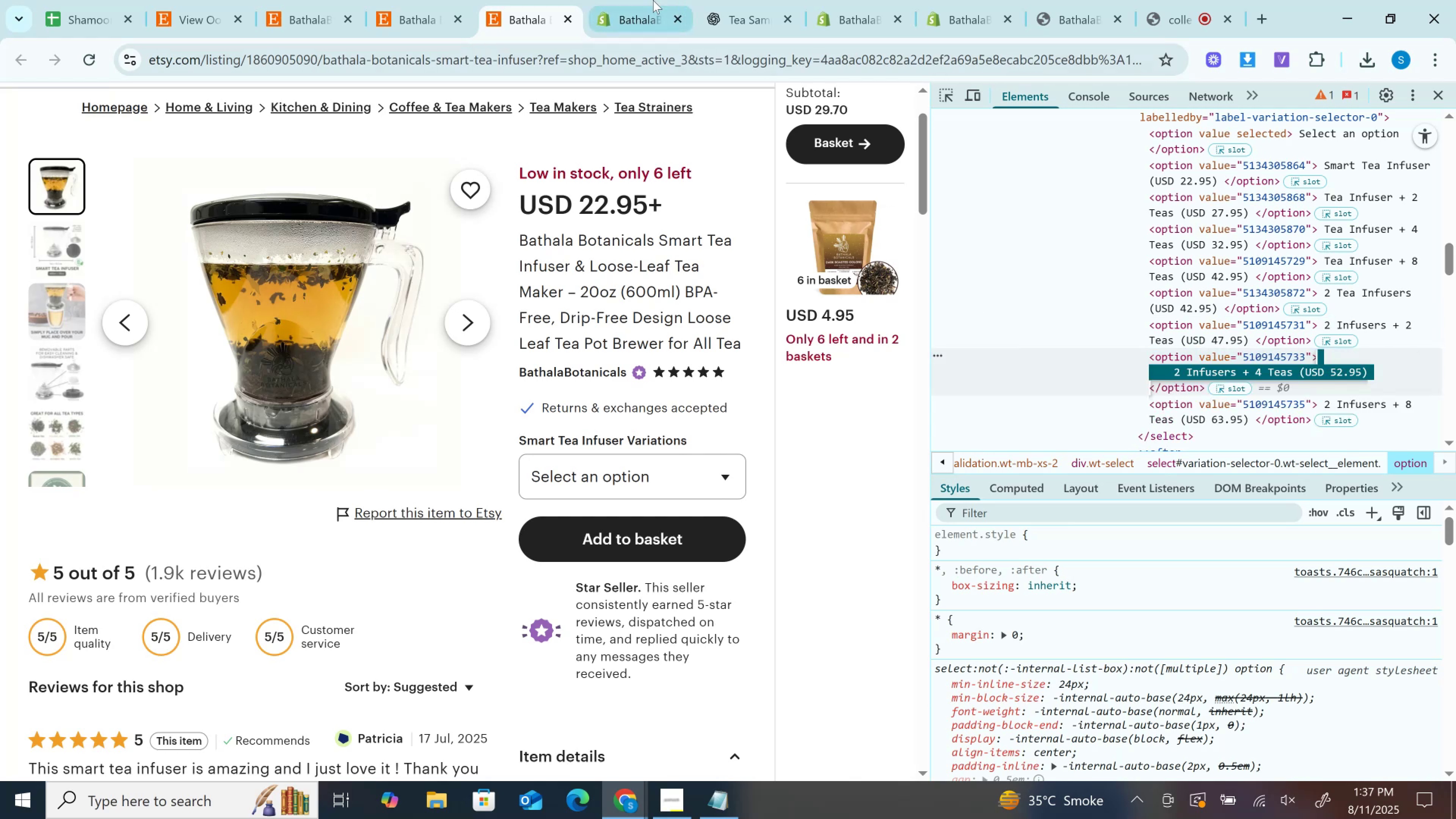 
left_click([650, 0])
 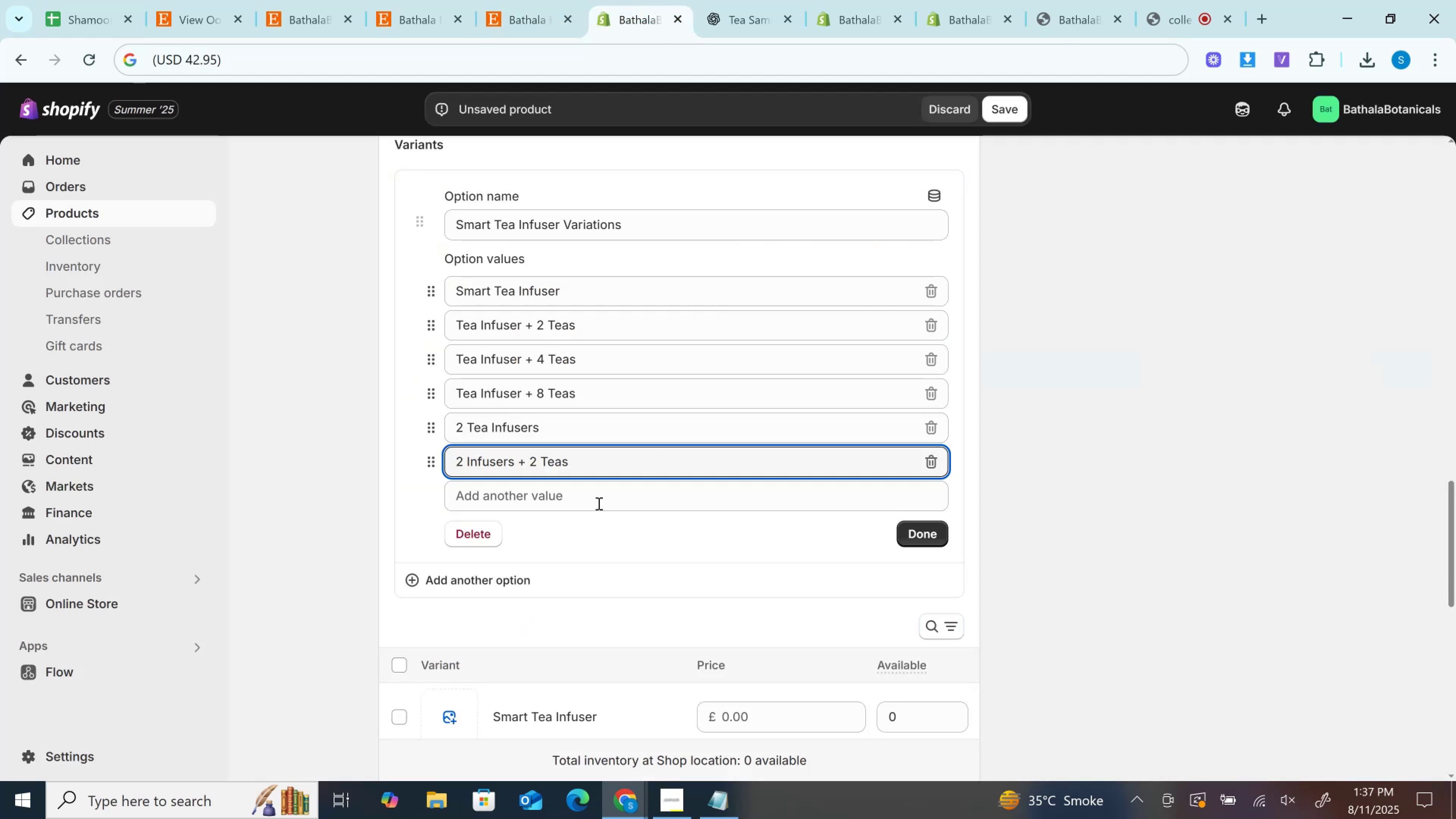 
left_click([597, 505])
 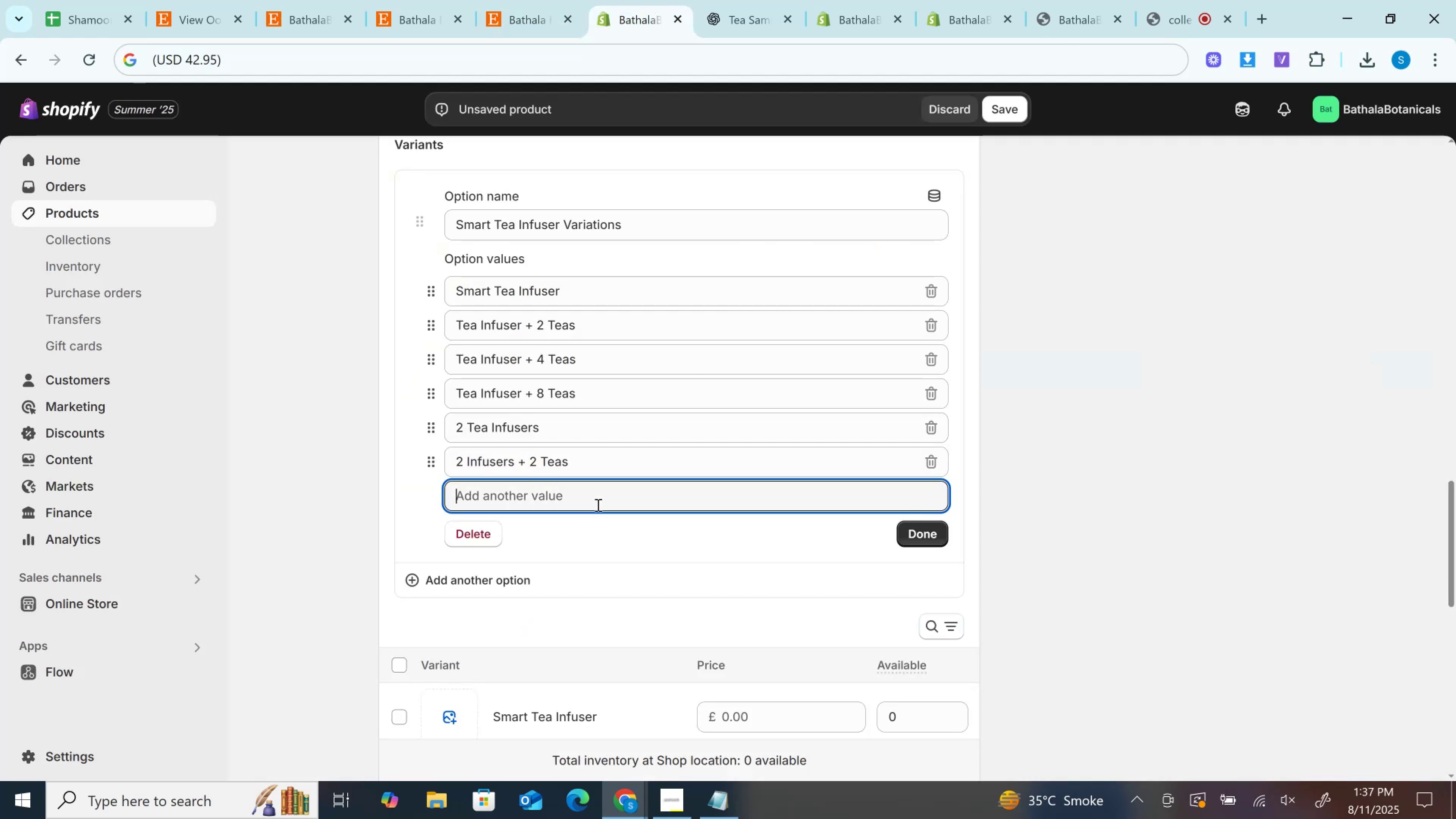 
key(Control+V)
 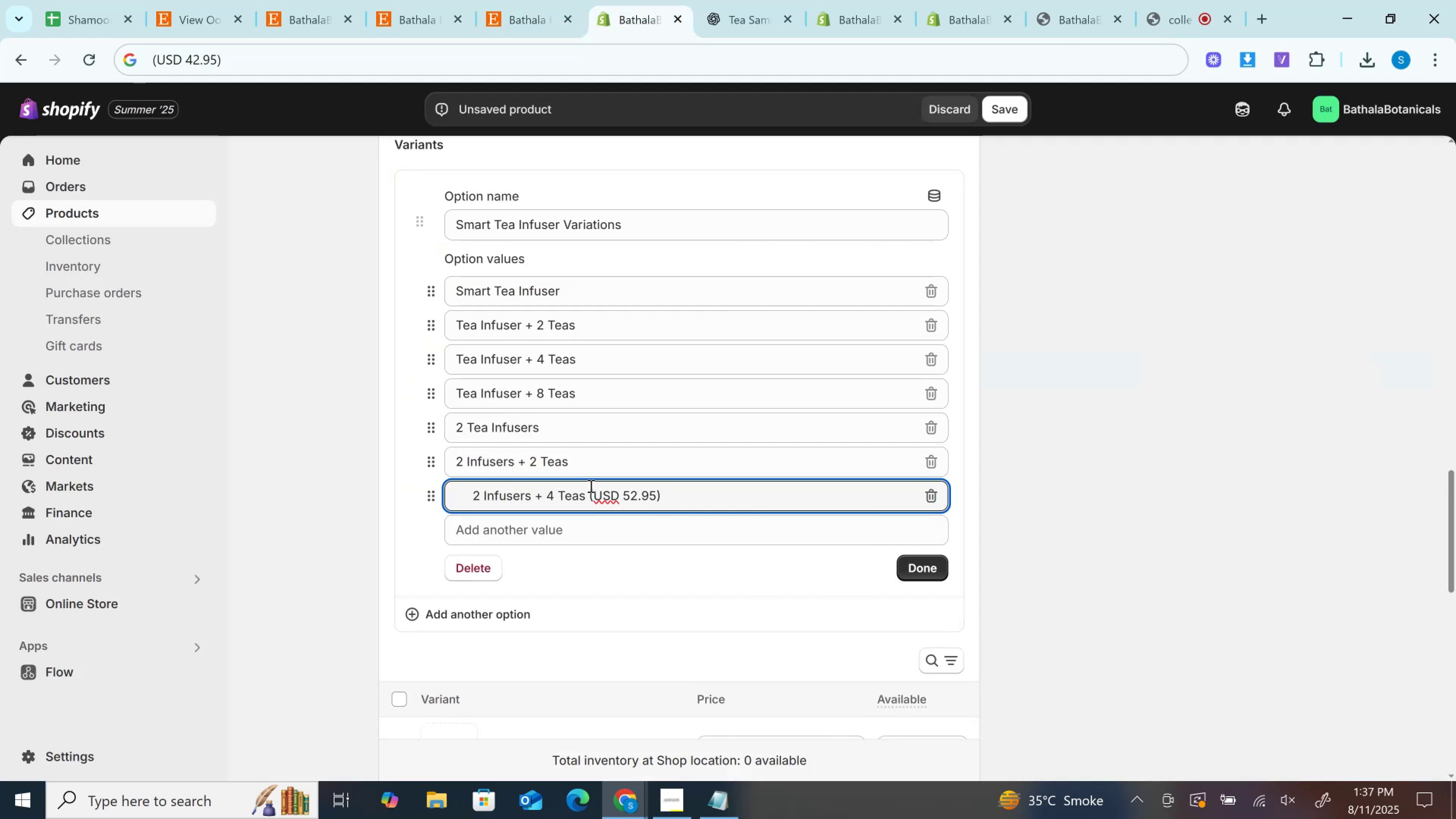 
left_click_drag(start_coordinate=[590, 486], to_coordinate=[769, 519])
 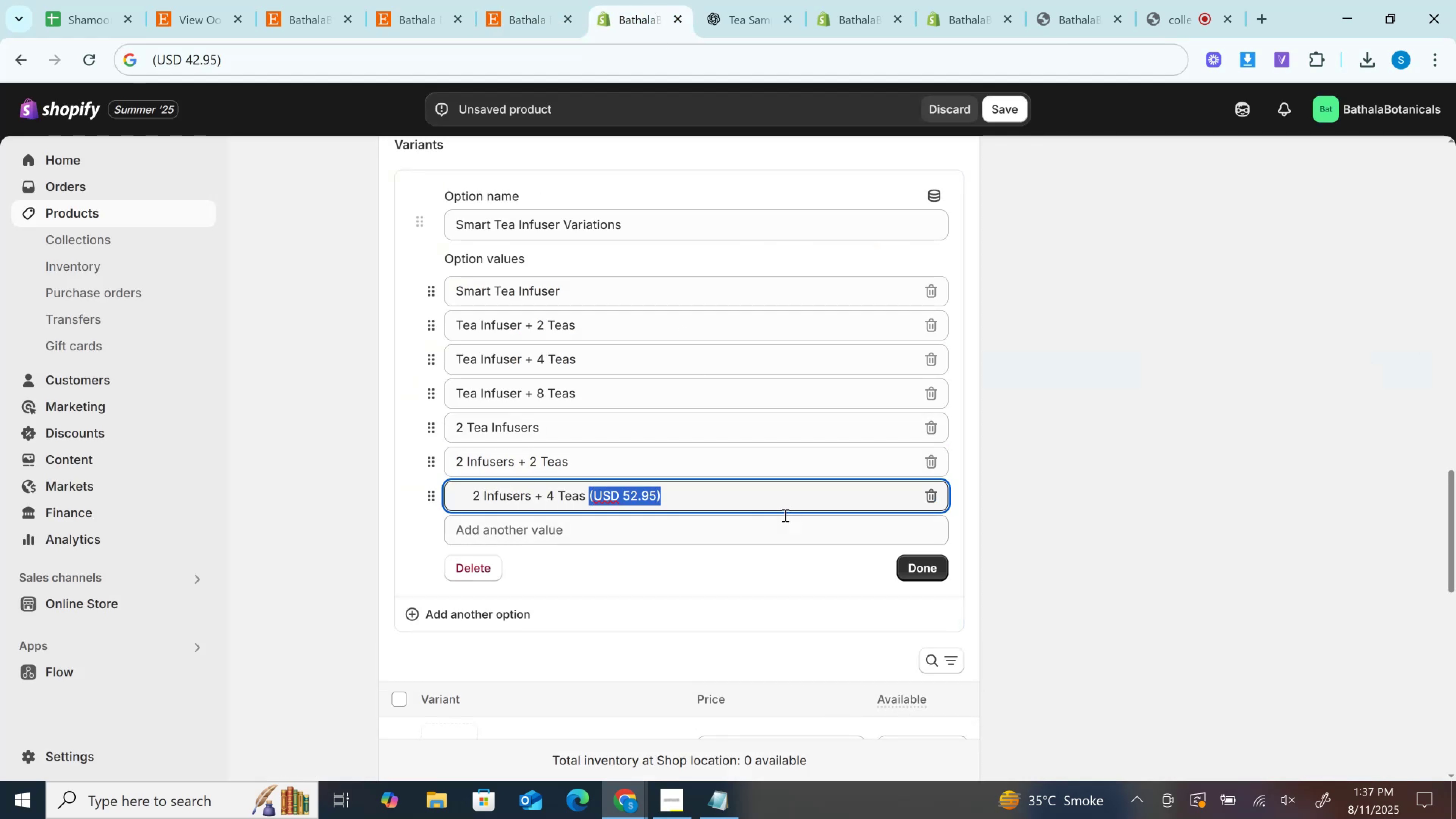 
key(Backspace)
 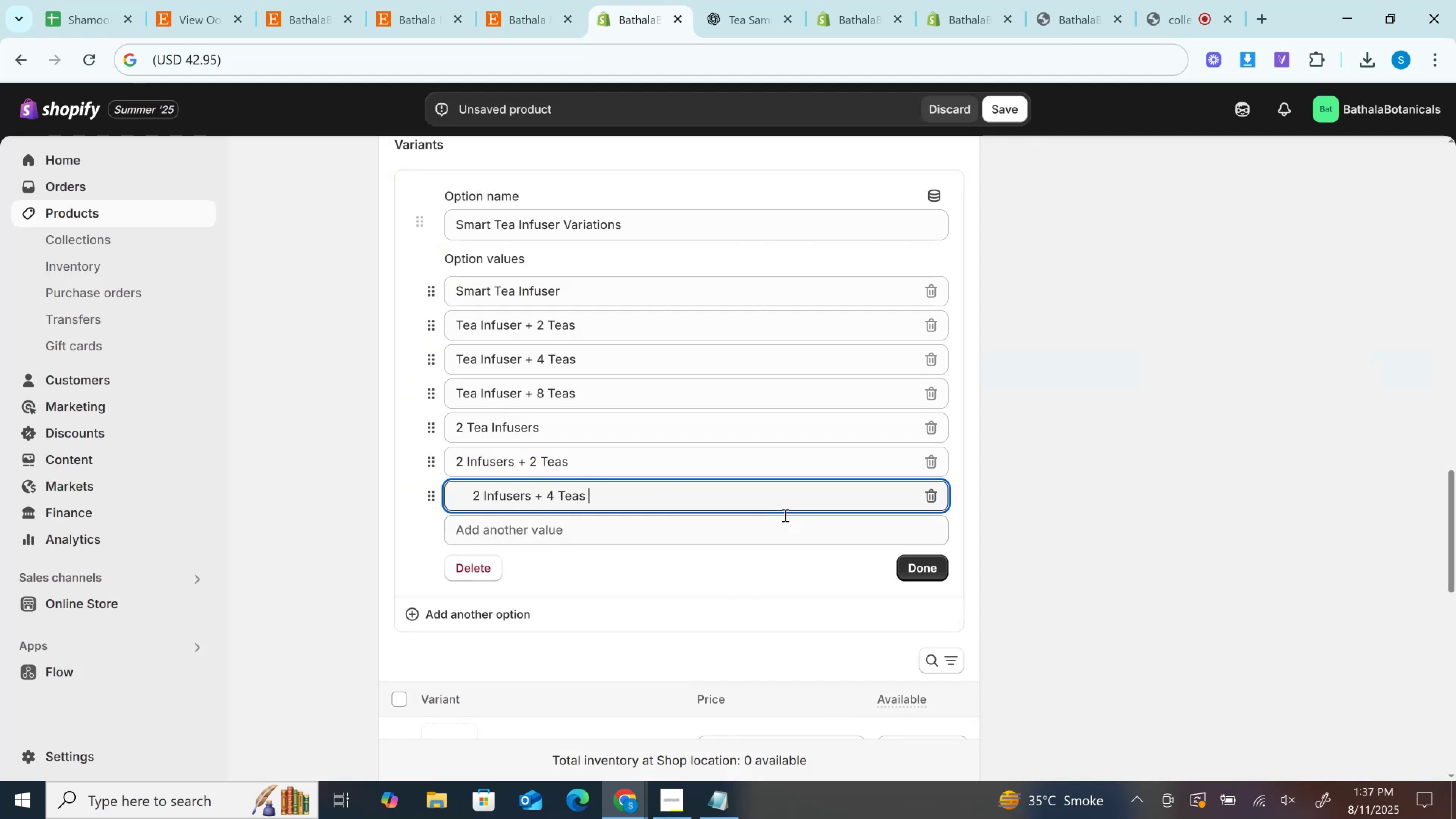 
key(Backspace)
 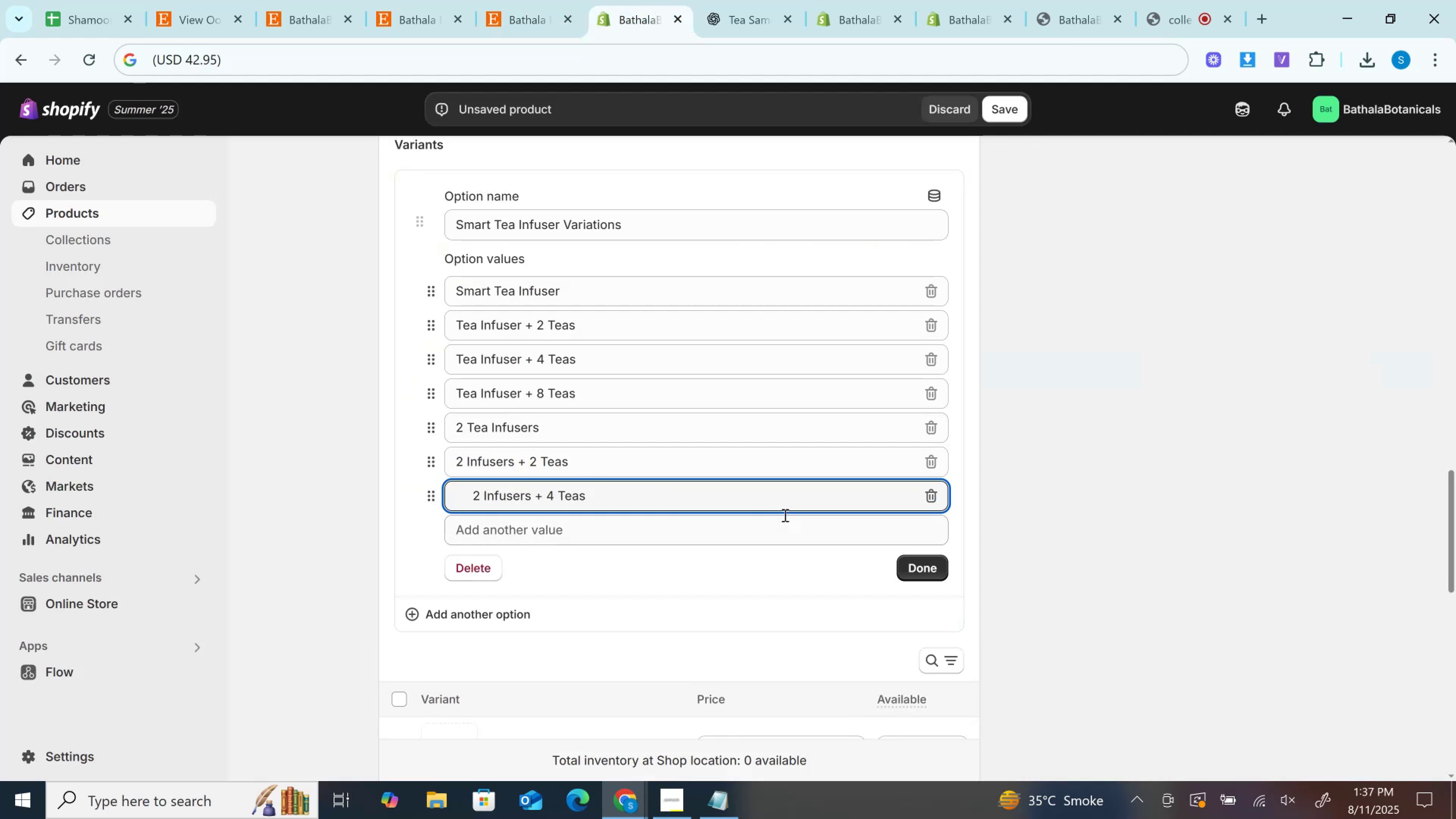 
hold_key(key=ArrowLeft, duration=1.04)
 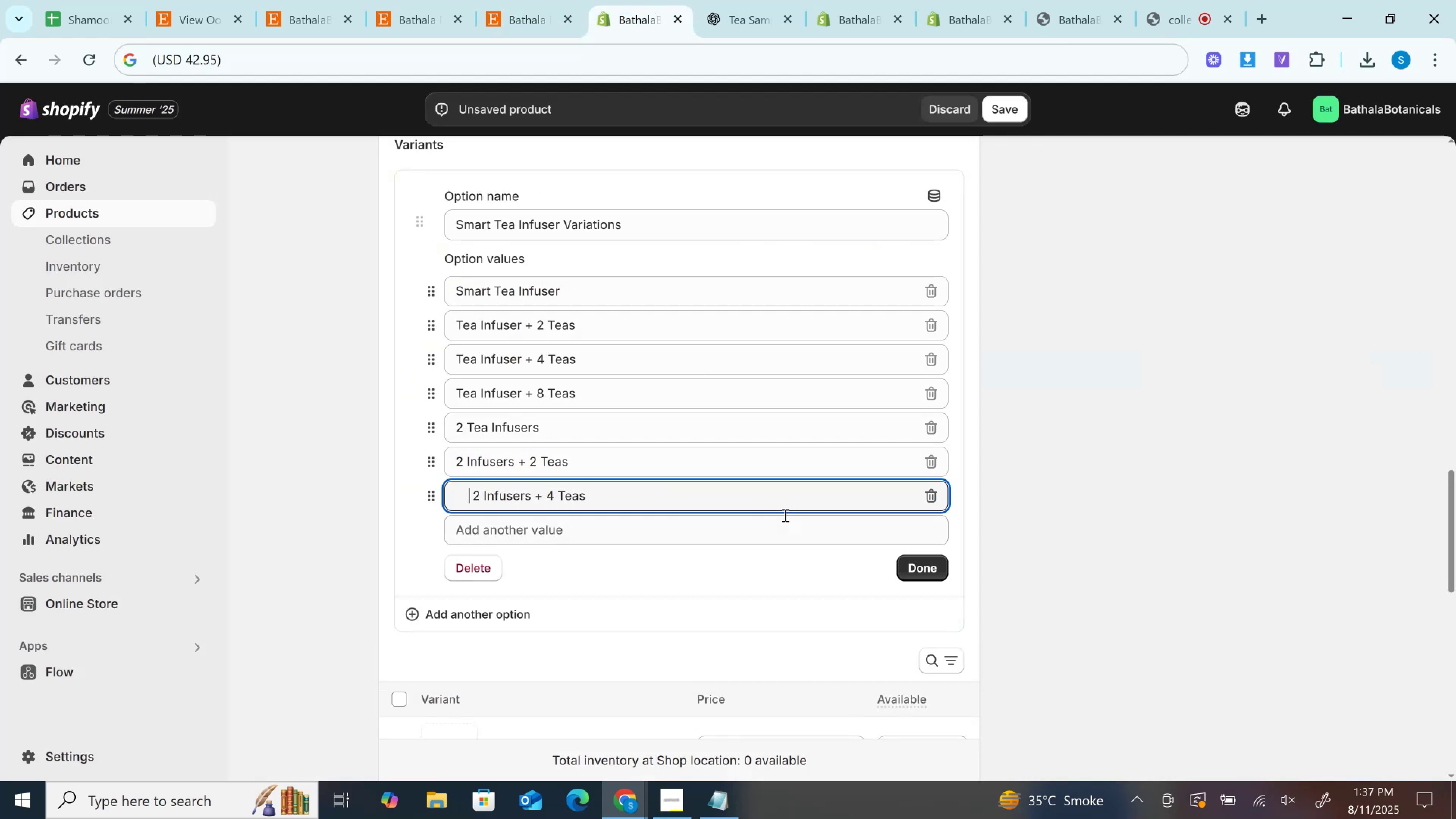 
key(ArrowRight)
 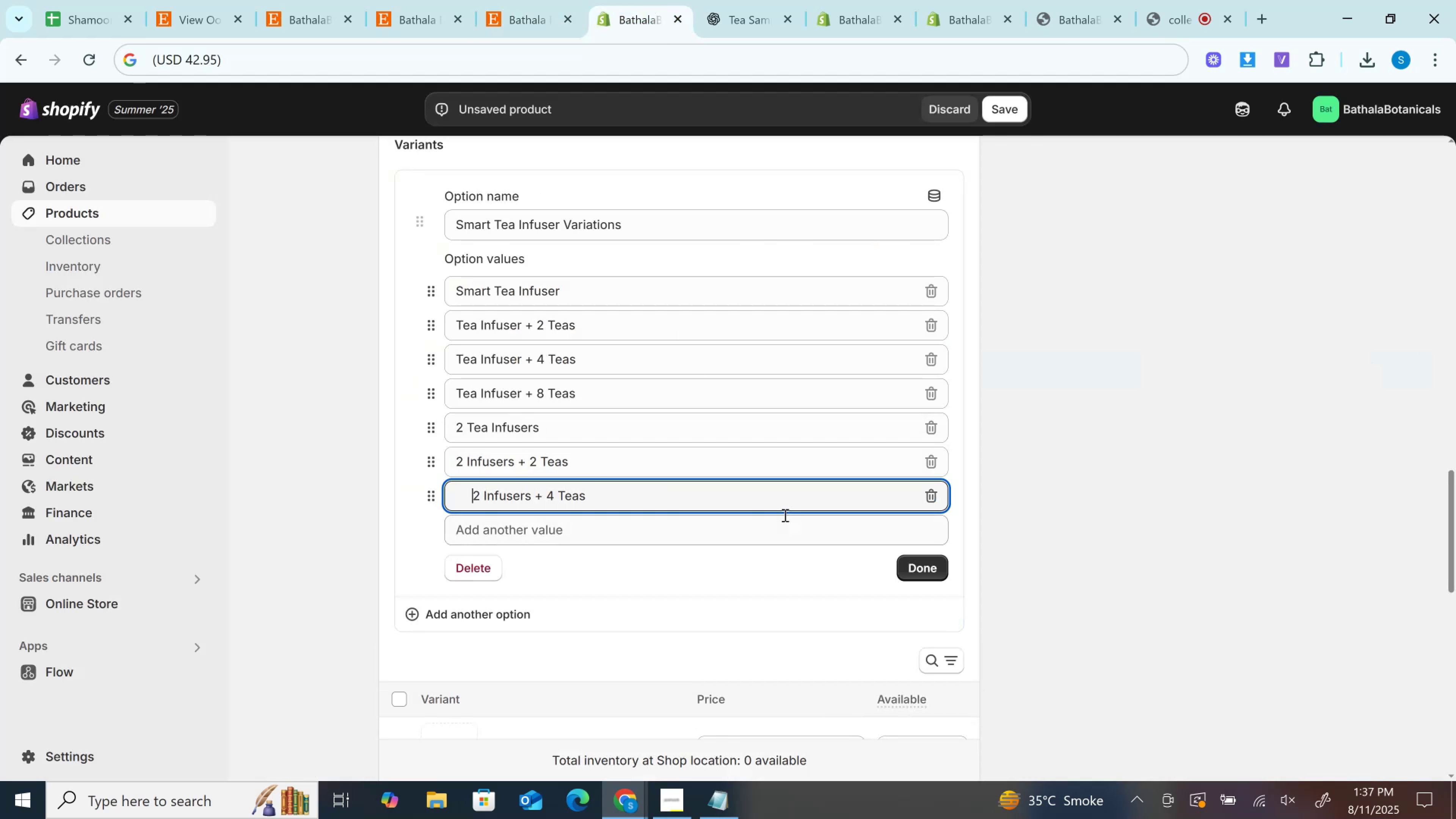 
hold_key(key=Backspace, duration=0.94)
 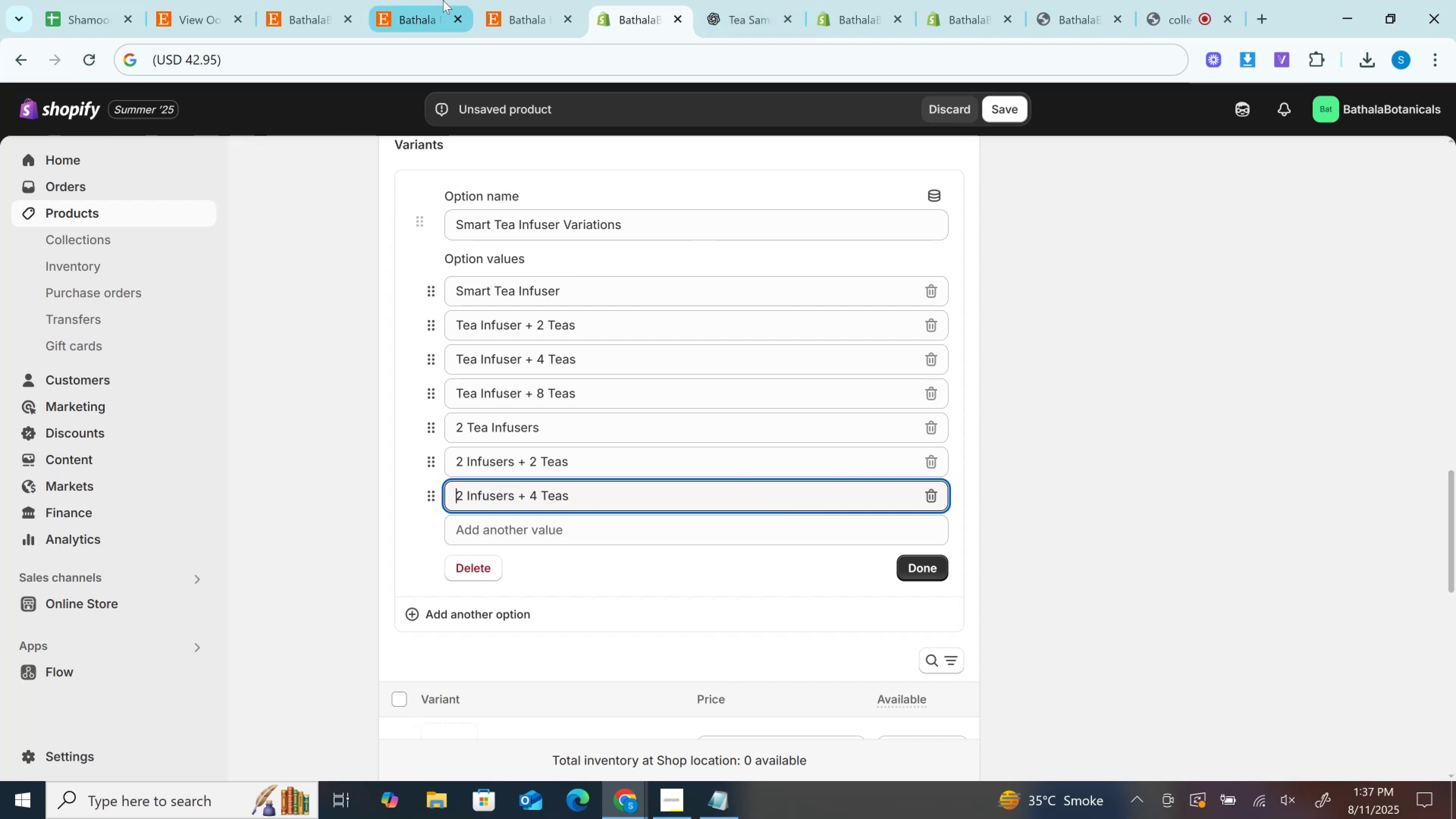 
left_click([511, 0])
 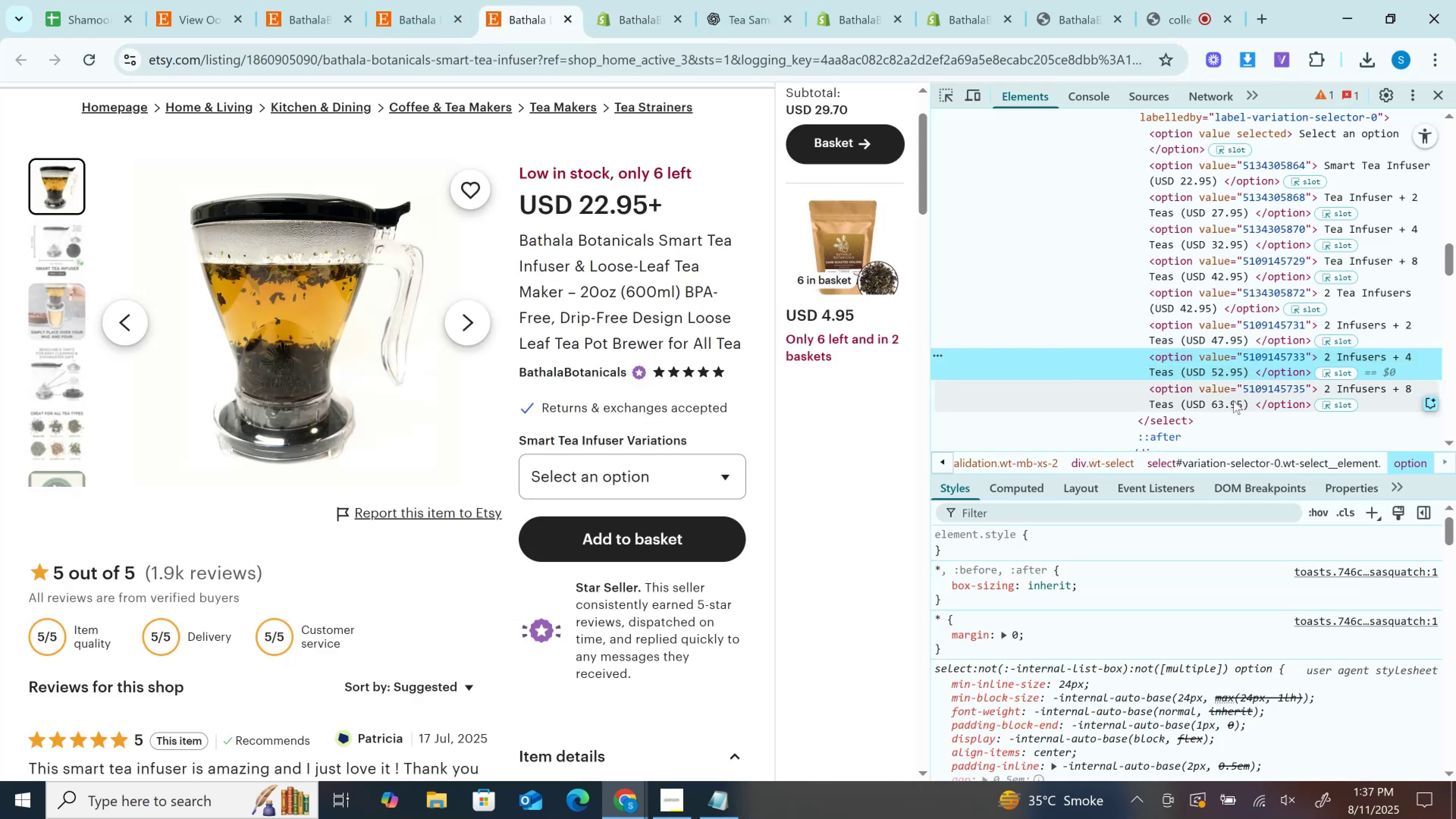 
double_click([1233, 400])
 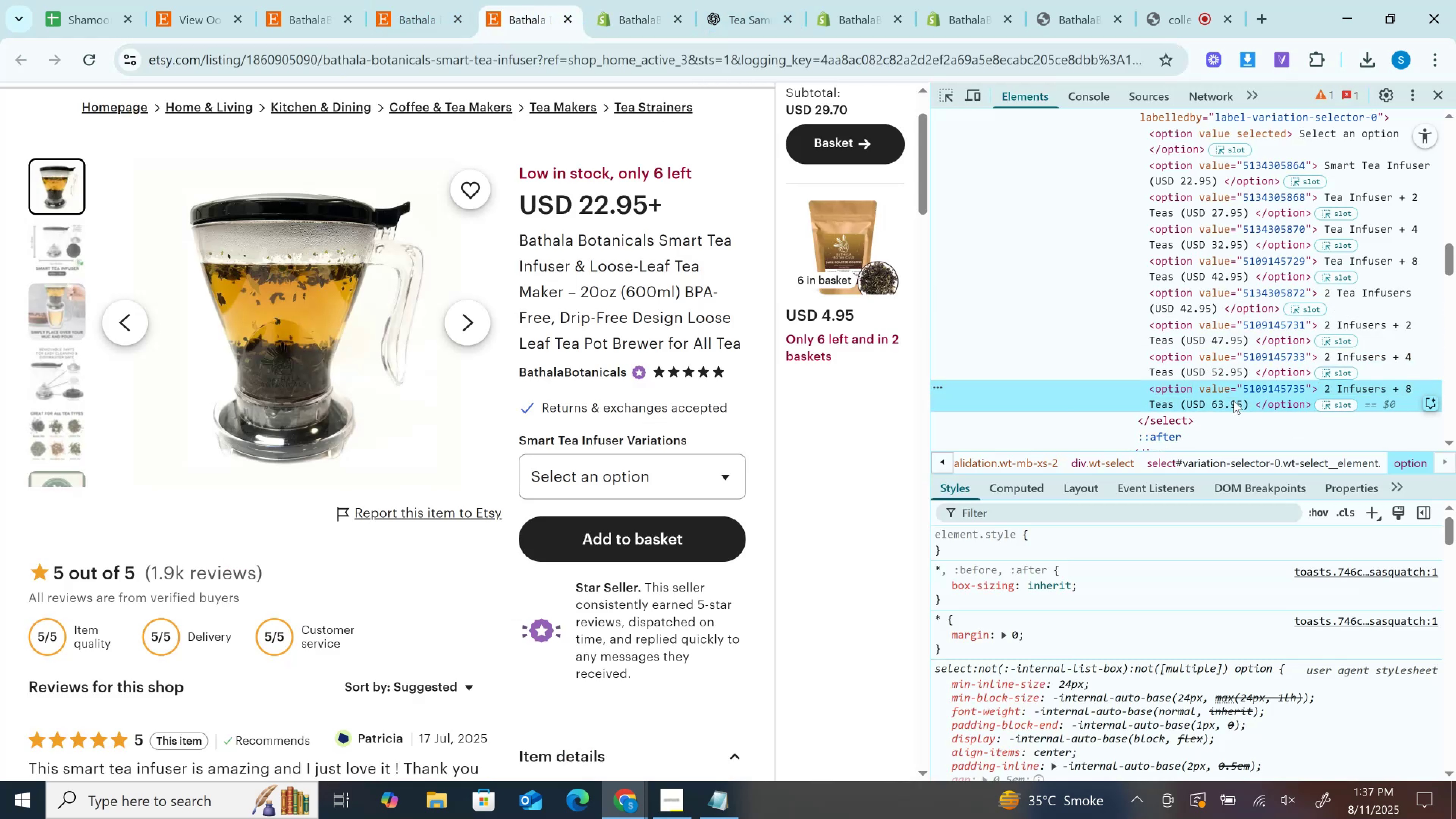 
key(Control+C)
 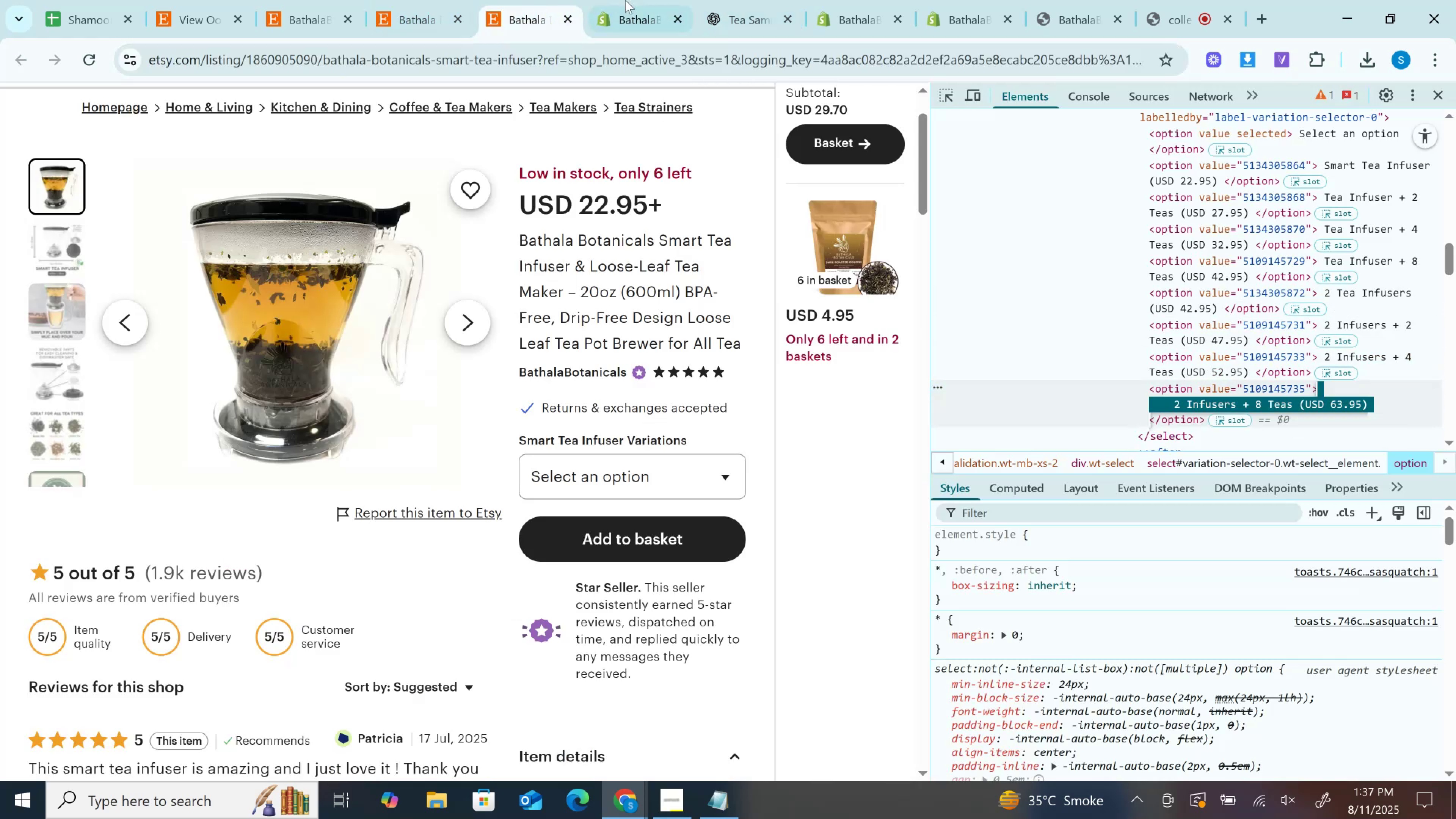 
left_click([625, 0])
 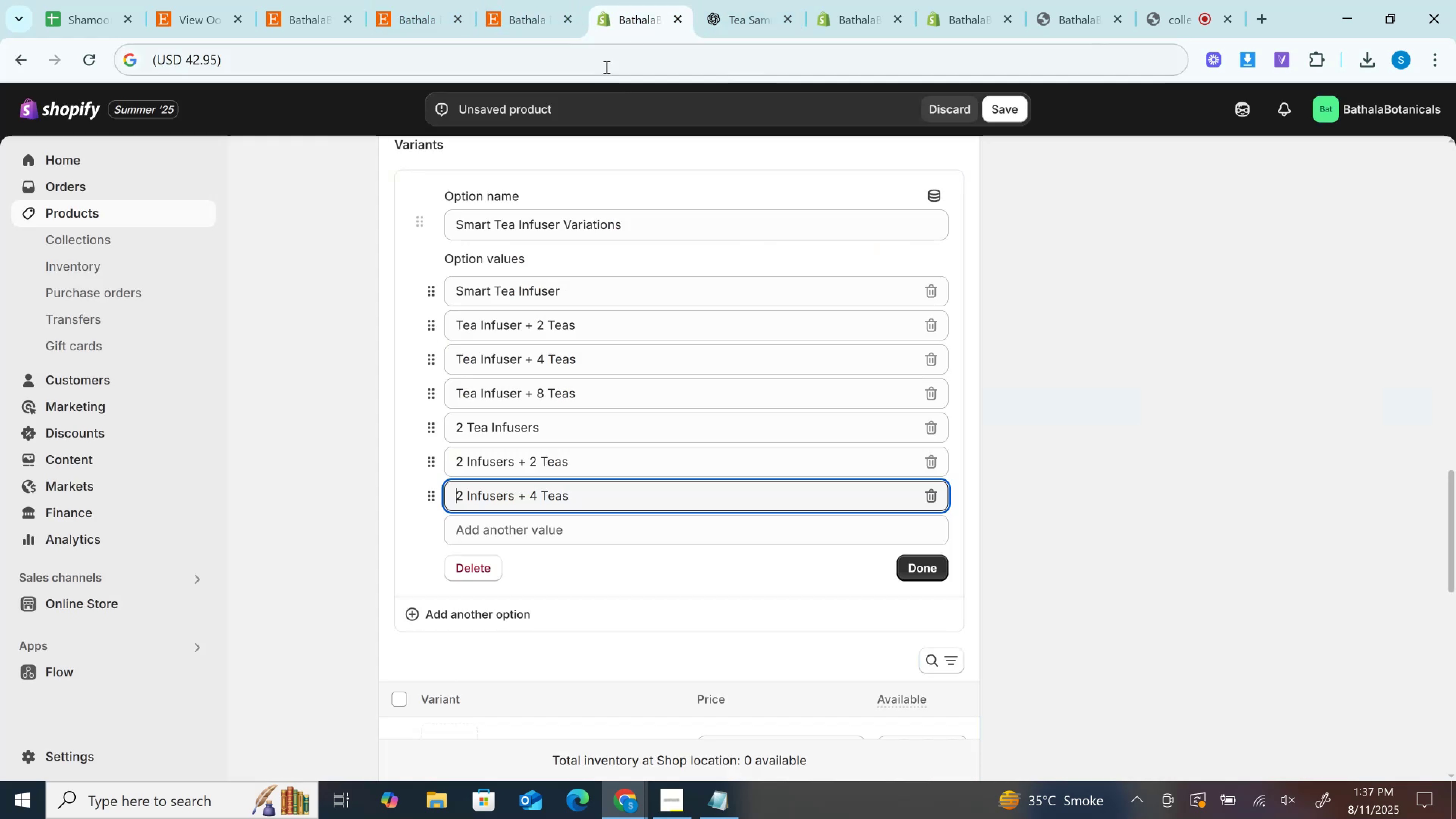 
left_click([606, 67])
 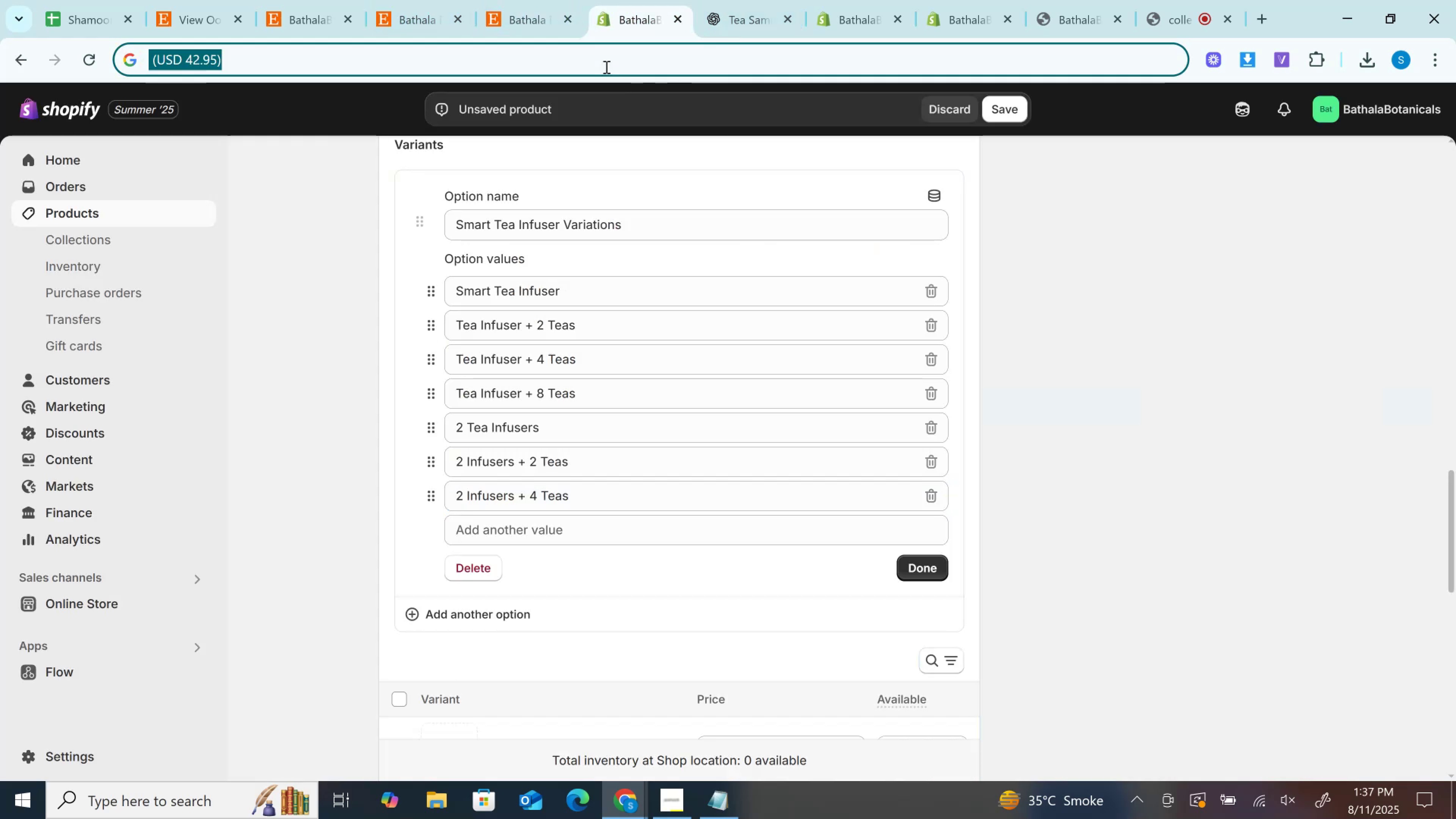 
key(Control+V)
 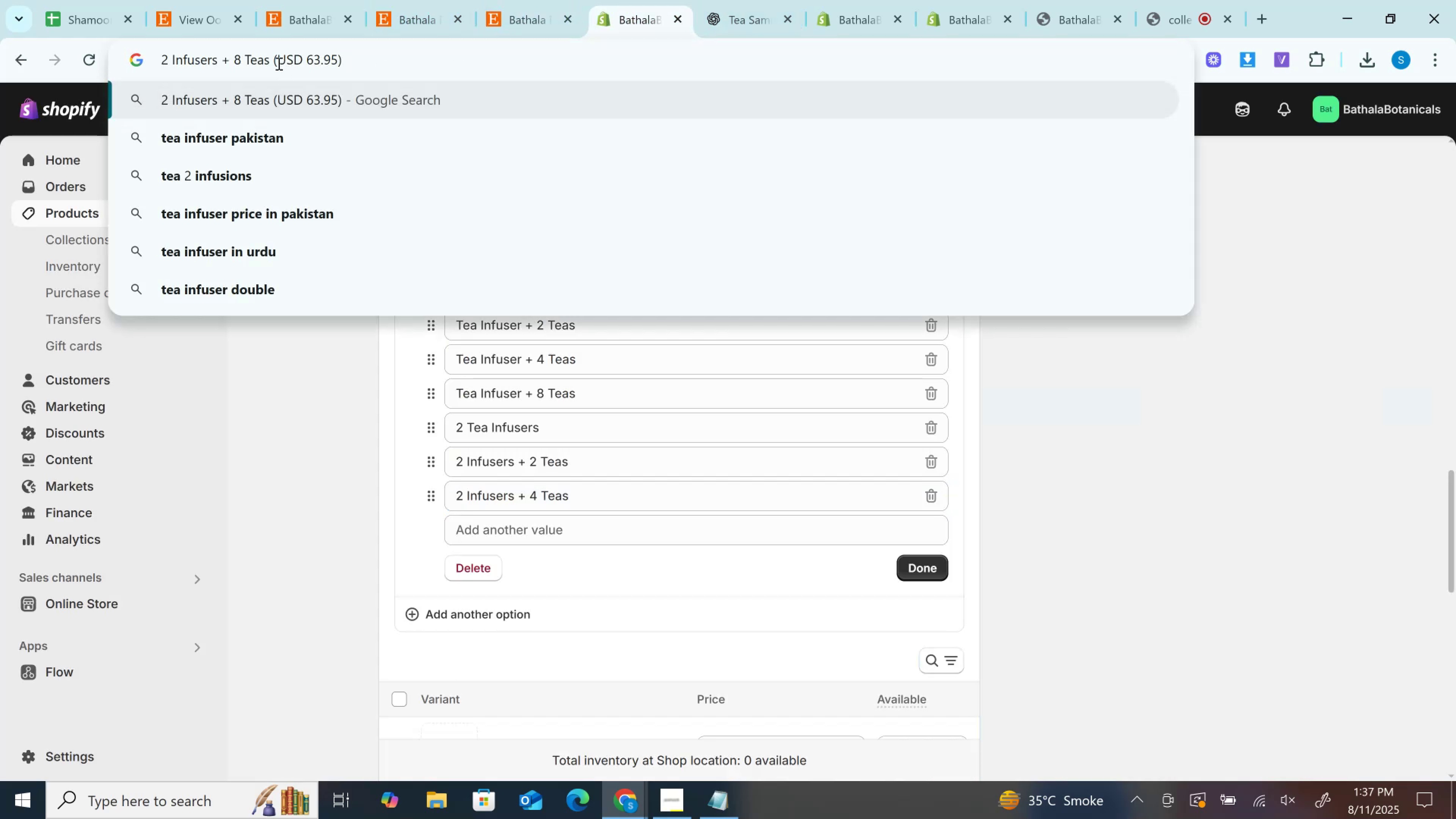 
left_click_drag(start_coordinate=[276, 63], to_coordinate=[9, 78])
 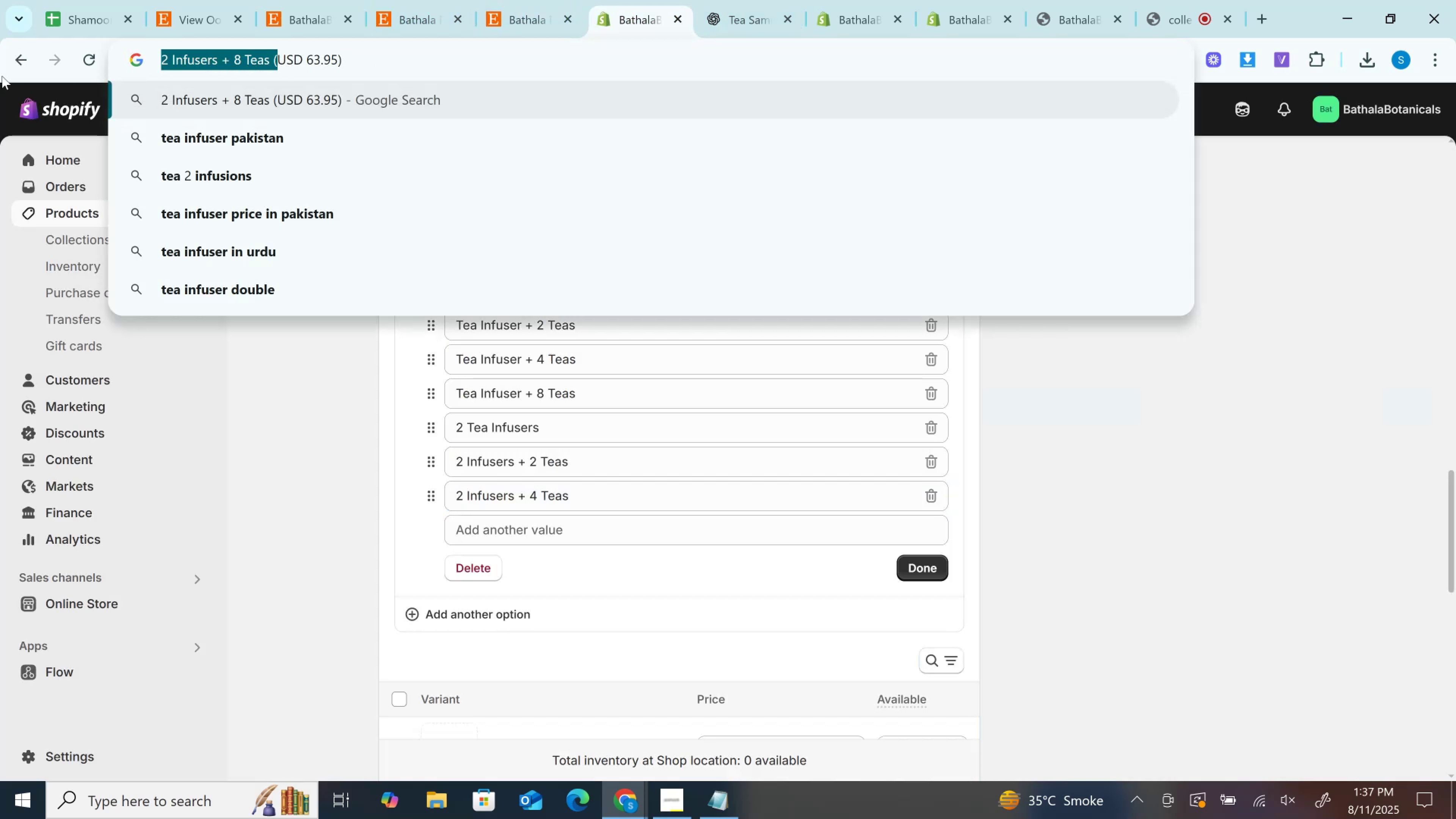 
key(Control+X)
 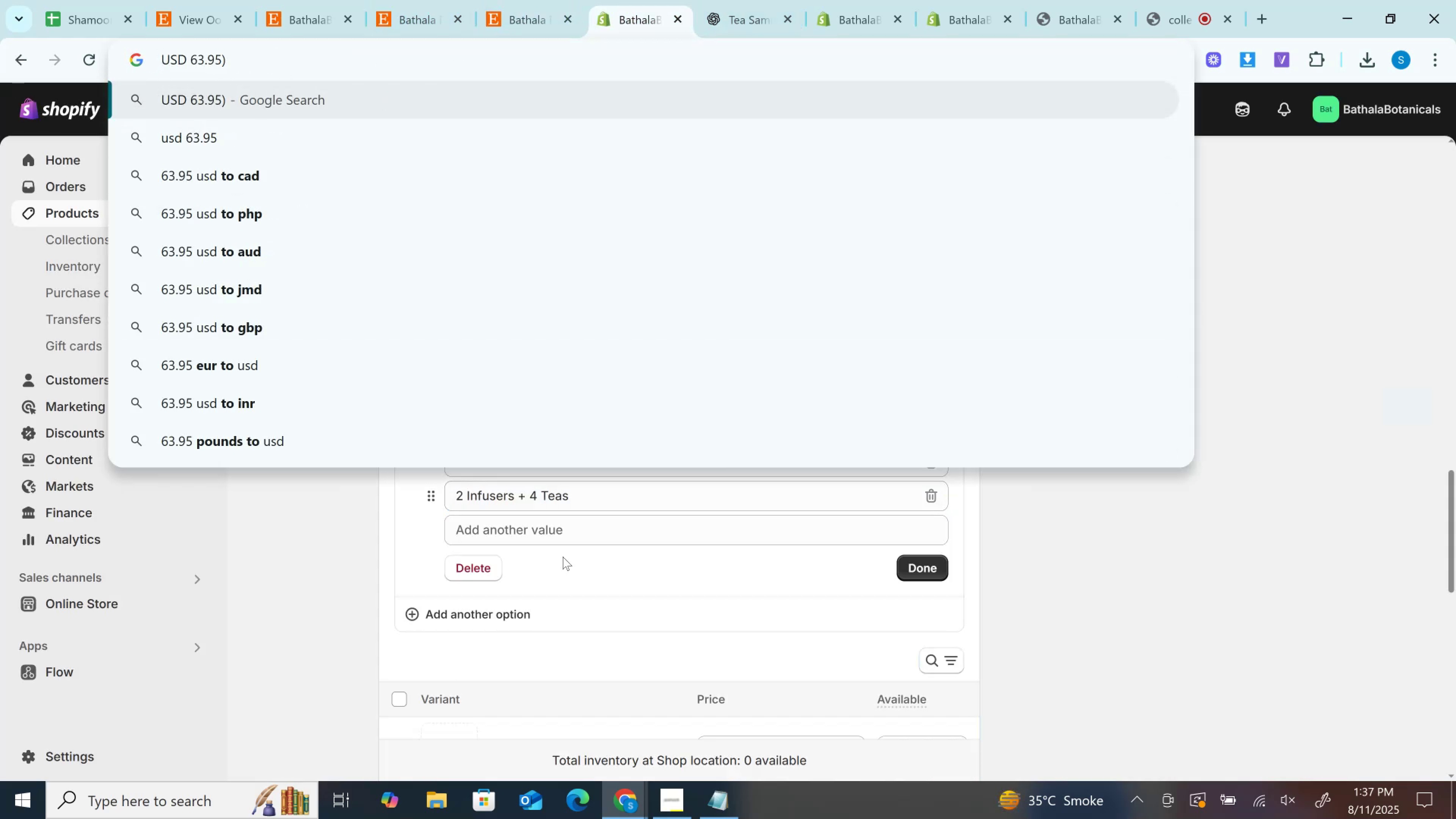 
left_click([558, 536])
 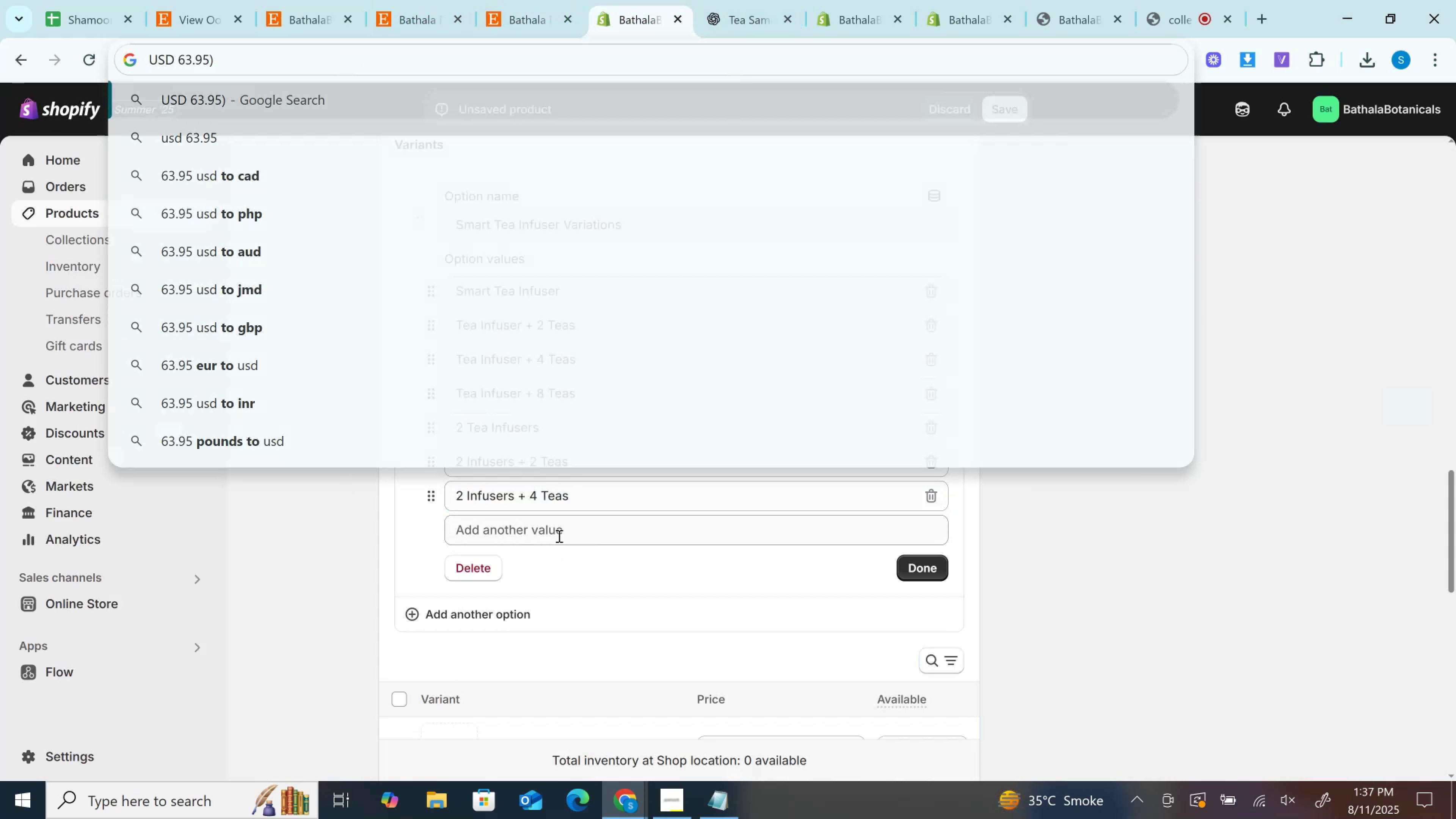 
key(Control+V)
 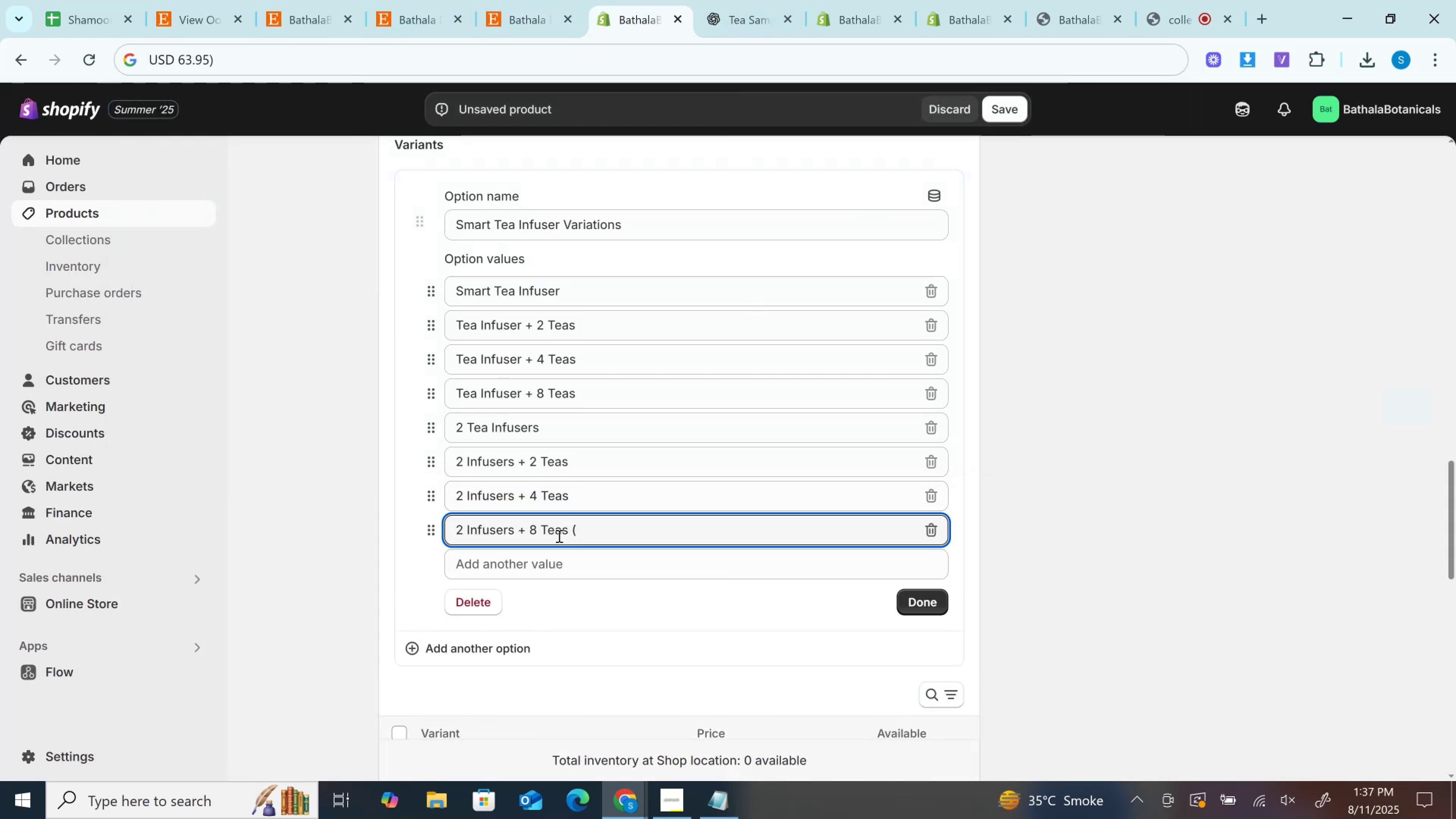 
key(Backspace)
 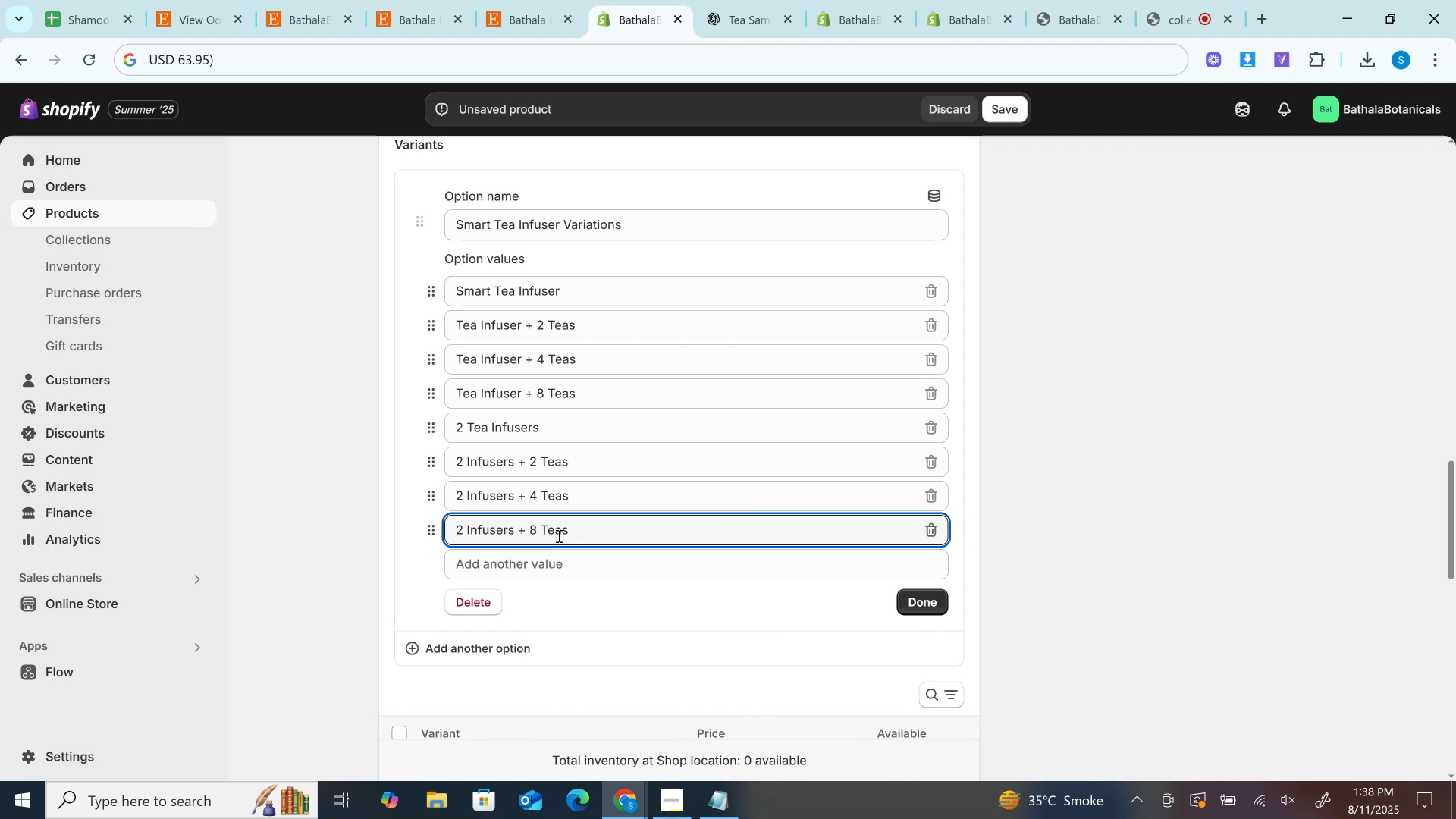 
key(Backspace)
 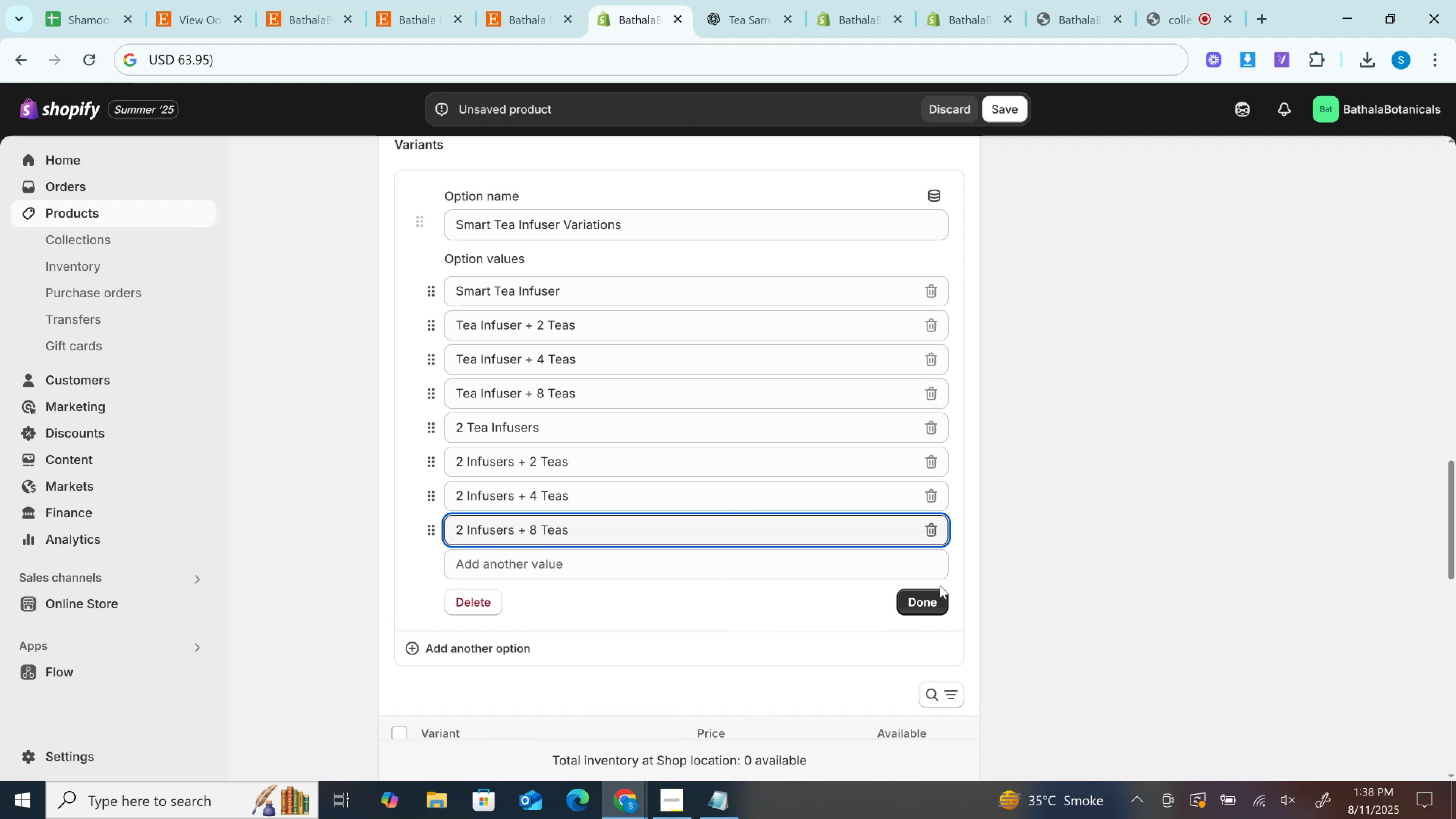 
left_click([930, 601])
 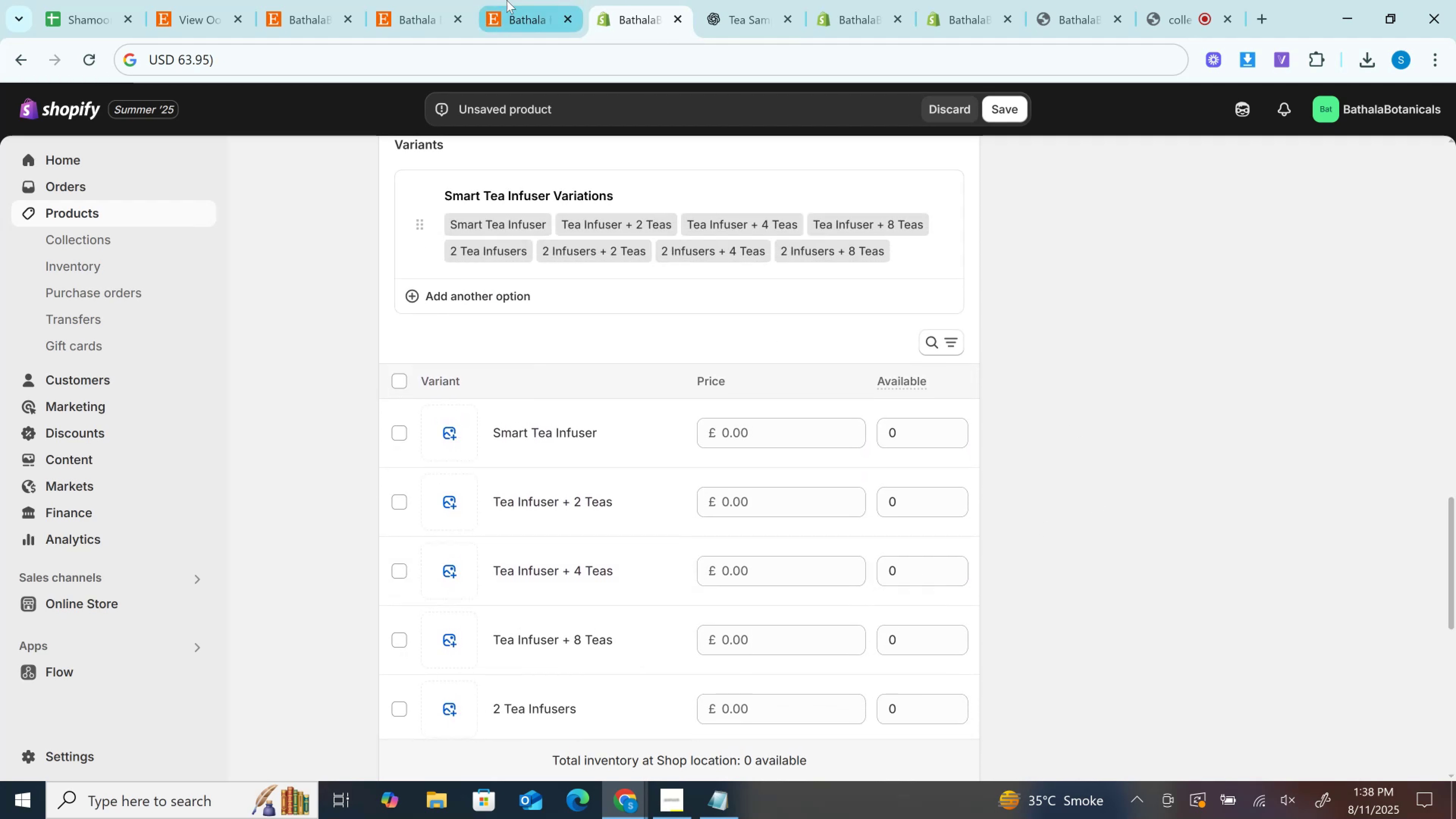 
left_click([532, 0])
 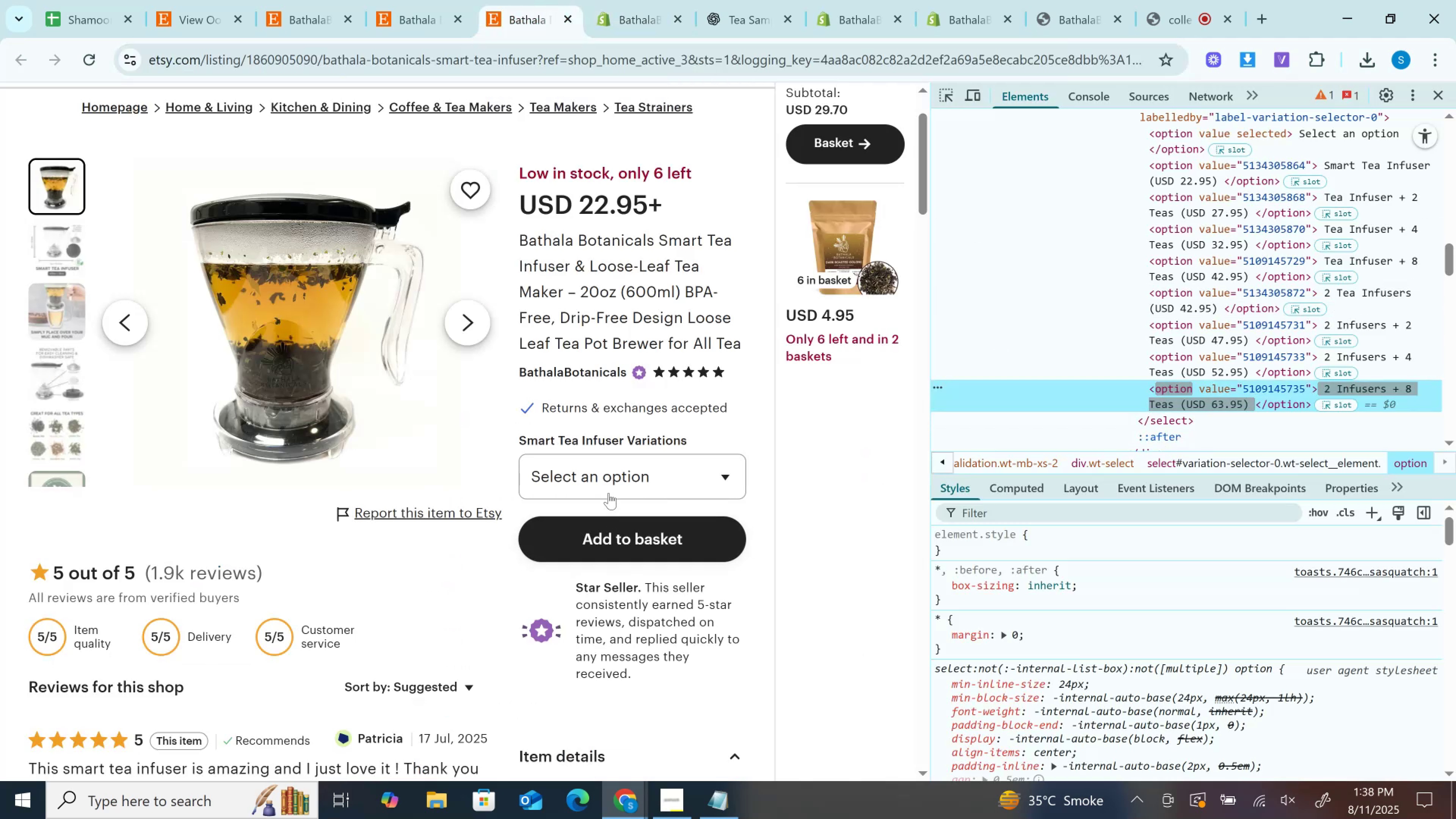 
left_click([604, 476])
 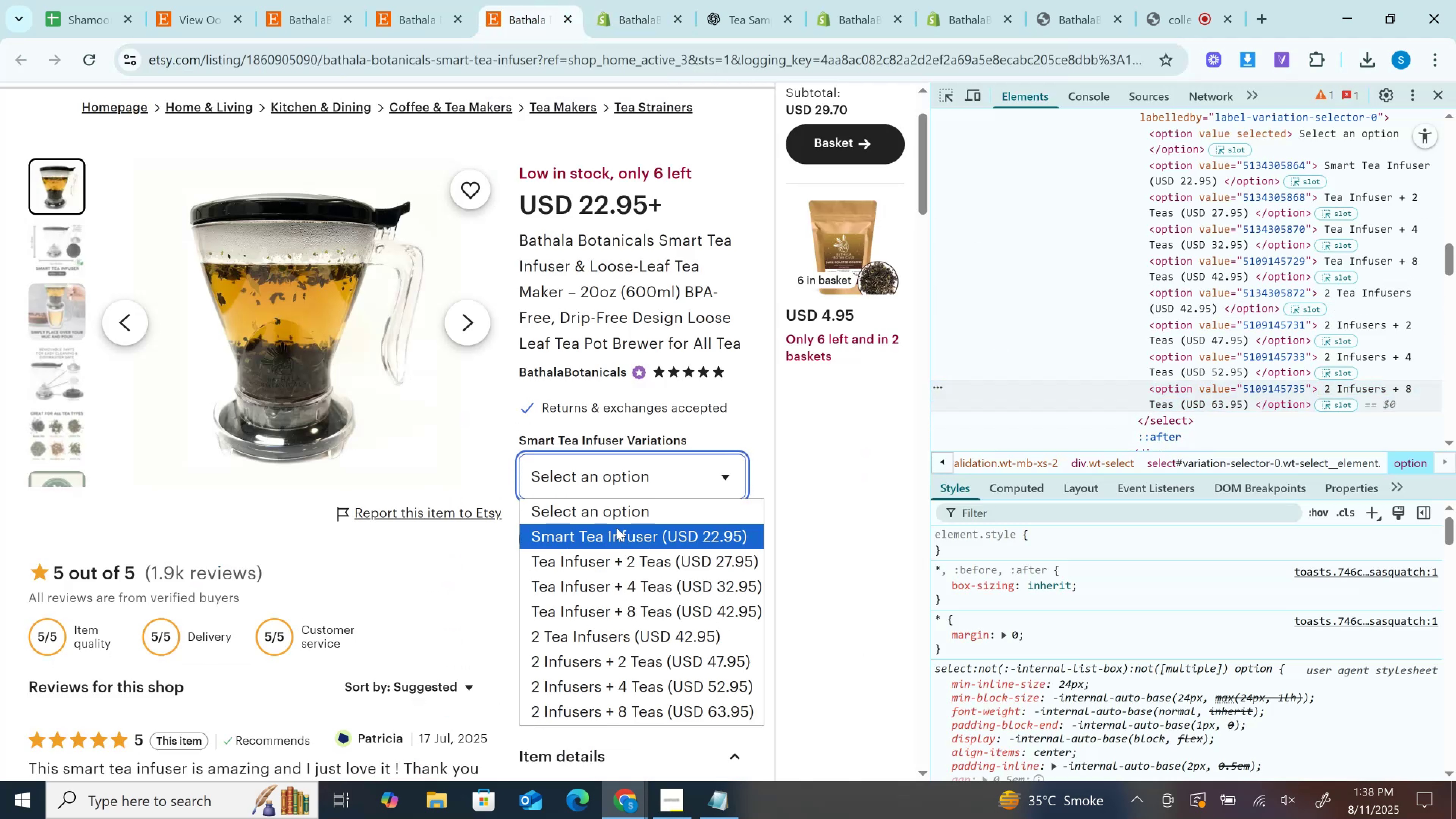 
left_click([617, 528])
 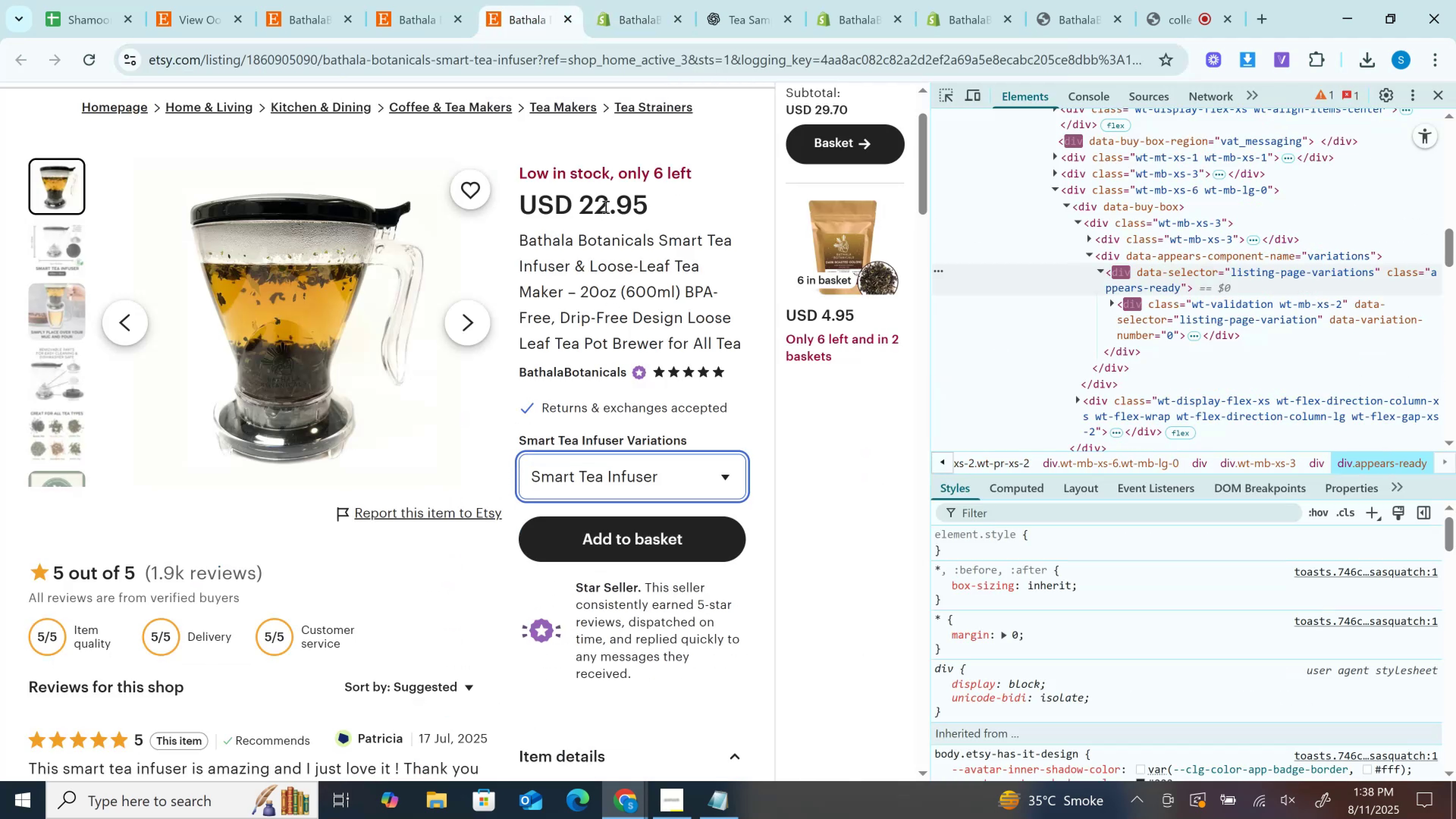 
double_click([605, 207])
 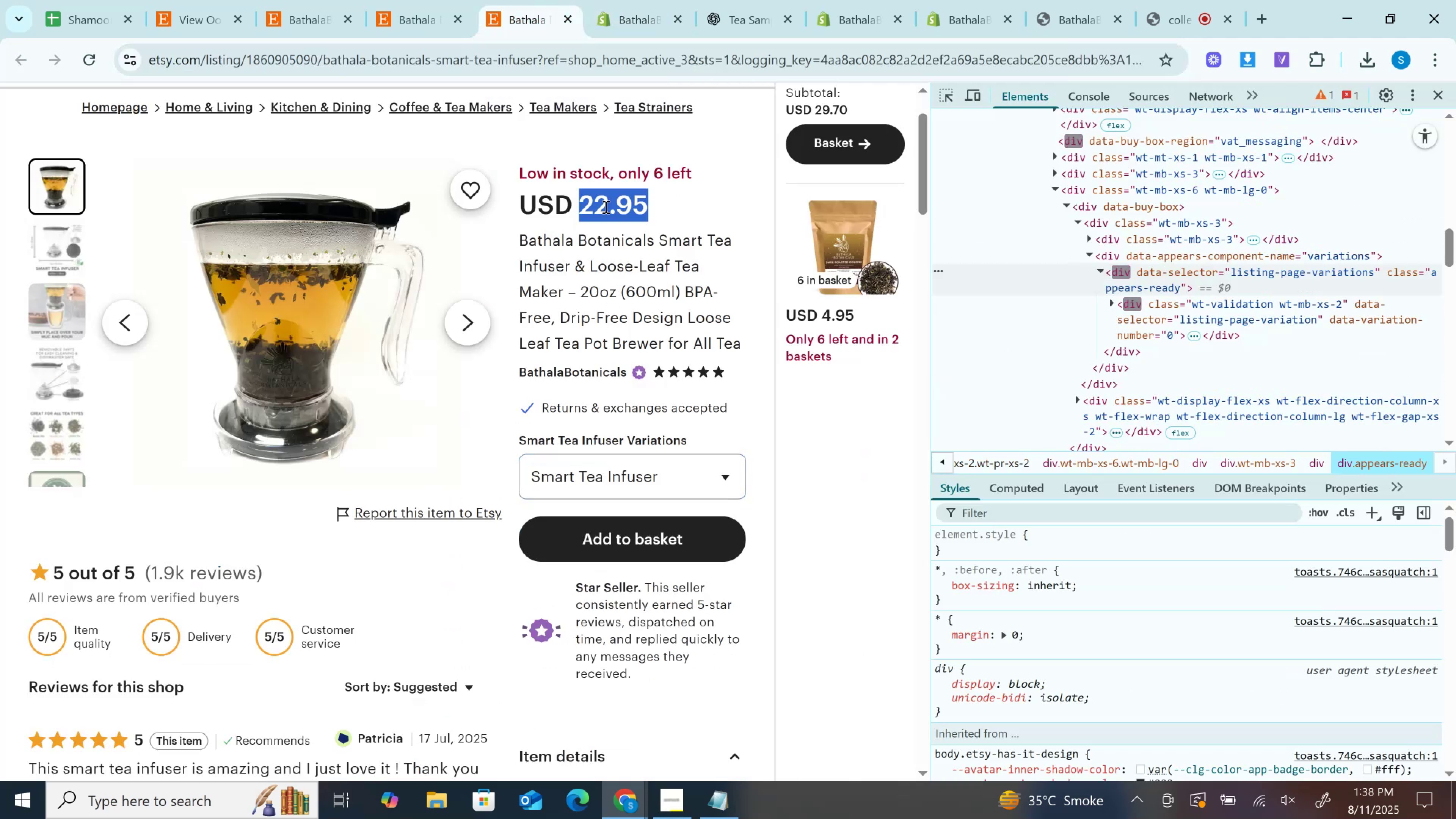 
key(Control+C)
 